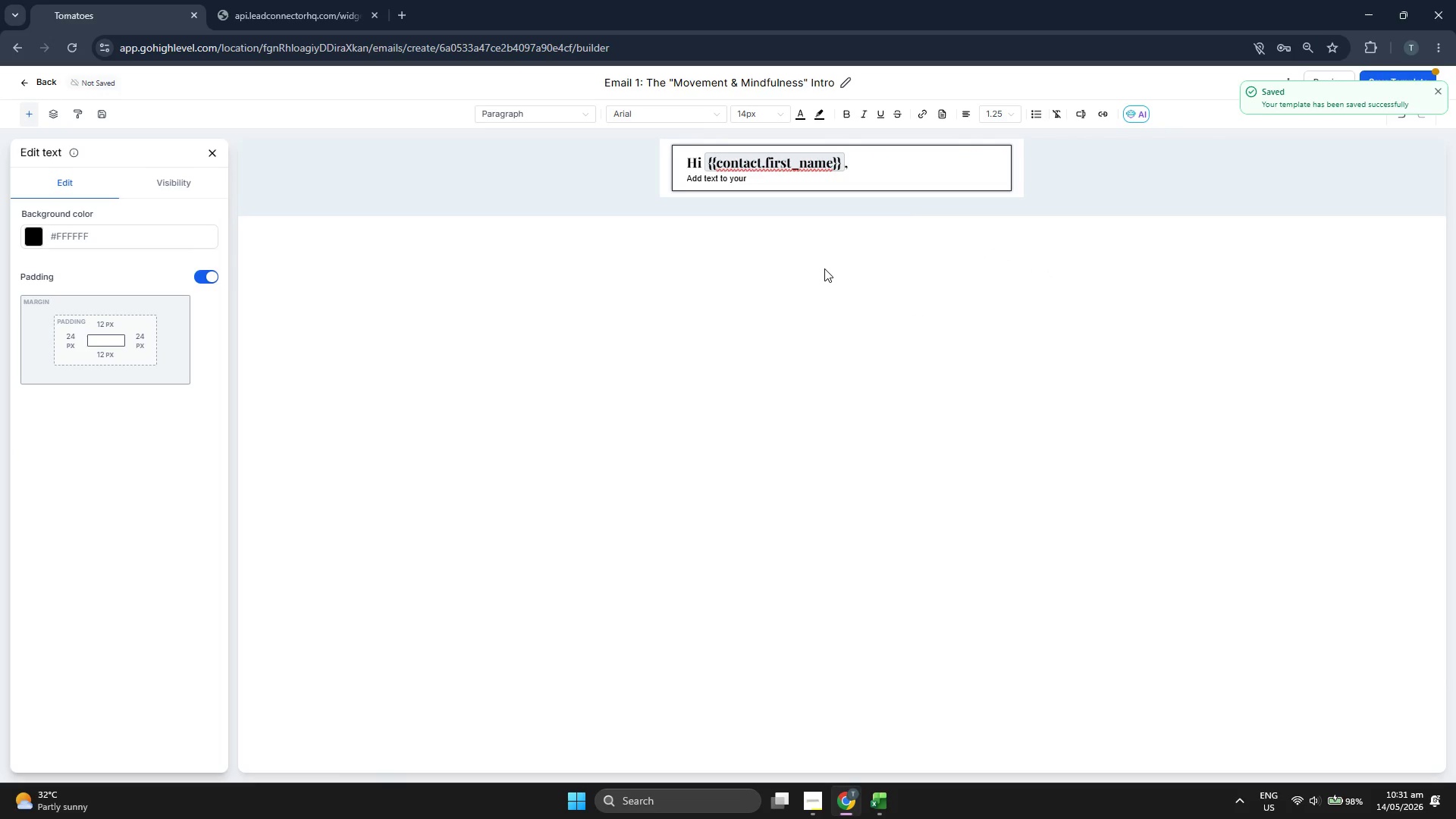 
key(Backspace)
 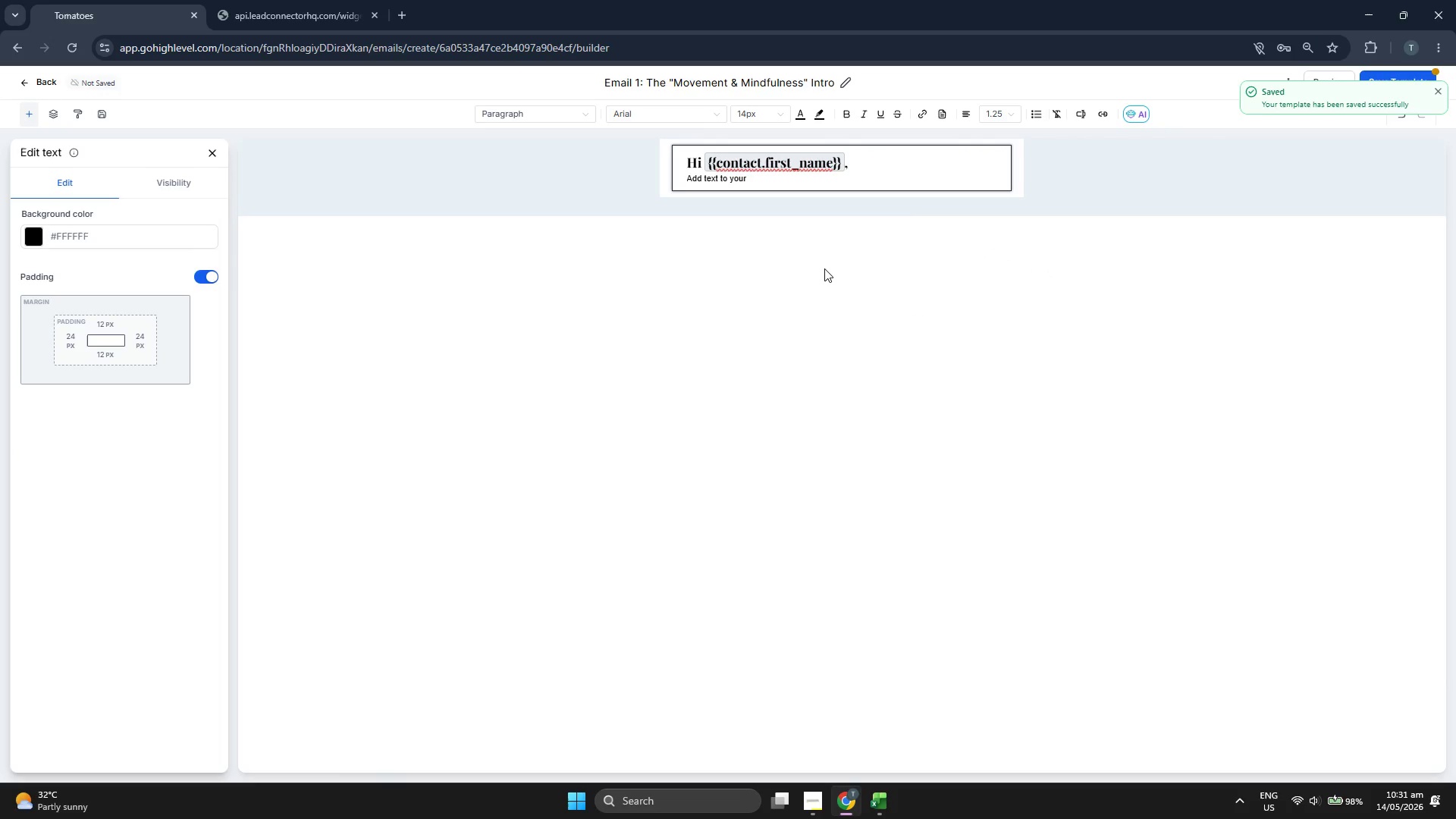 
key(Backspace)
 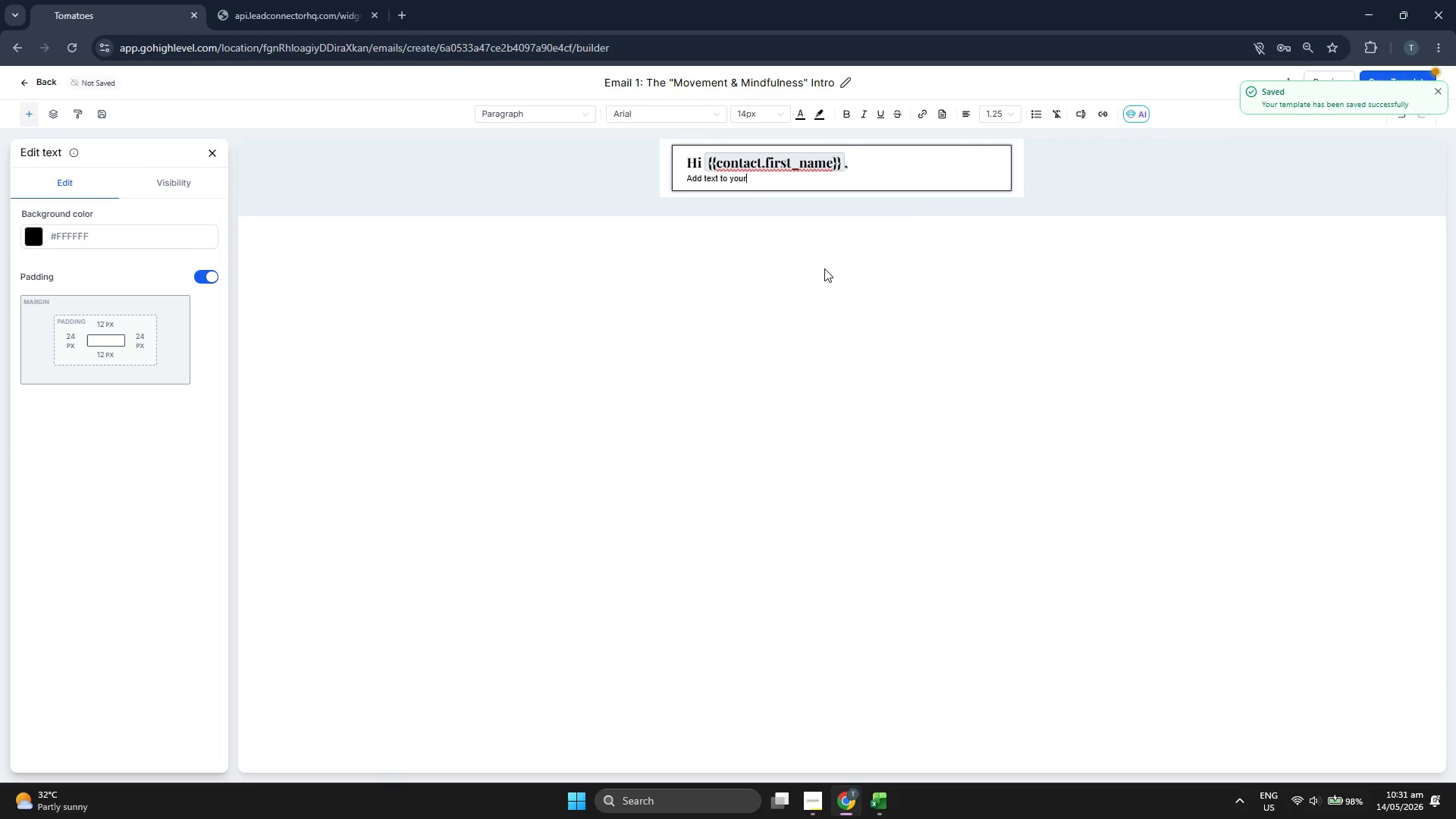 
key(Backspace)
 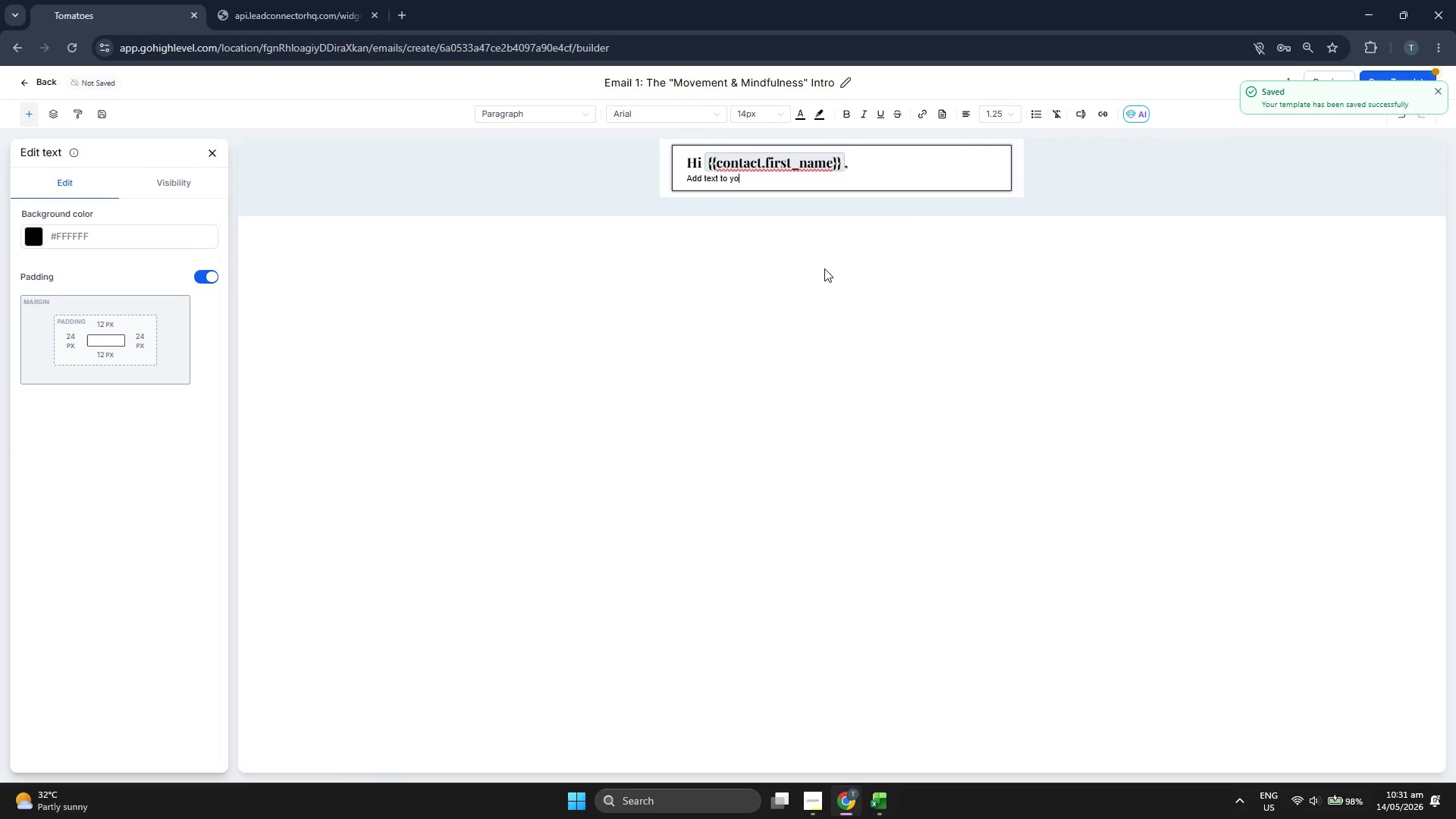 
key(Backspace)
 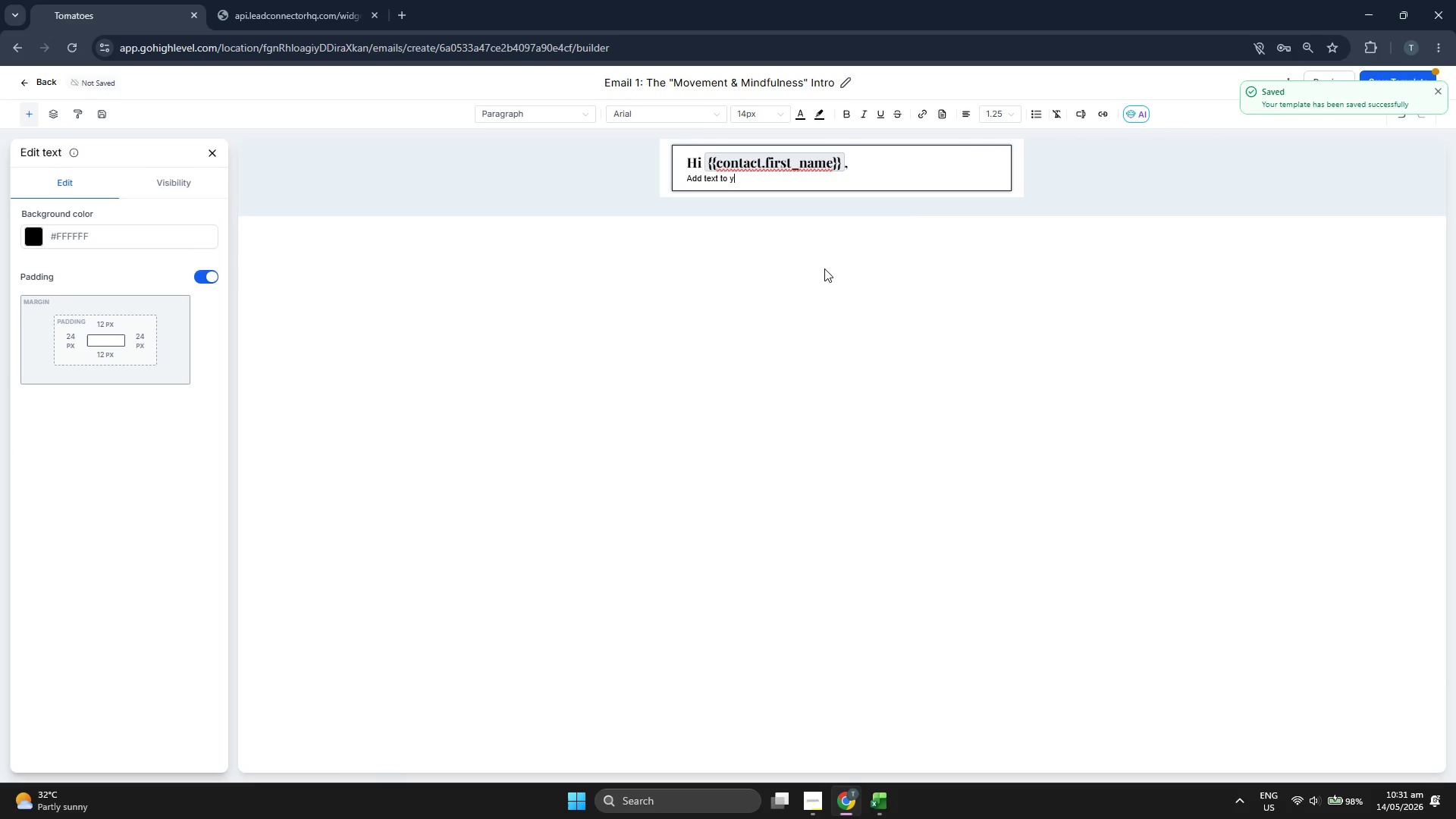 
key(Backspace)
 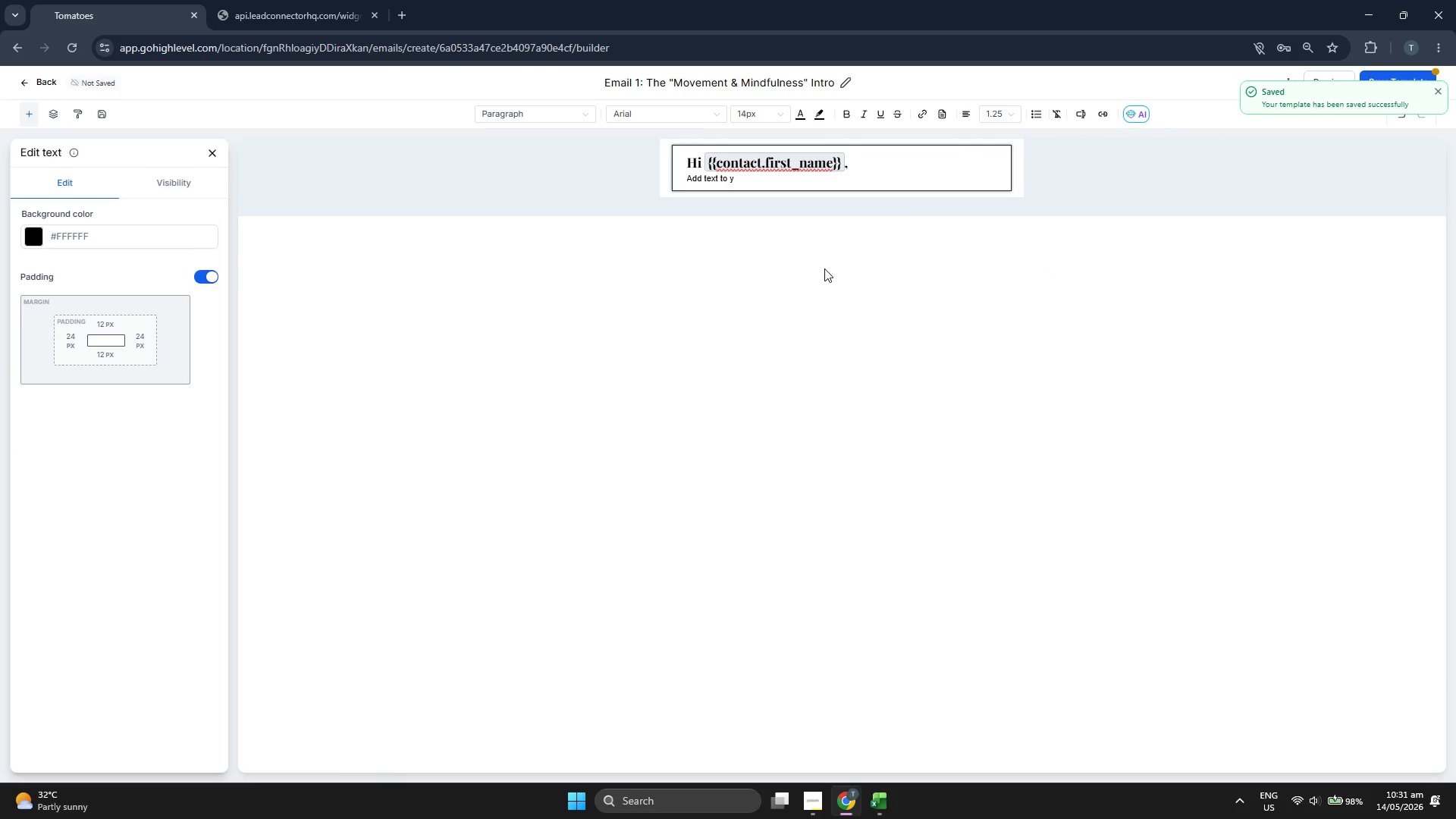 
key(Backspace)
 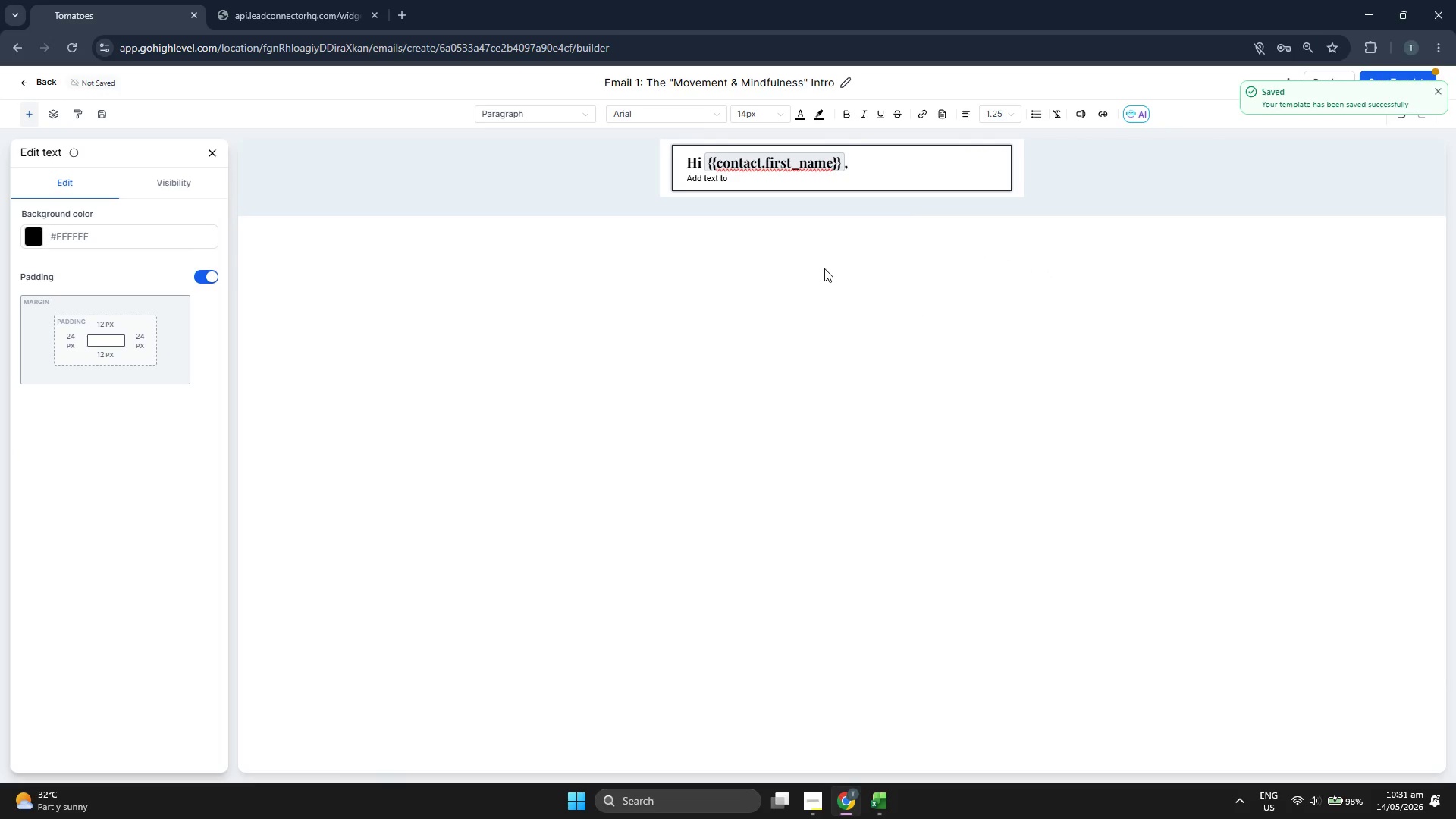 
key(Backspace)
 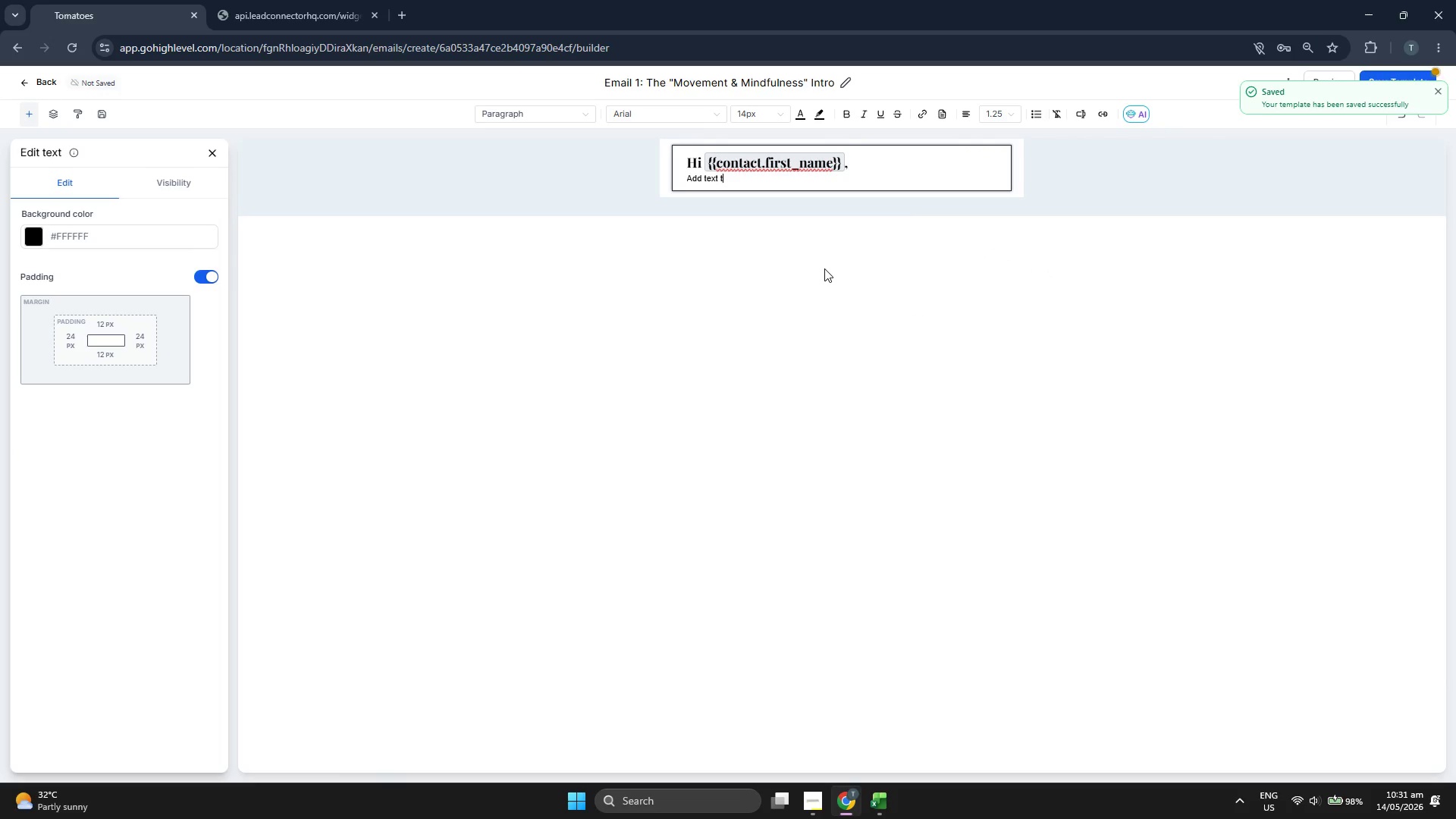 
key(Backspace)
 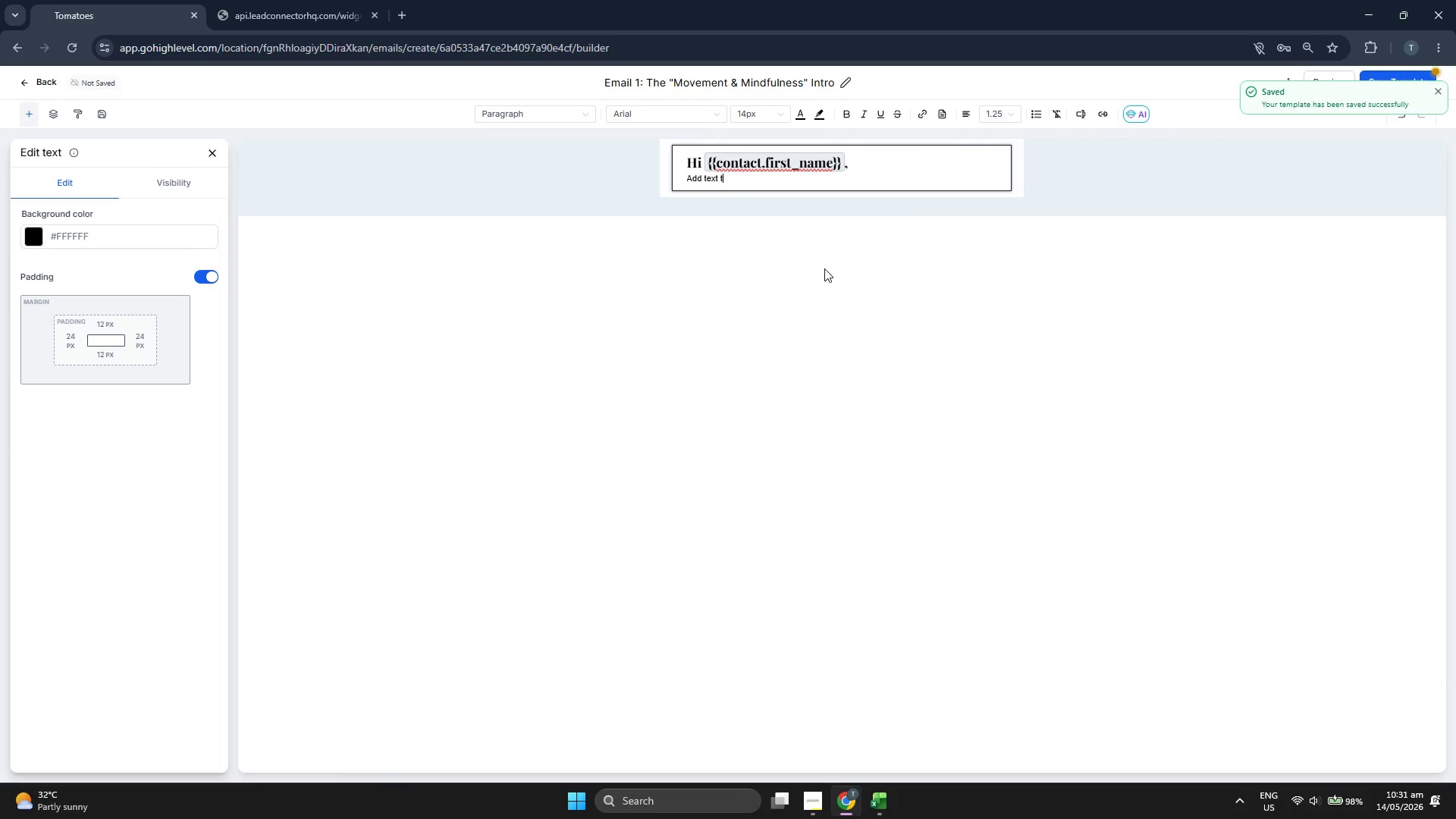 
key(Backspace)
 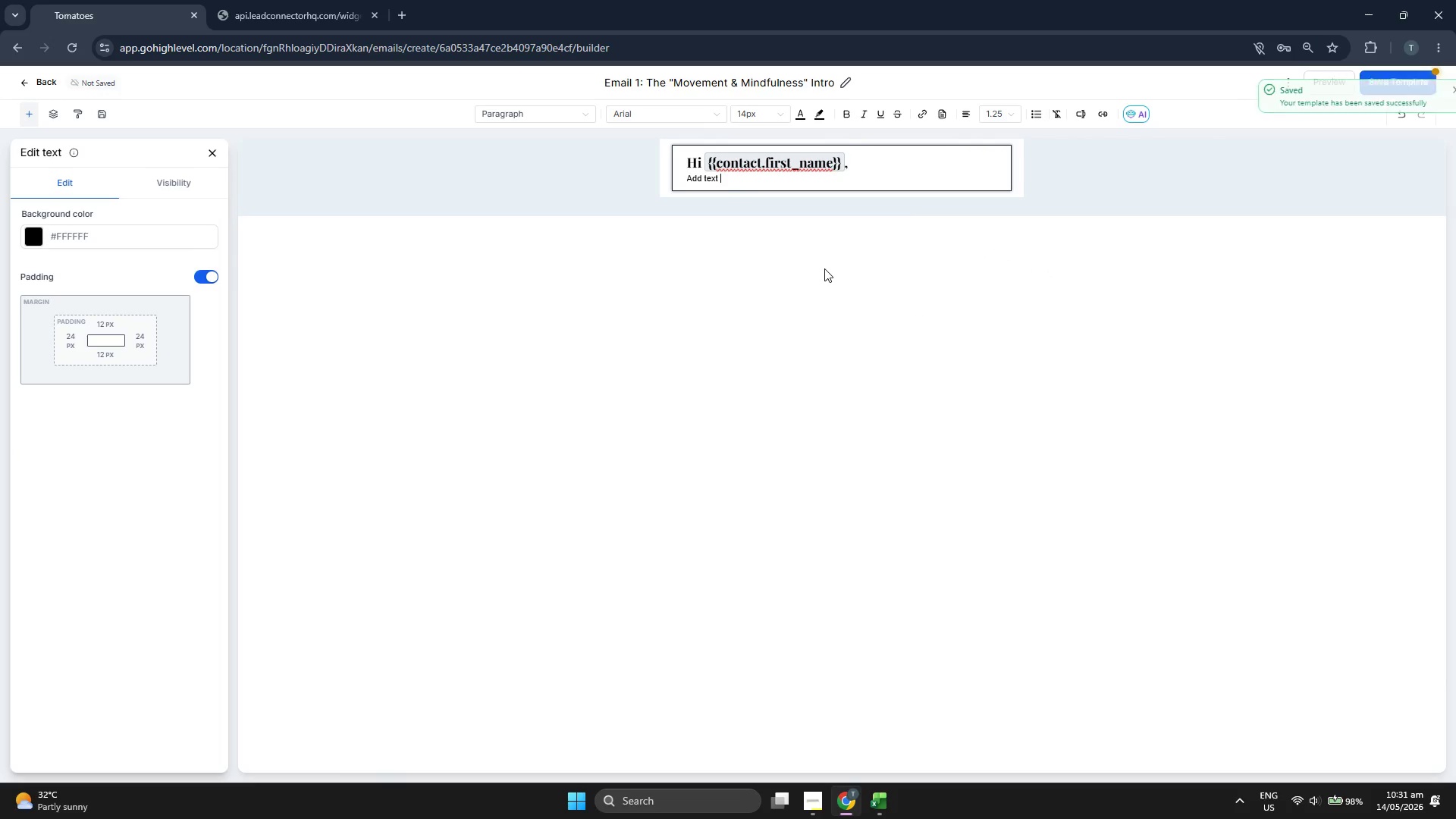 
key(Backspace)
 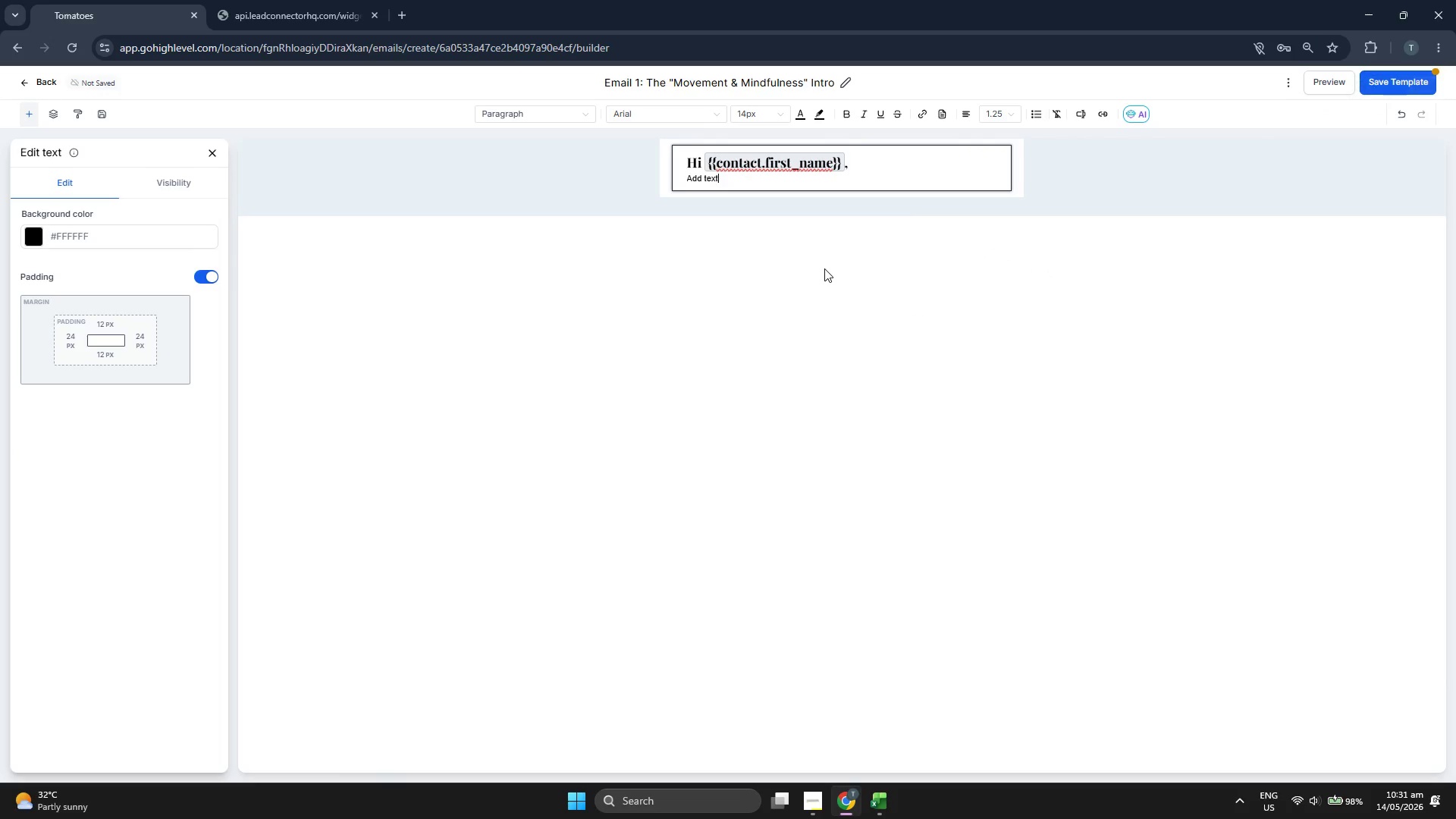 
key(Backspace)
 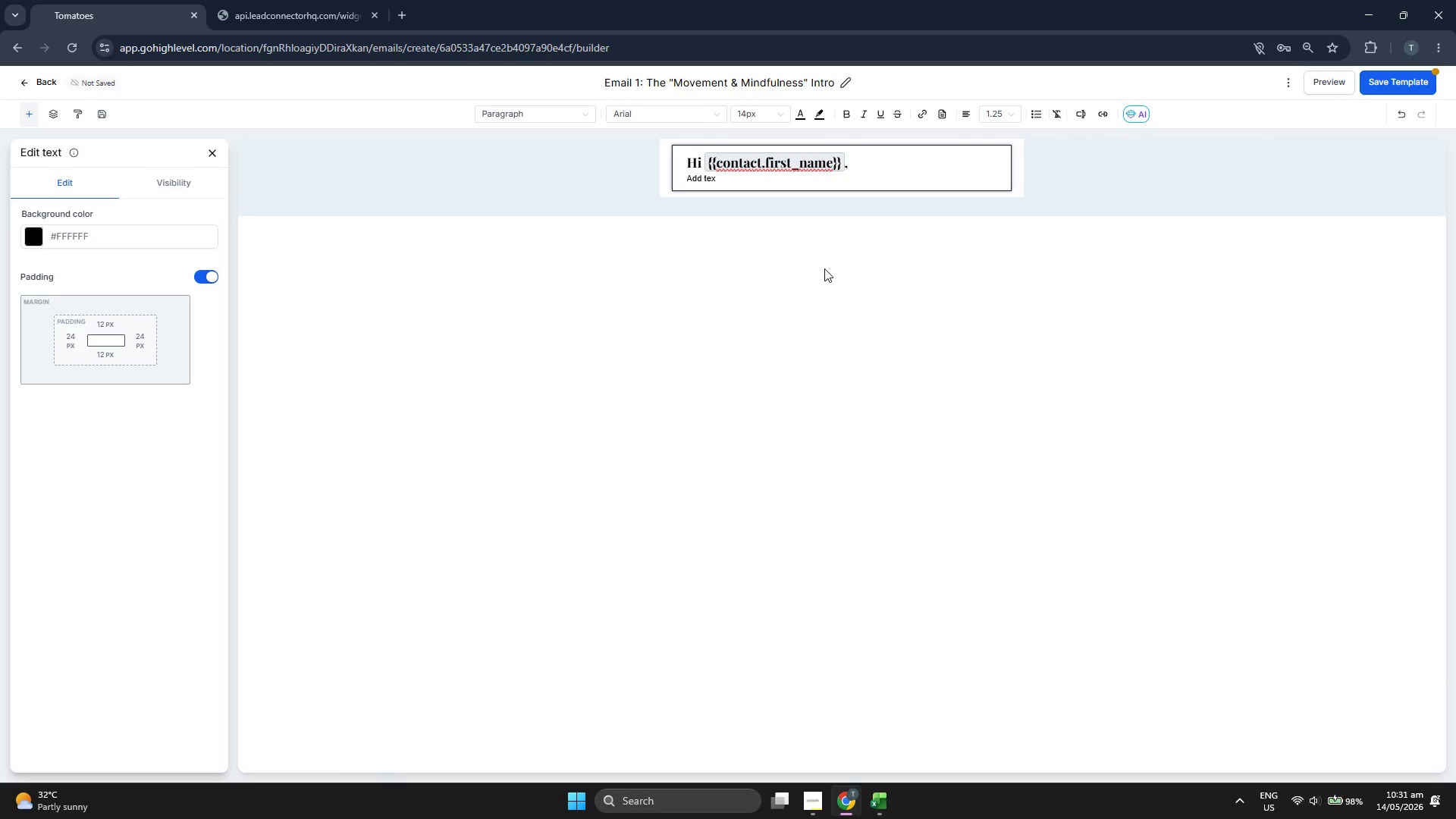 
key(Backspace)
 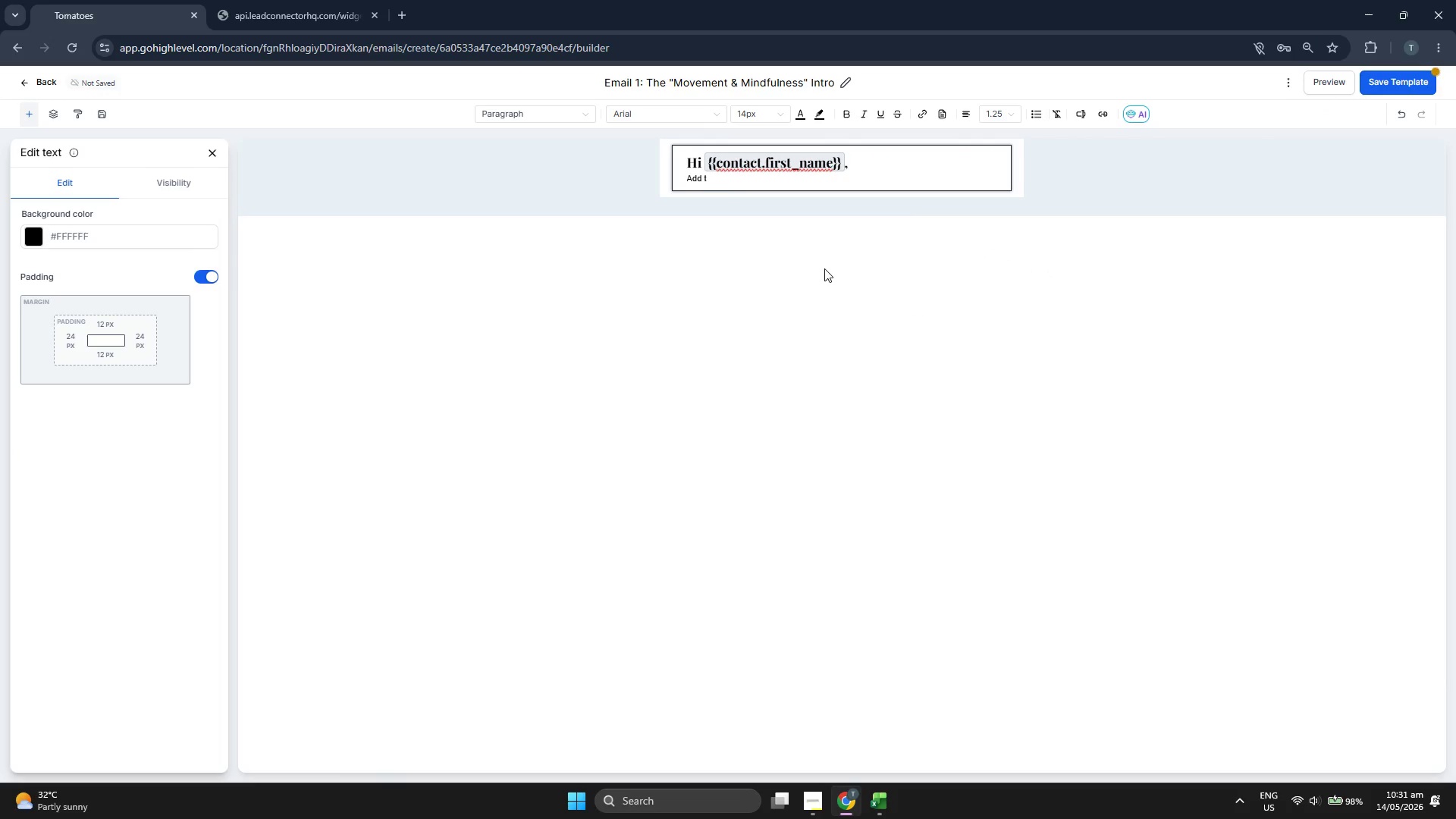 
key(Backspace)
 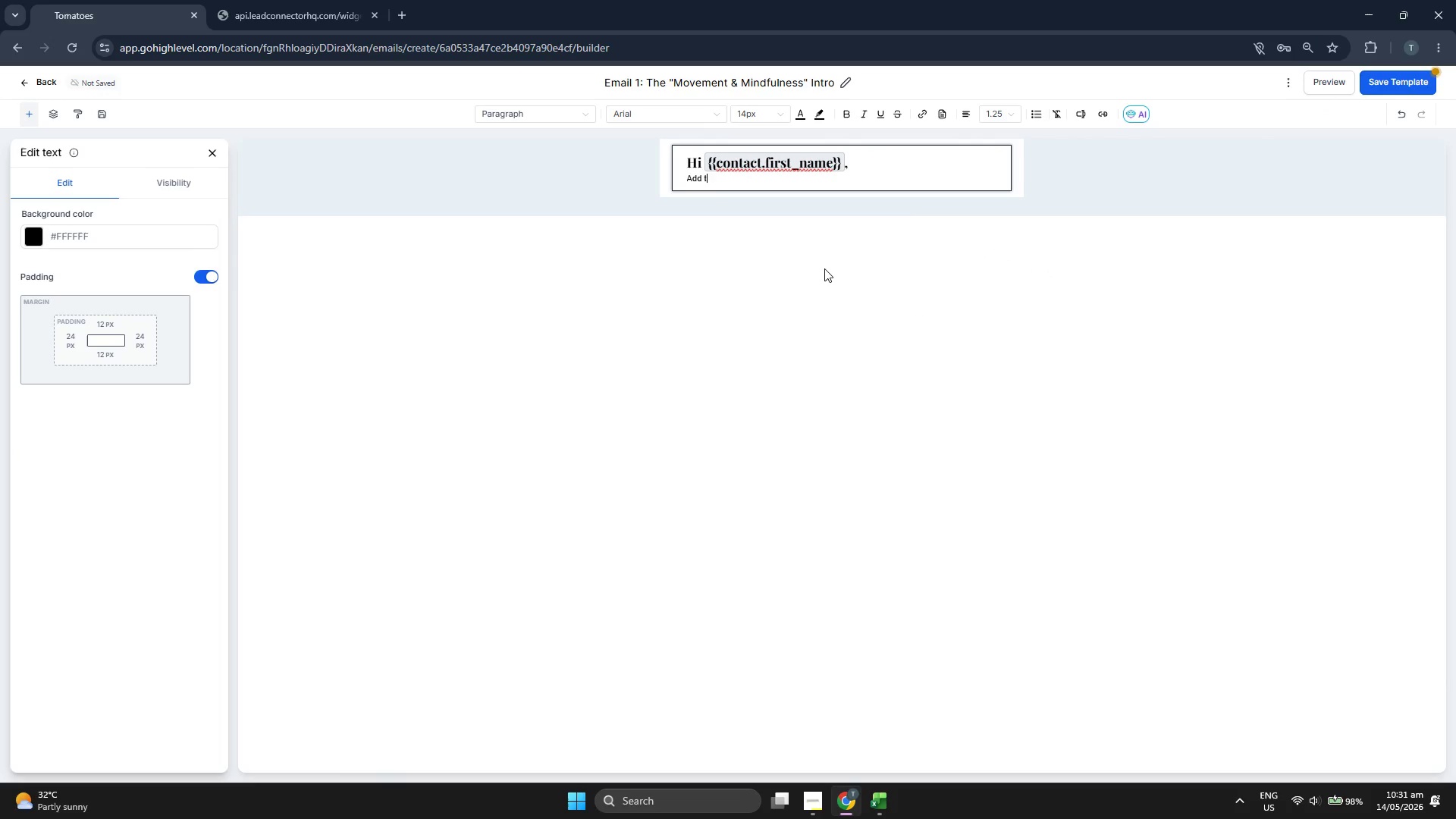 
key(Backspace)
 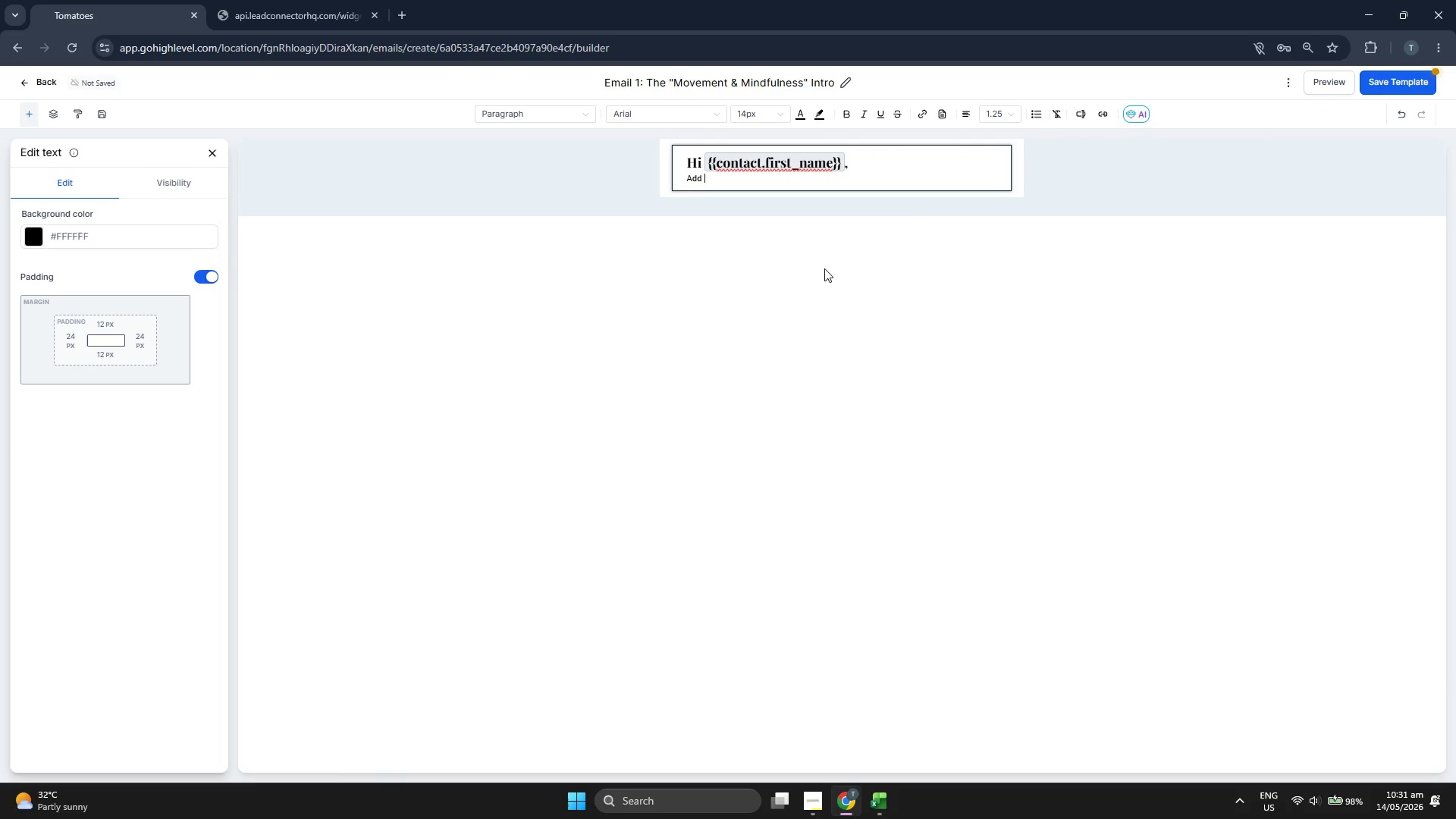 
key(Backspace)
 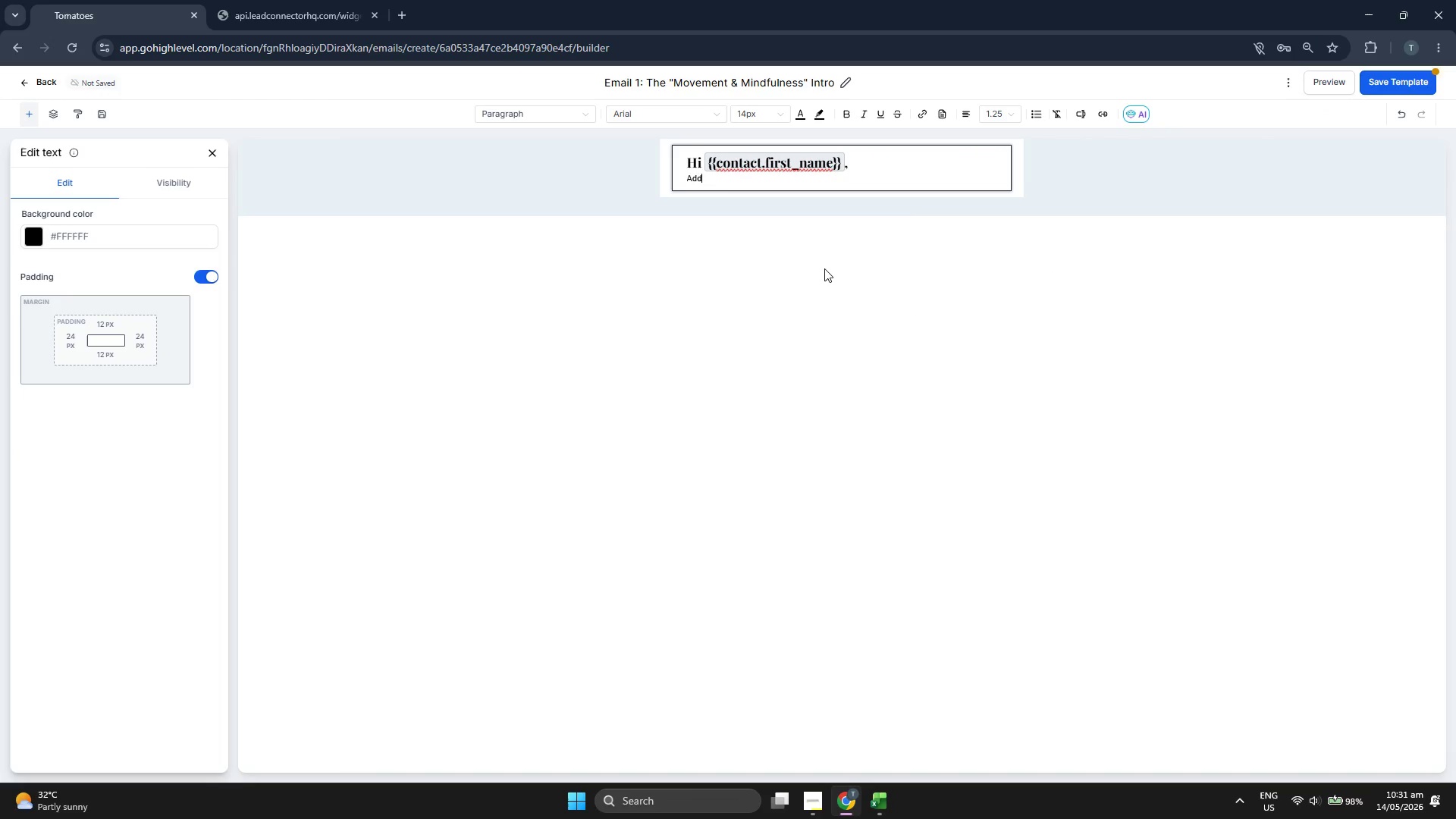 
key(Backspace)
 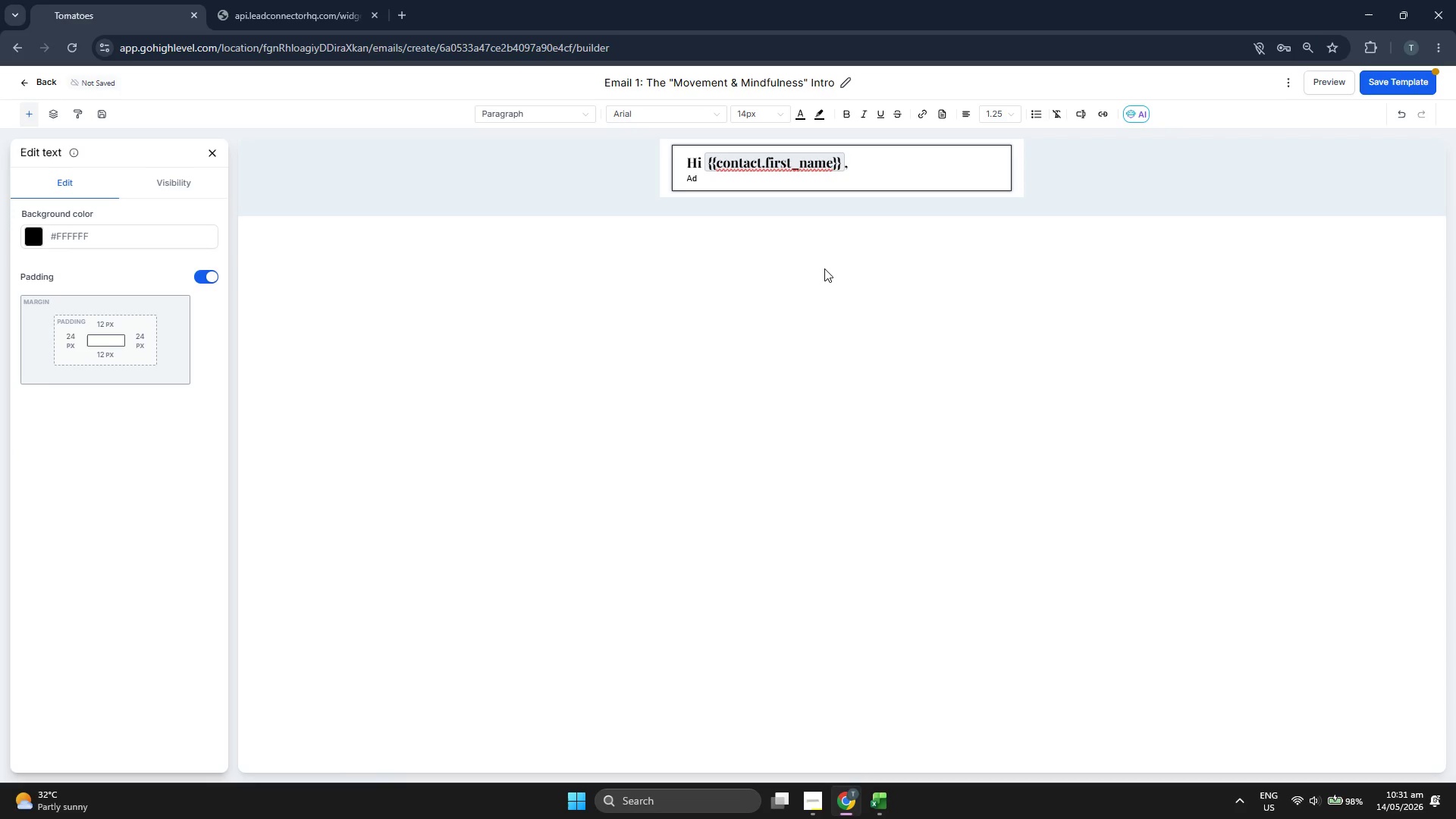 
key(Backspace)
 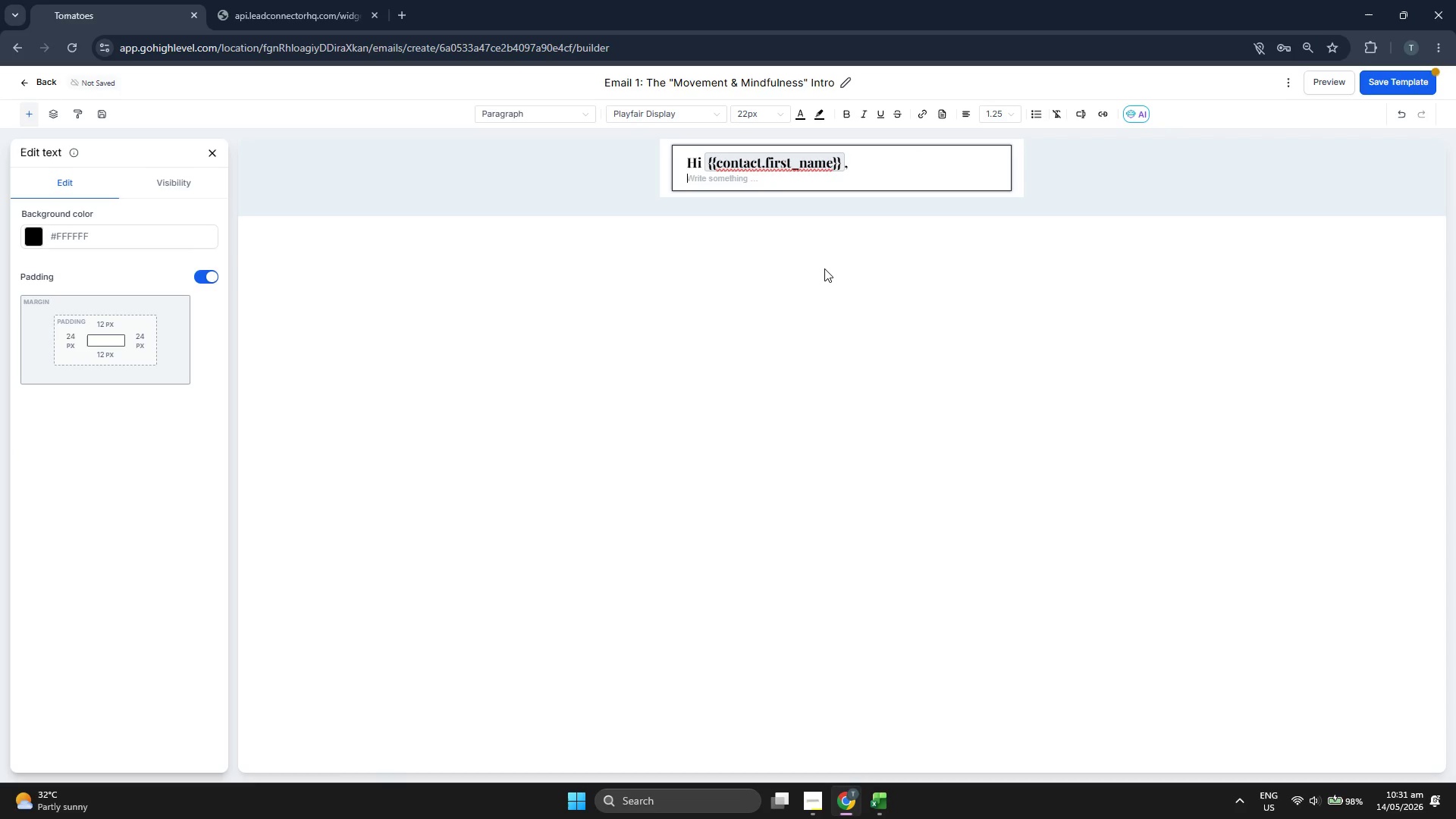 
key(Backspace)
 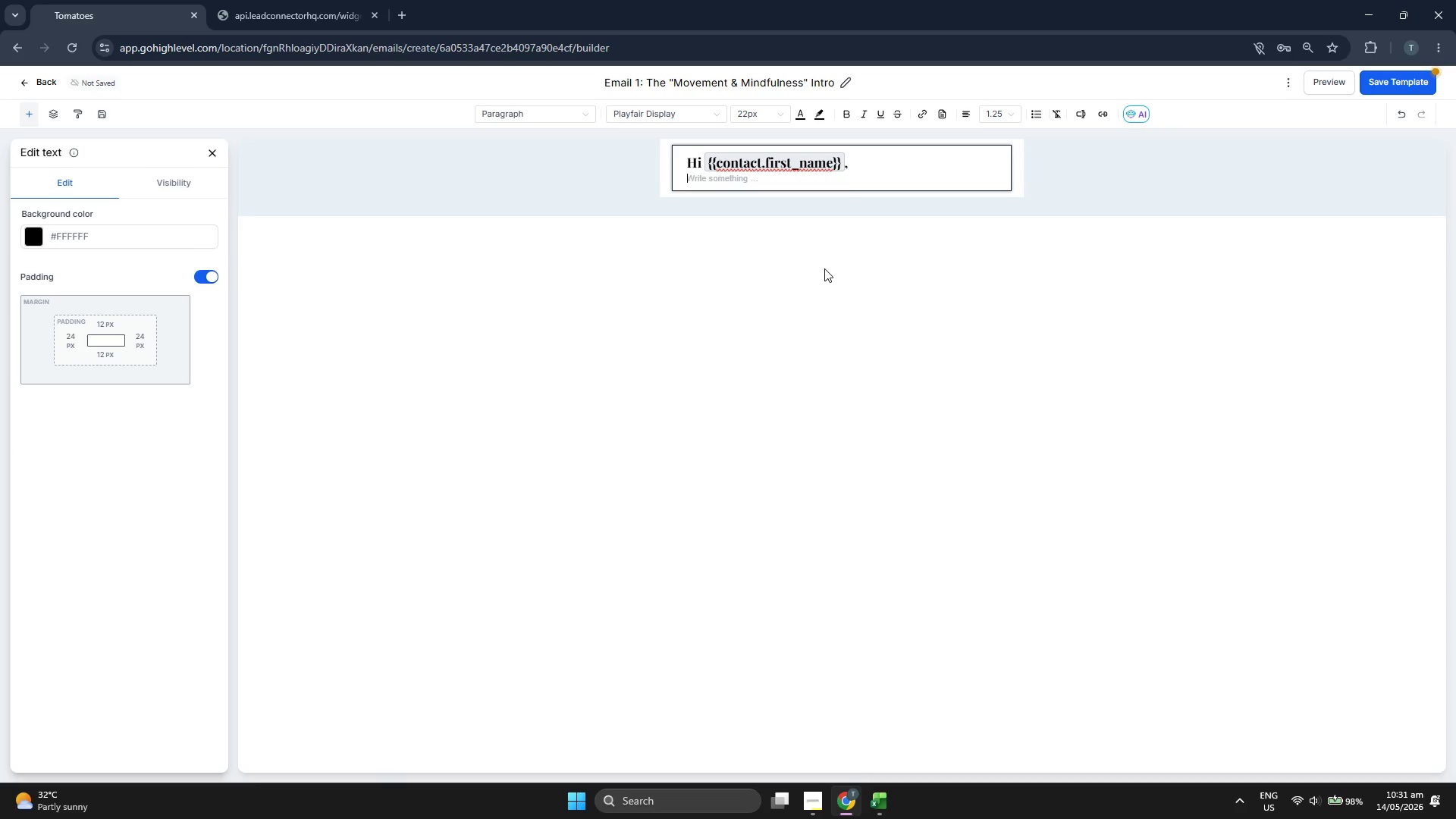 
key(Backspace)
 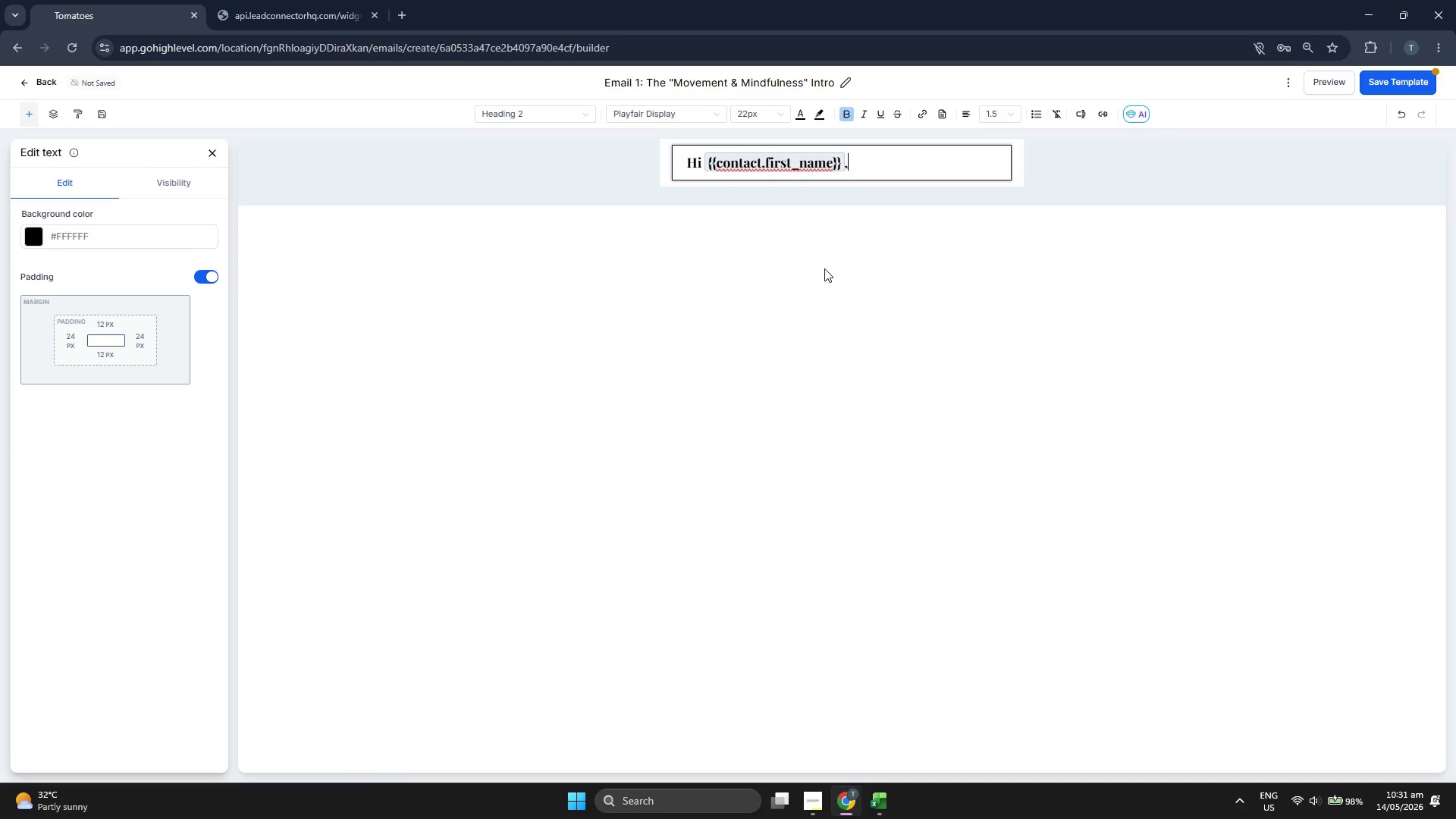 
key(Enter)
 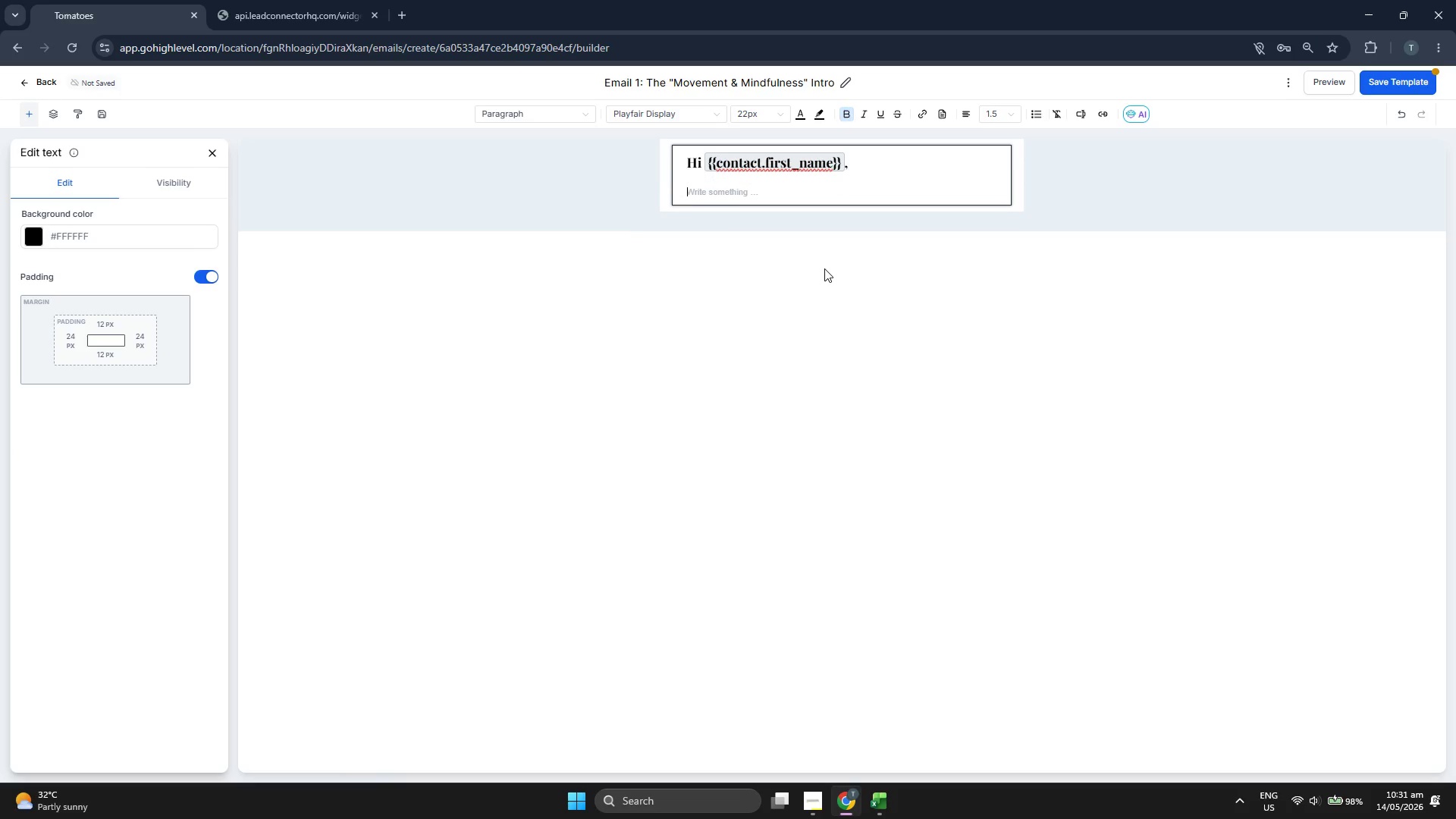 
key(Enter)
 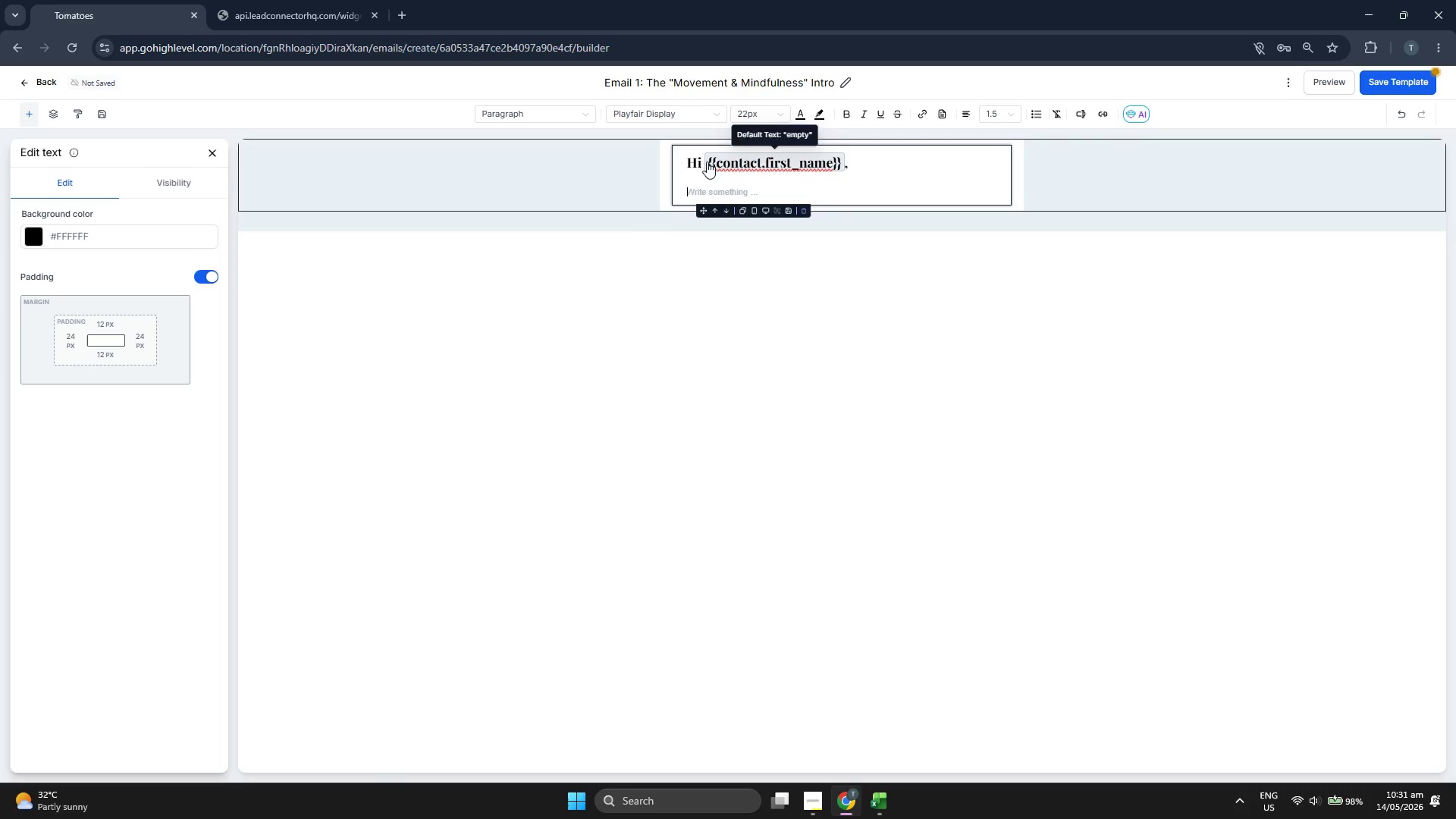 
left_click([672, 117])
 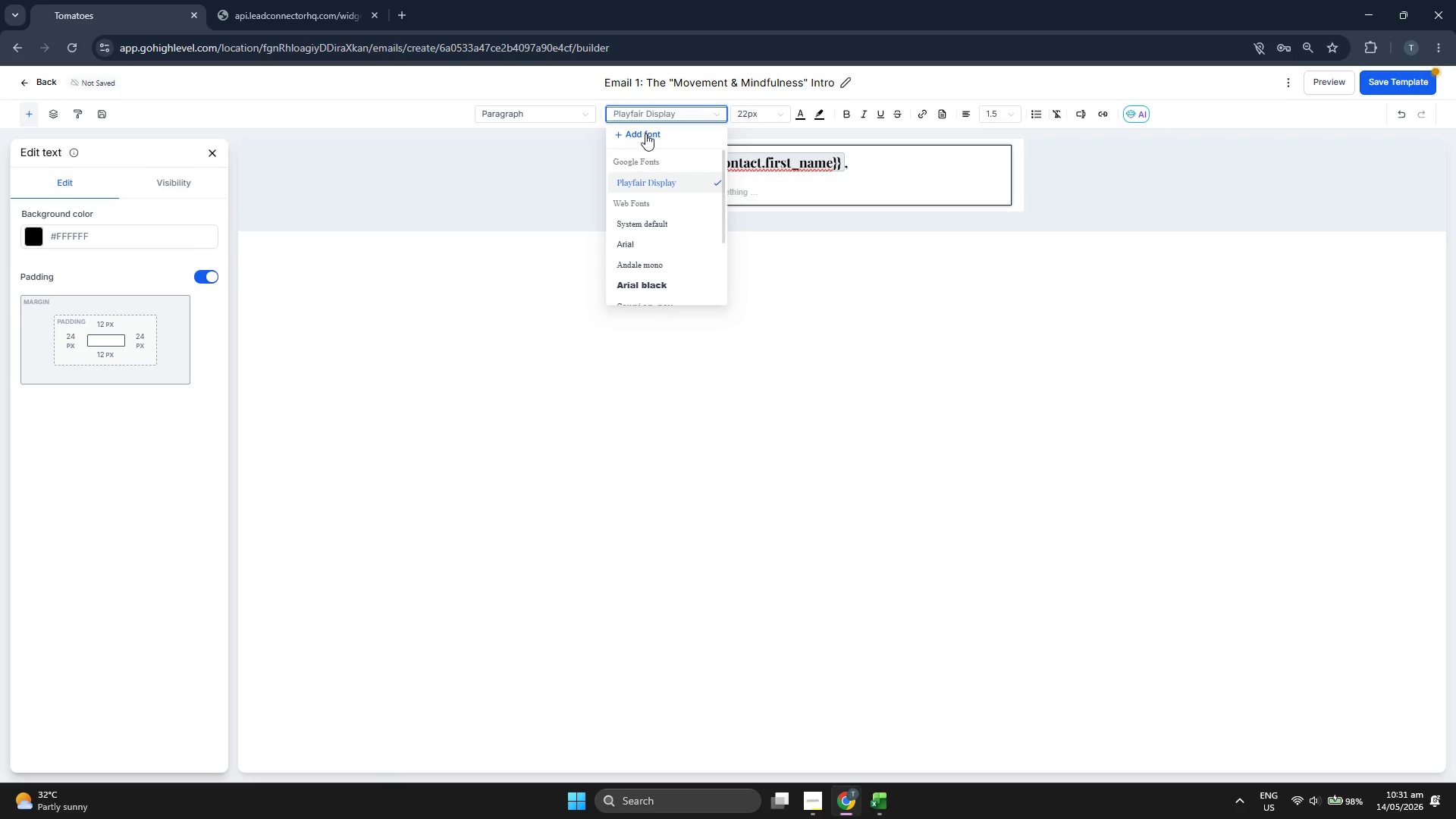 
left_click([645, 133])
 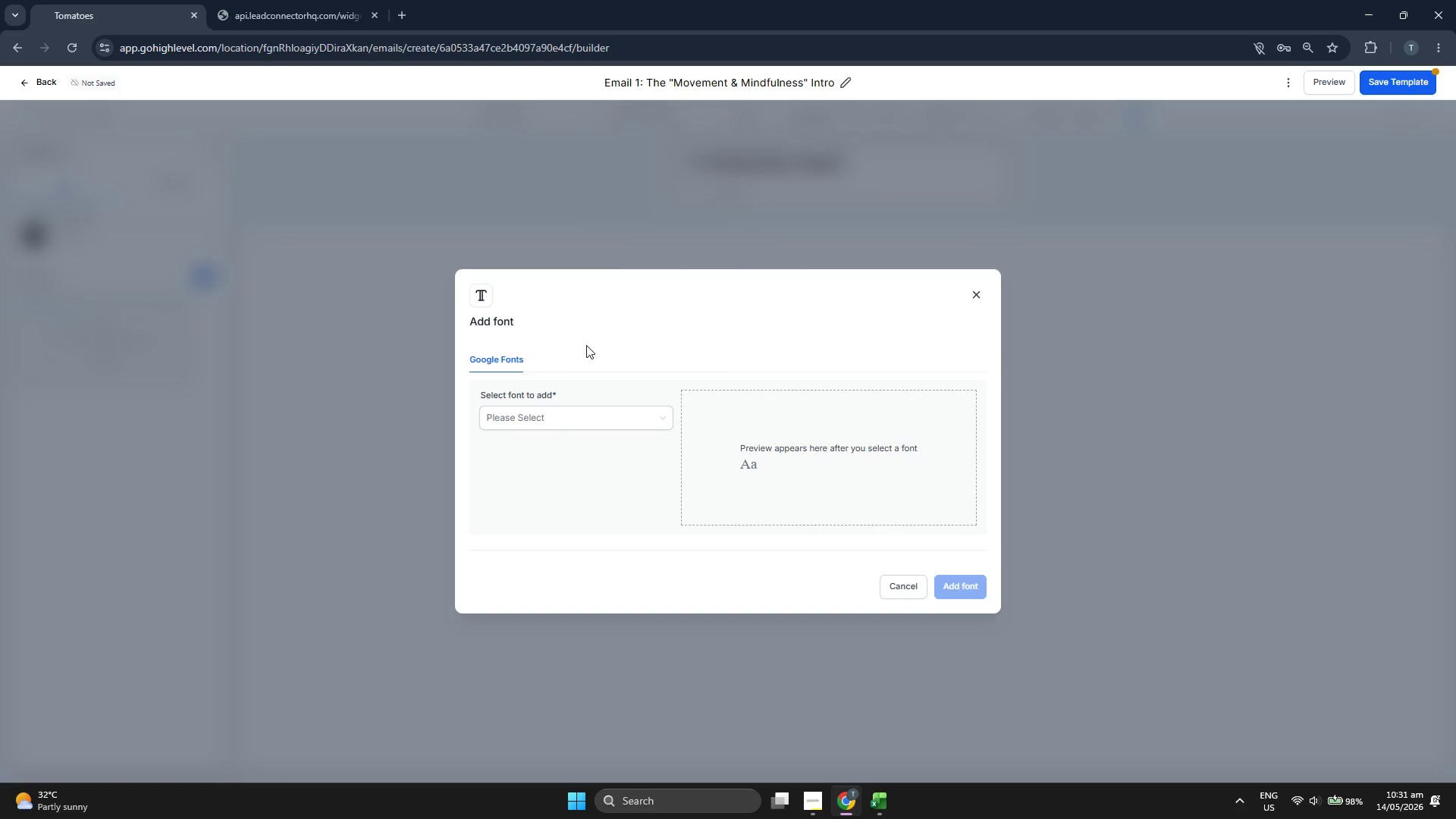 
left_click([588, 415])
 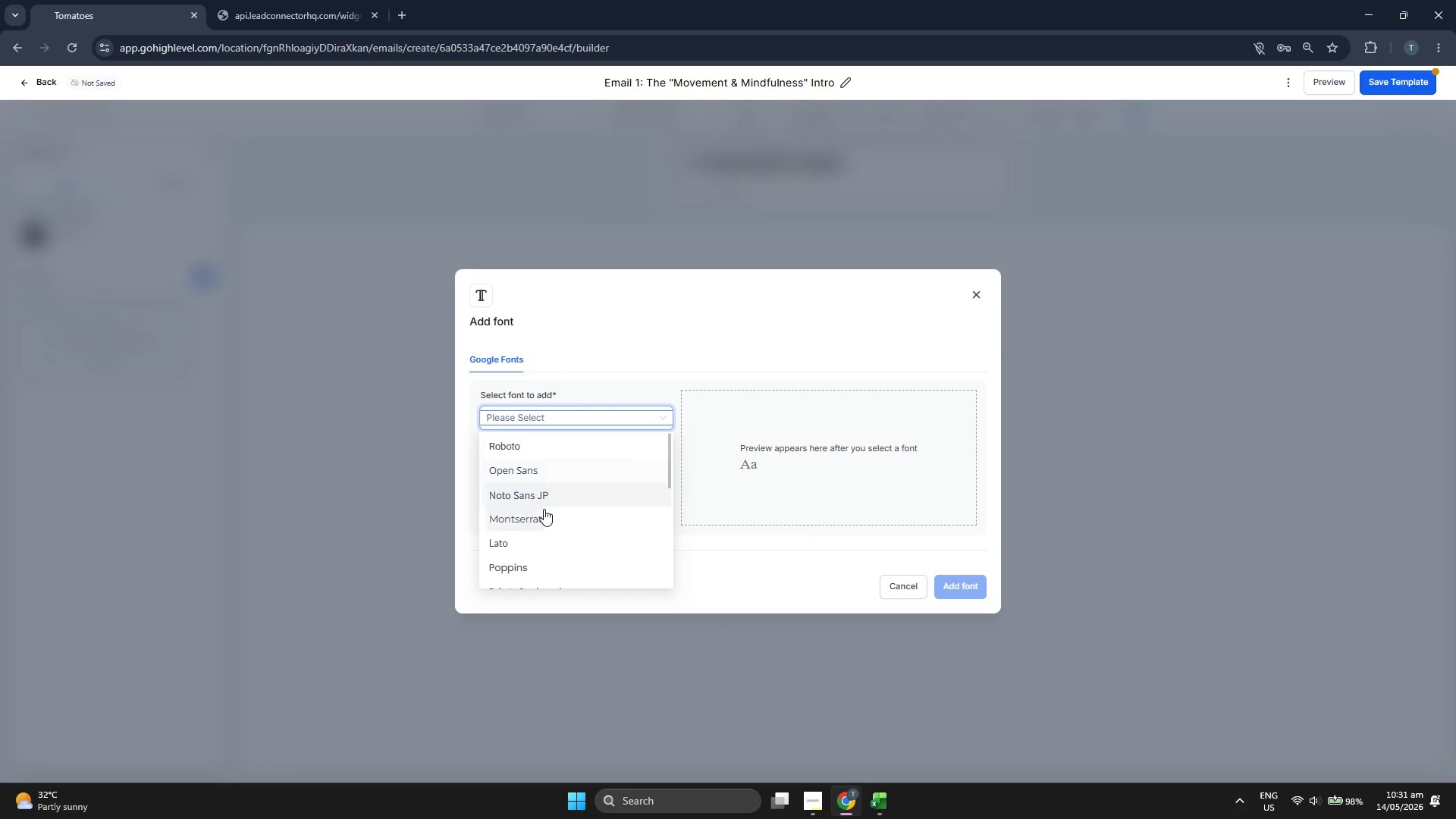 
left_click([544, 510])
 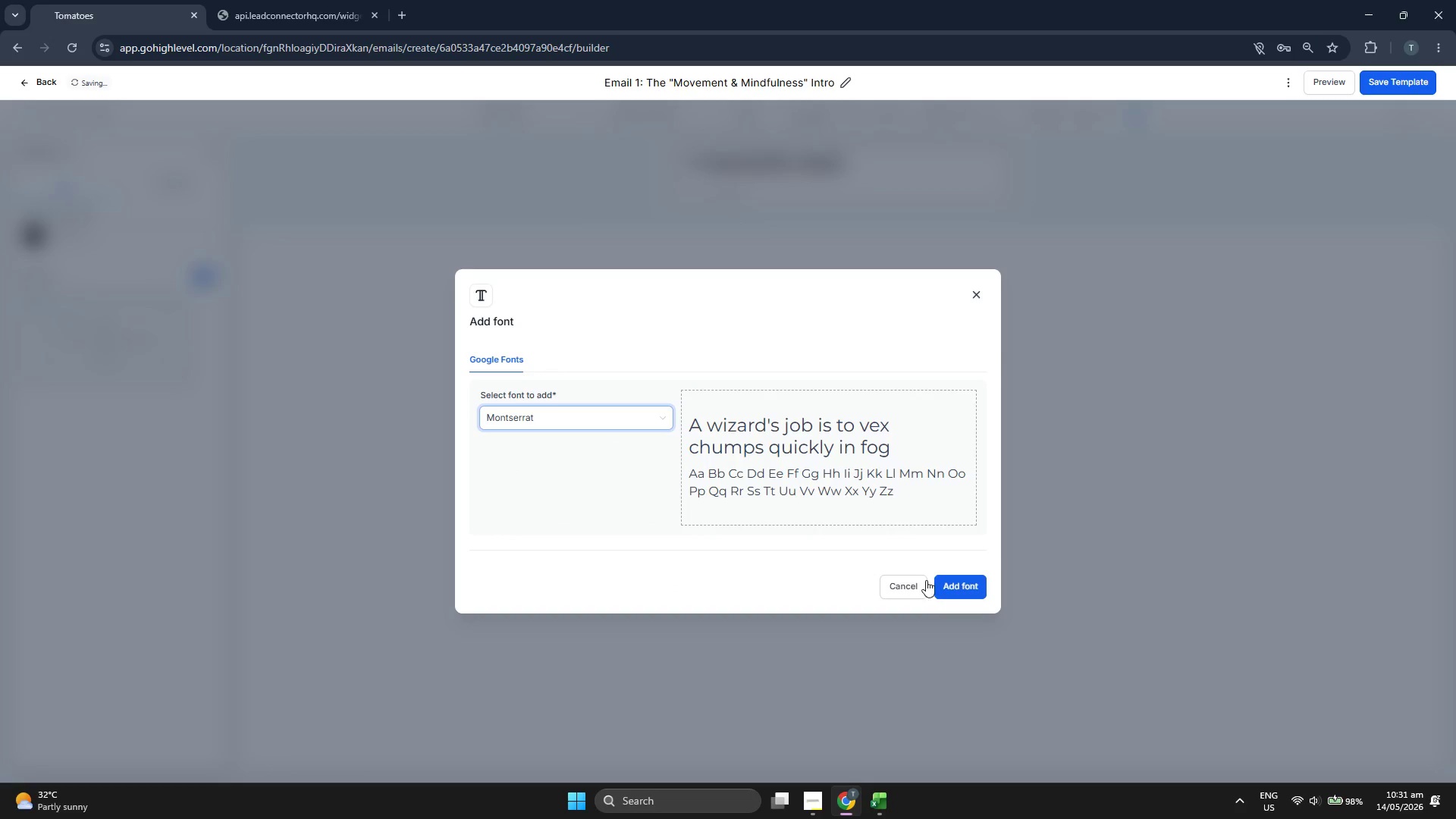 
left_click([949, 585])
 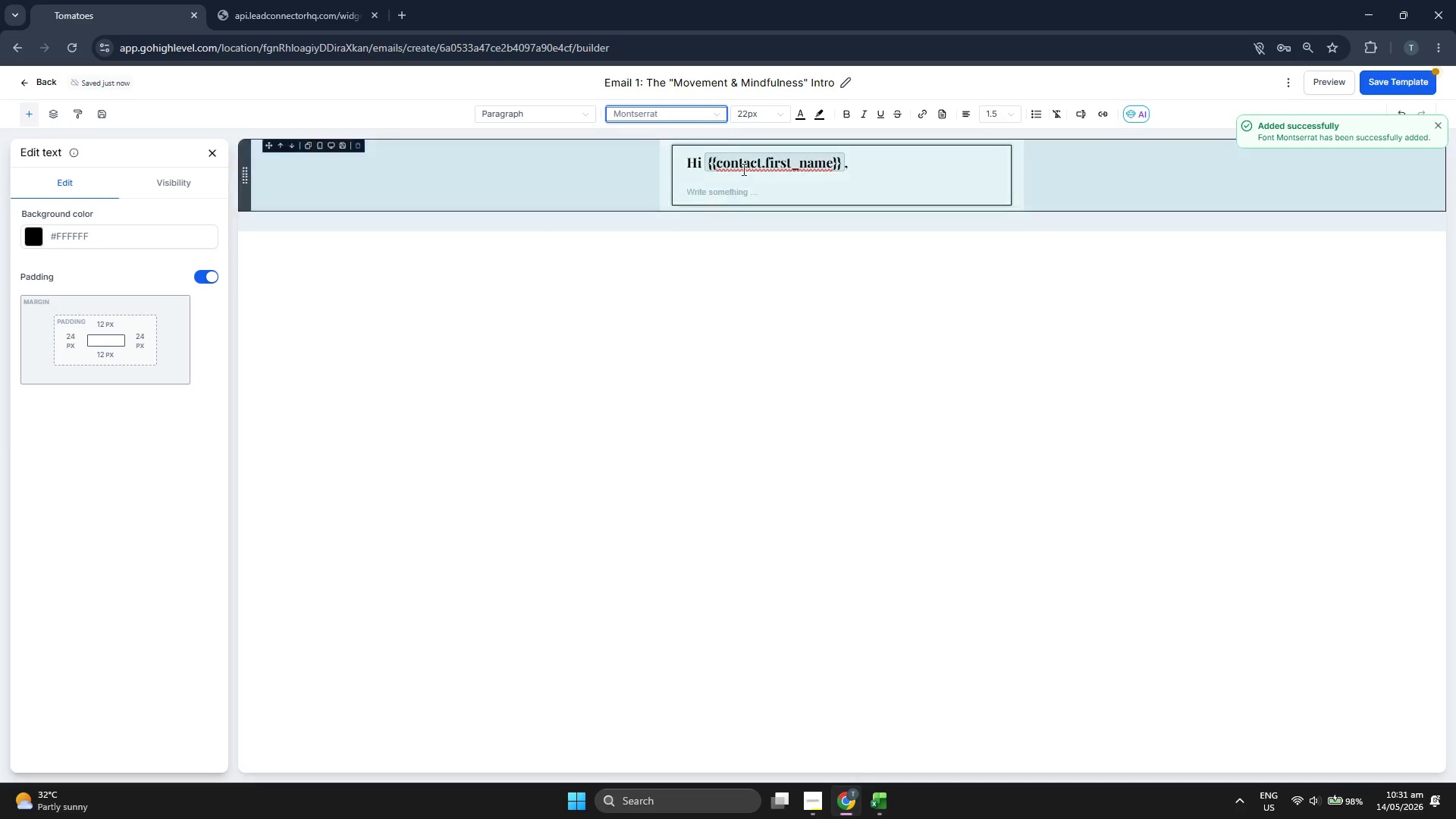 
left_click([750, 117])
 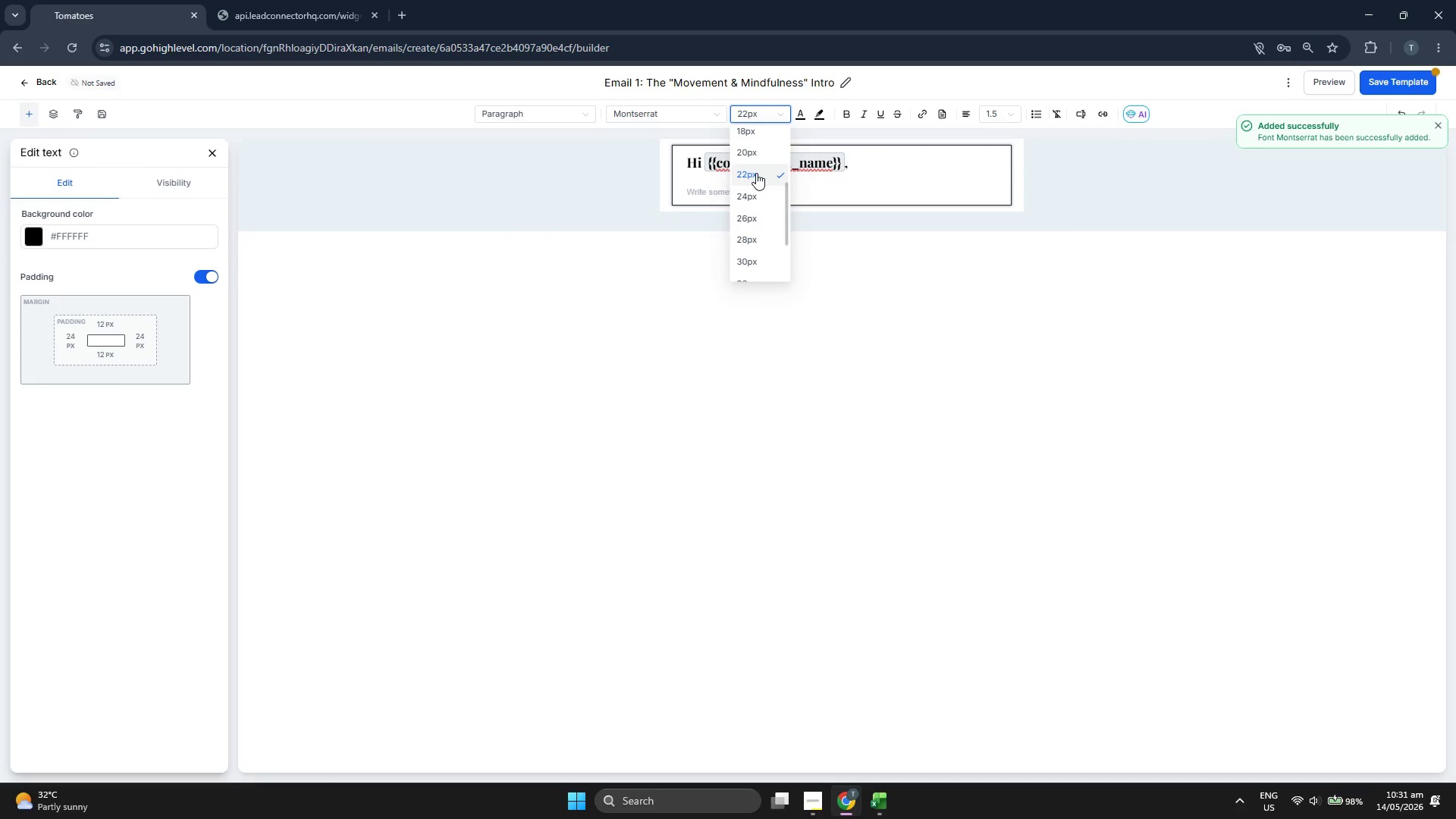 
scroll: coordinate [756, 173], scroll_direction: down, amount: 1.0
 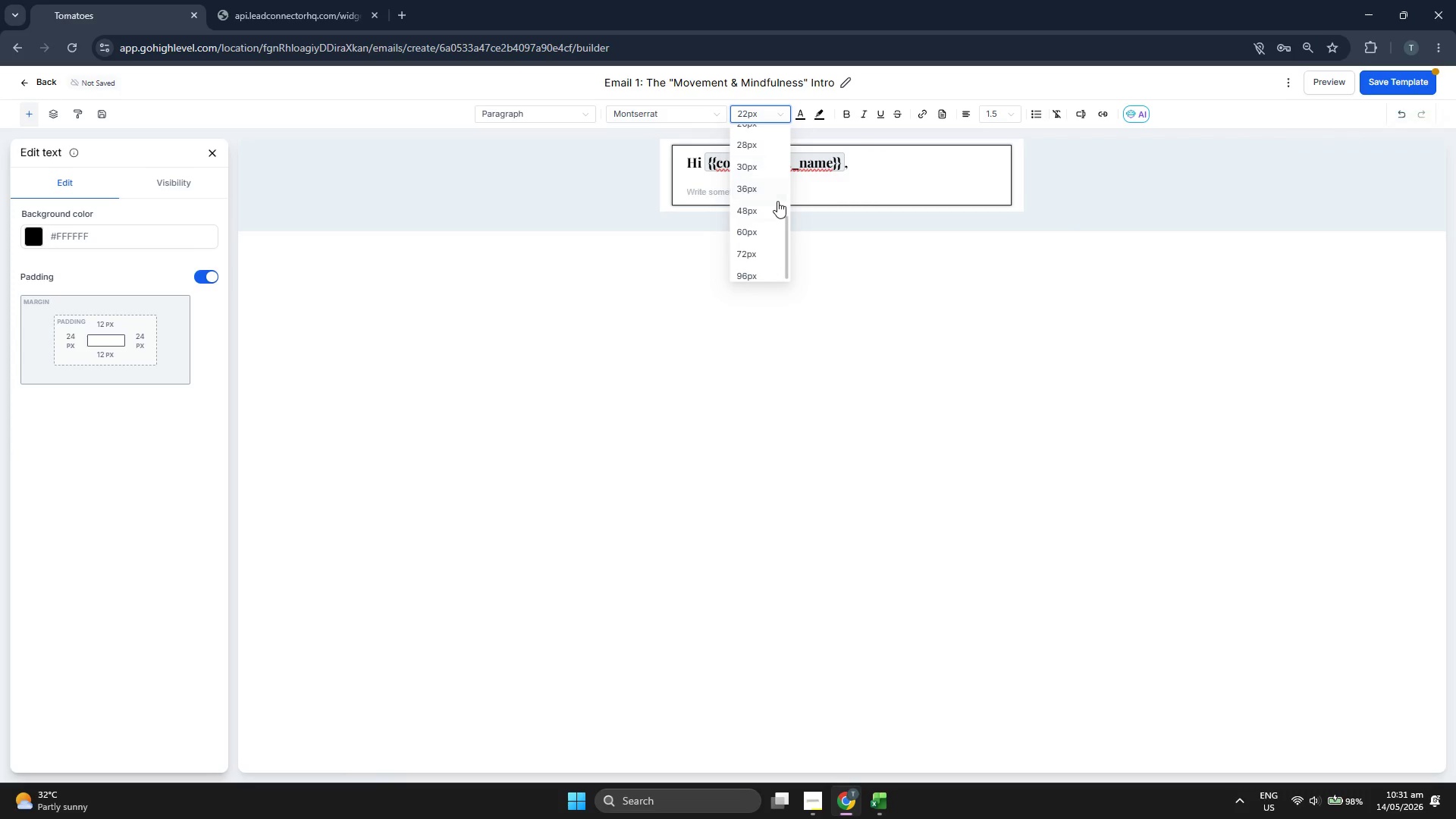 
scroll: coordinate [763, 212], scroll_direction: up, amount: 2.0
 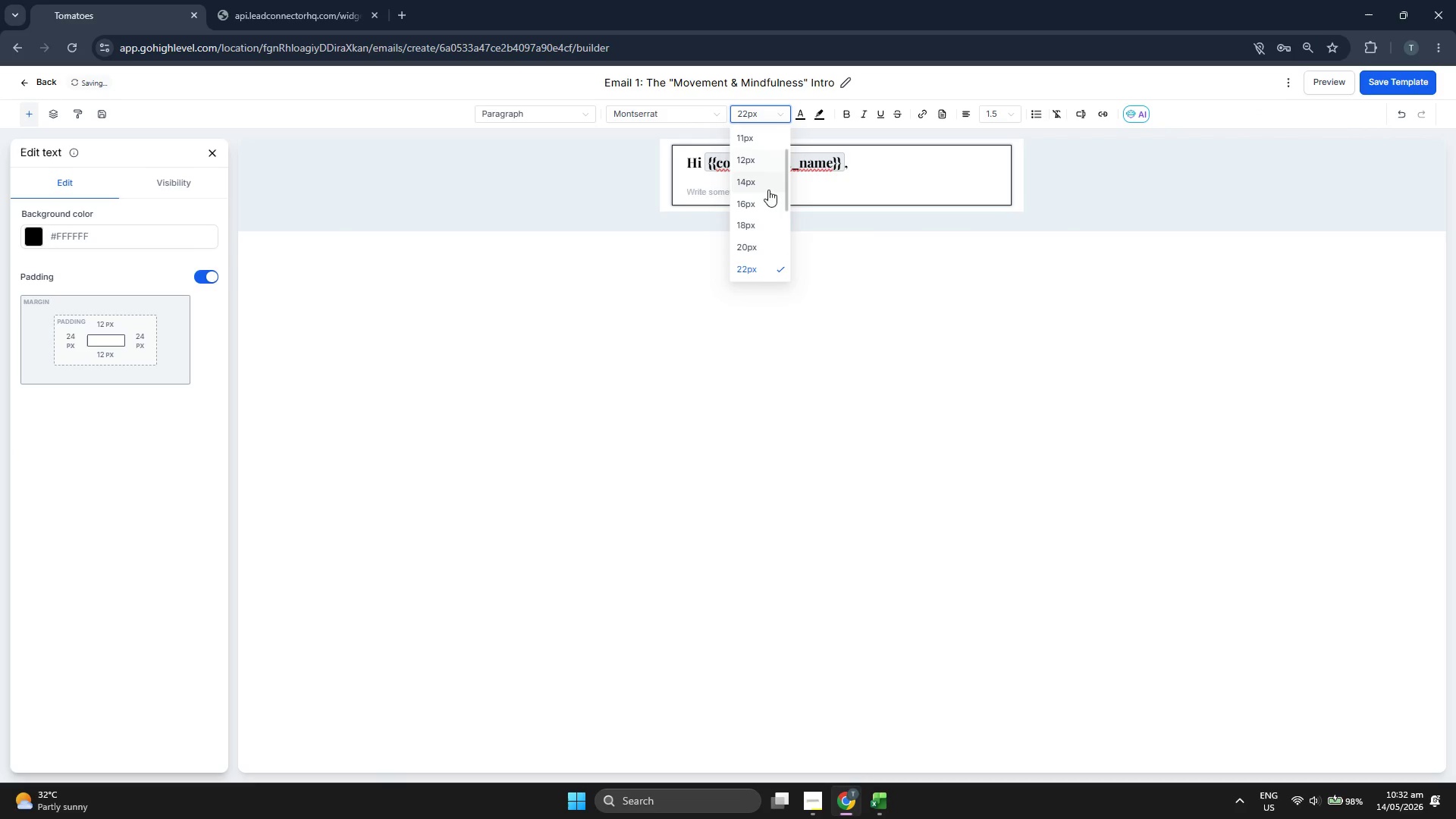 
left_click([763, 206])
 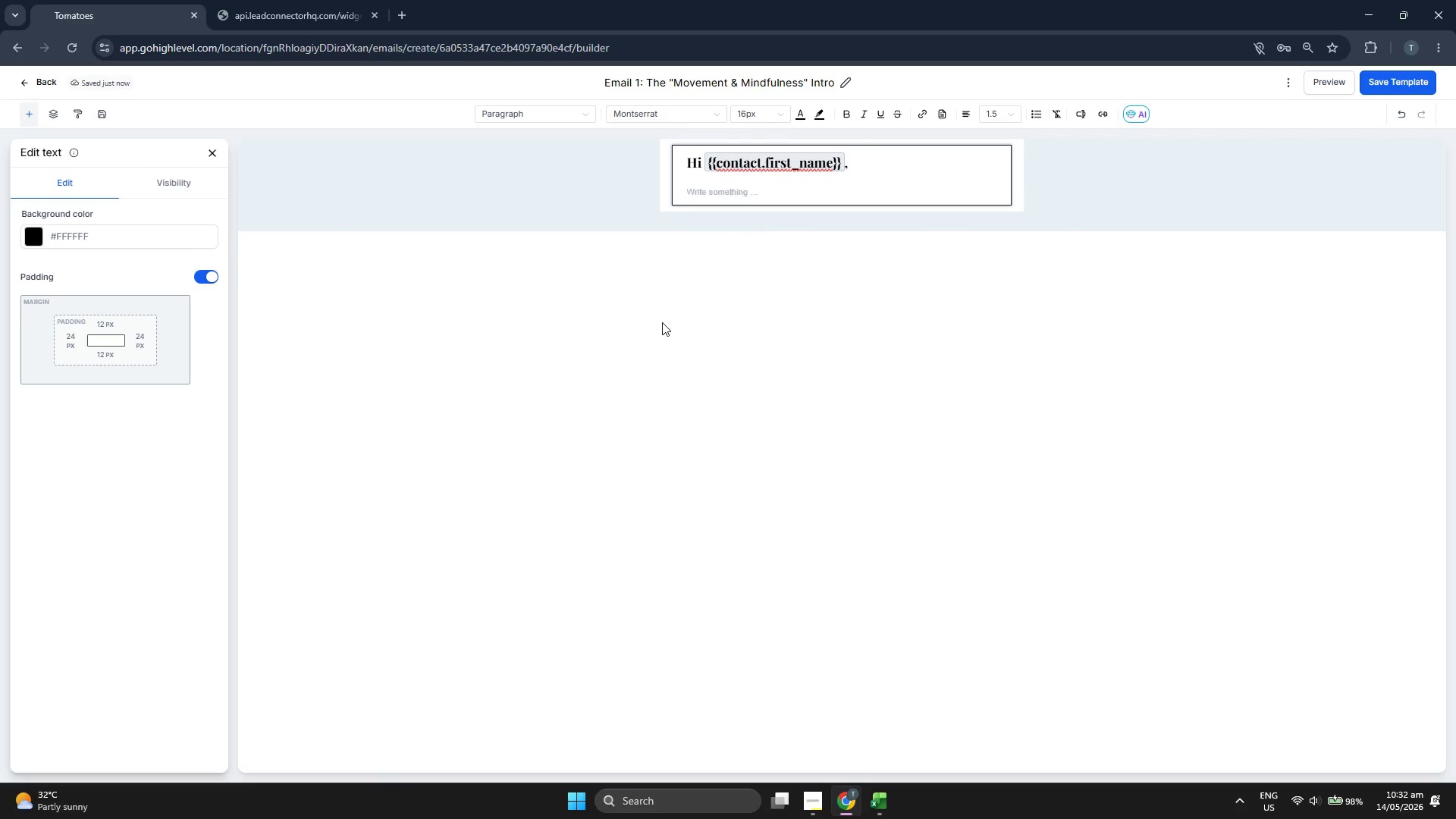 
type(I've been following the fantastic work your're doing)
 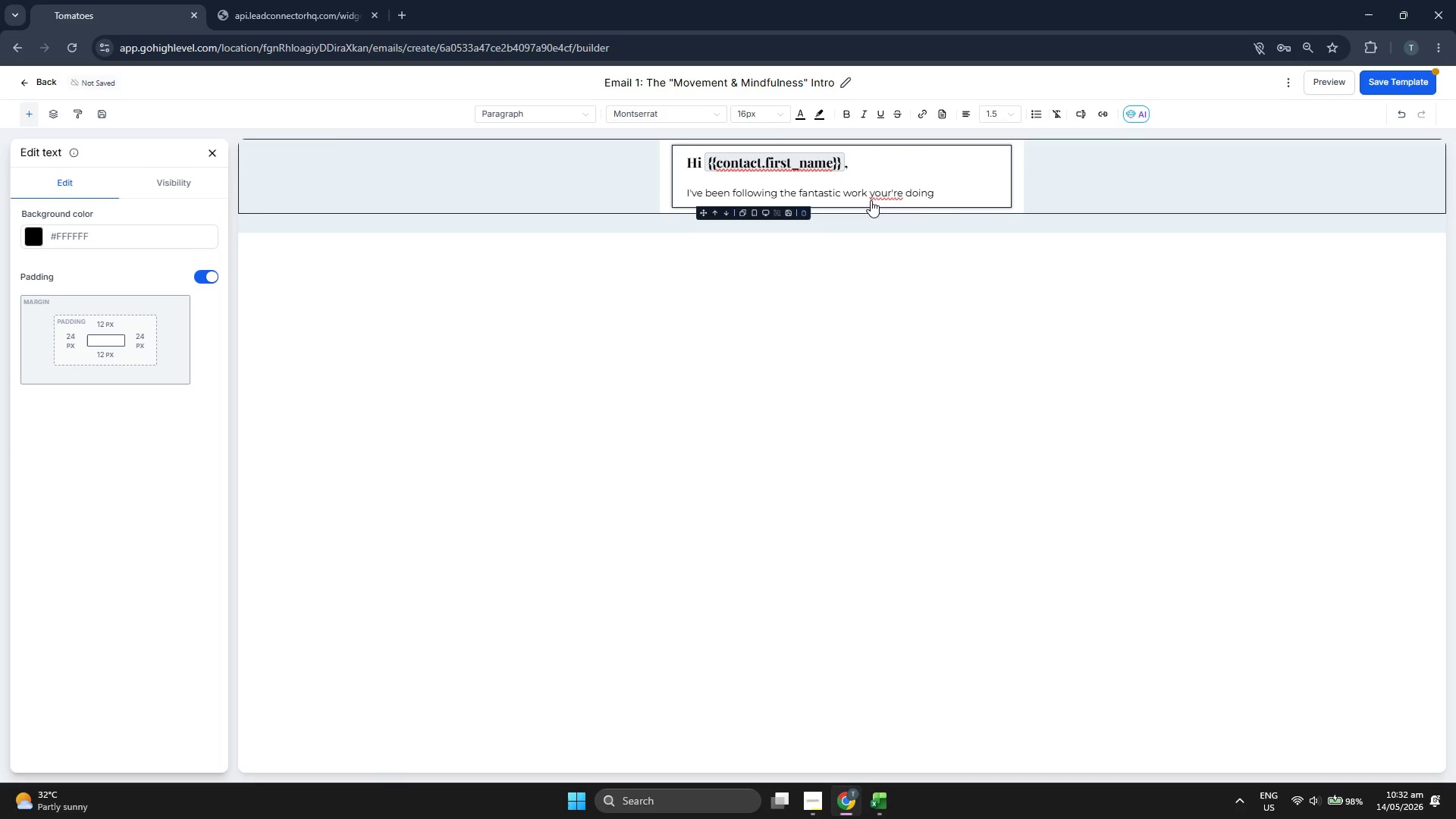 
left_click([884, 191])
 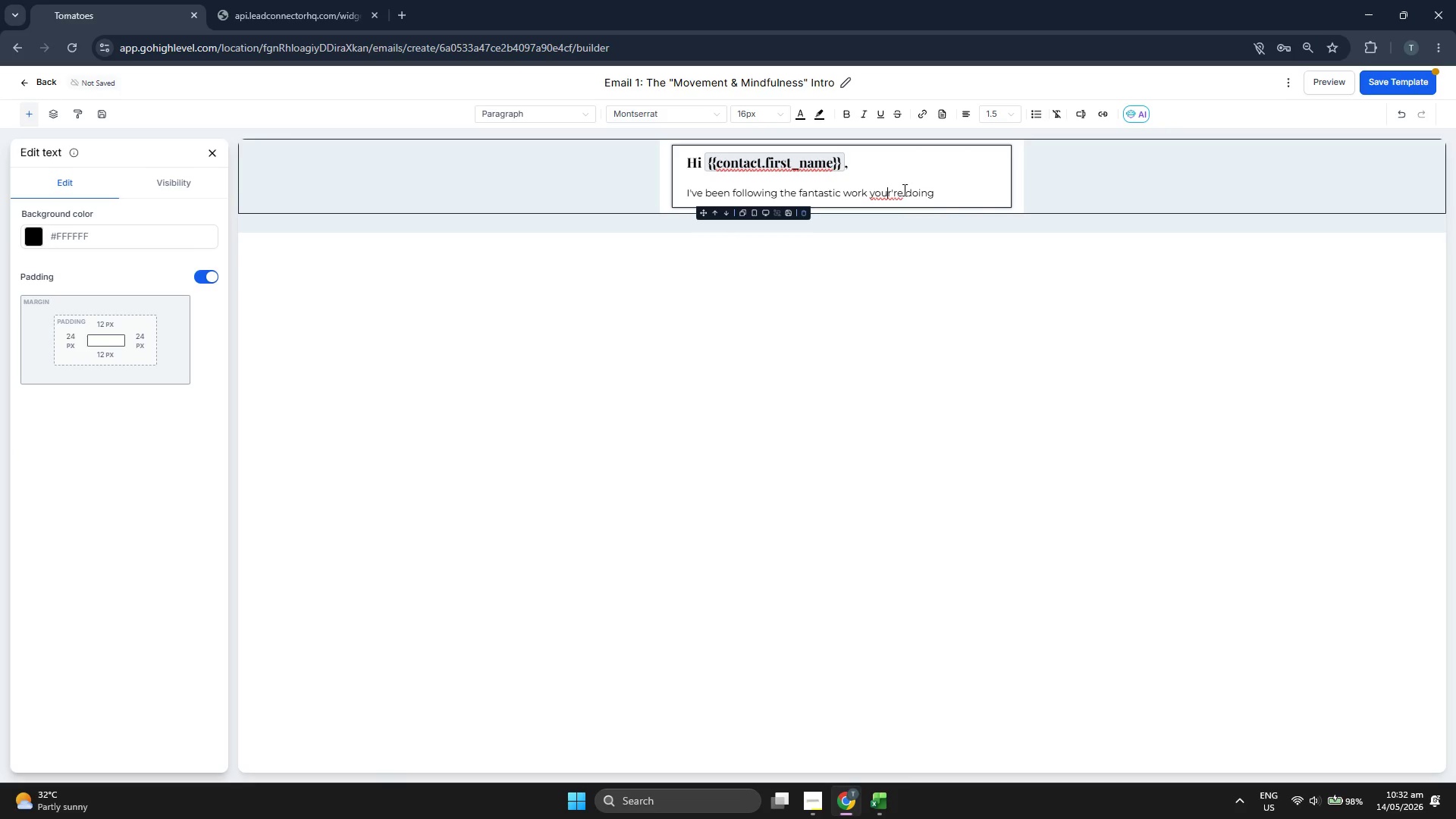 
key(ArrowRight)
 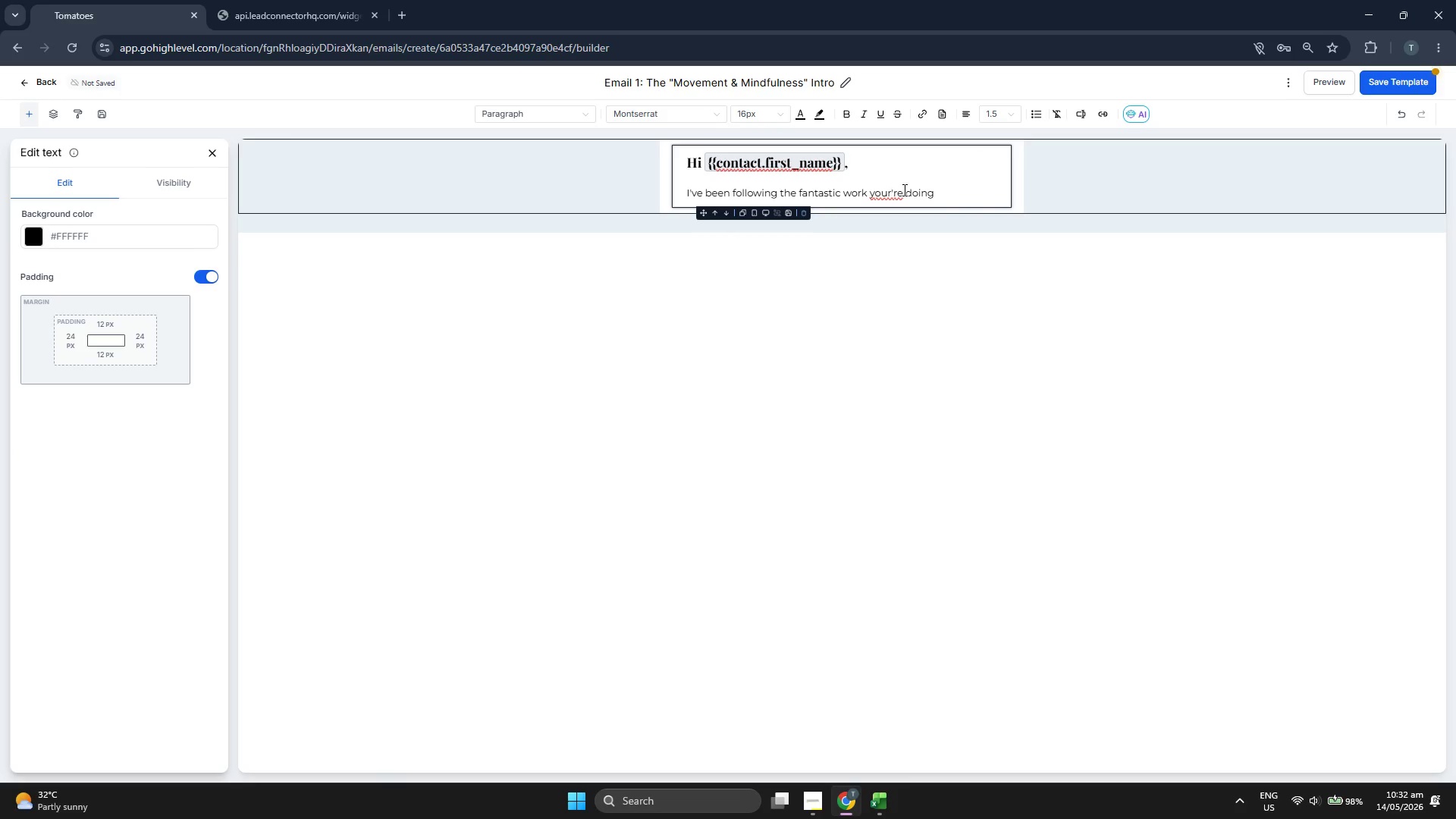 
key(Backspace)
 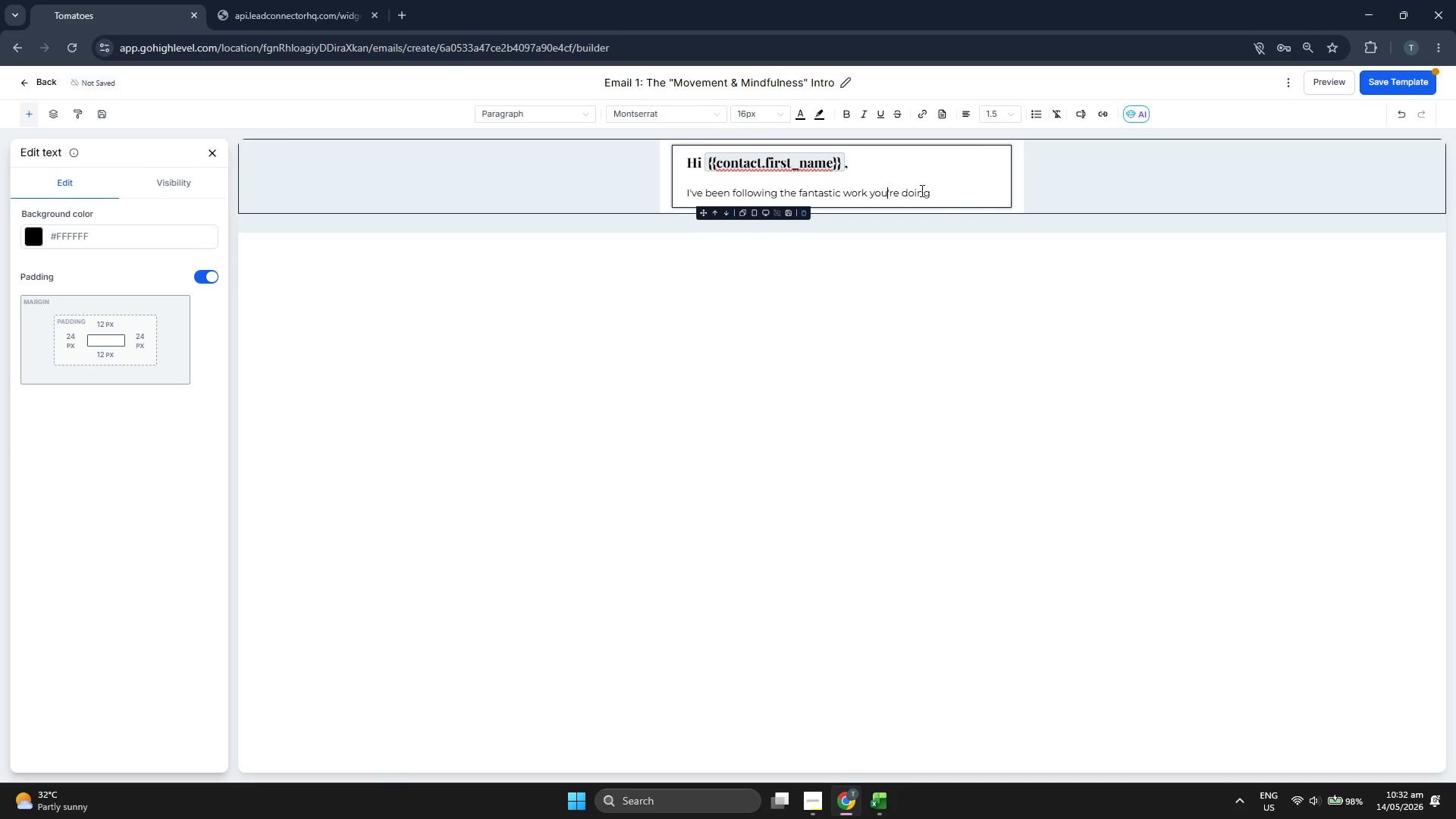 
left_click([933, 190])
 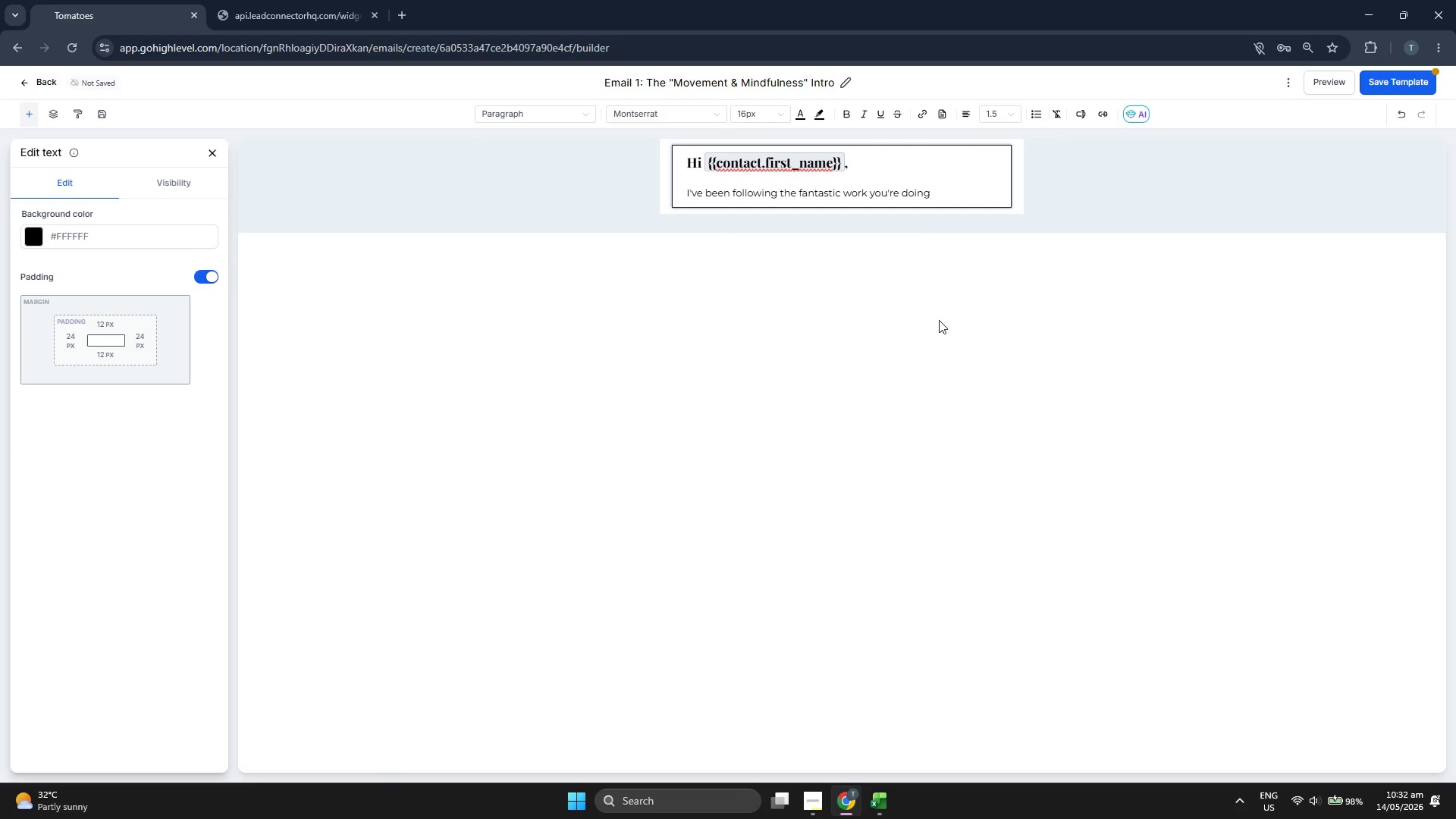 
type( at yoy)
key(Backspace)
type(ur {{contact,sch)
key(Backspace)
key(Backspace)
key(Backspace)
key(Backspace)
type(.school_type}} in {{contact)
 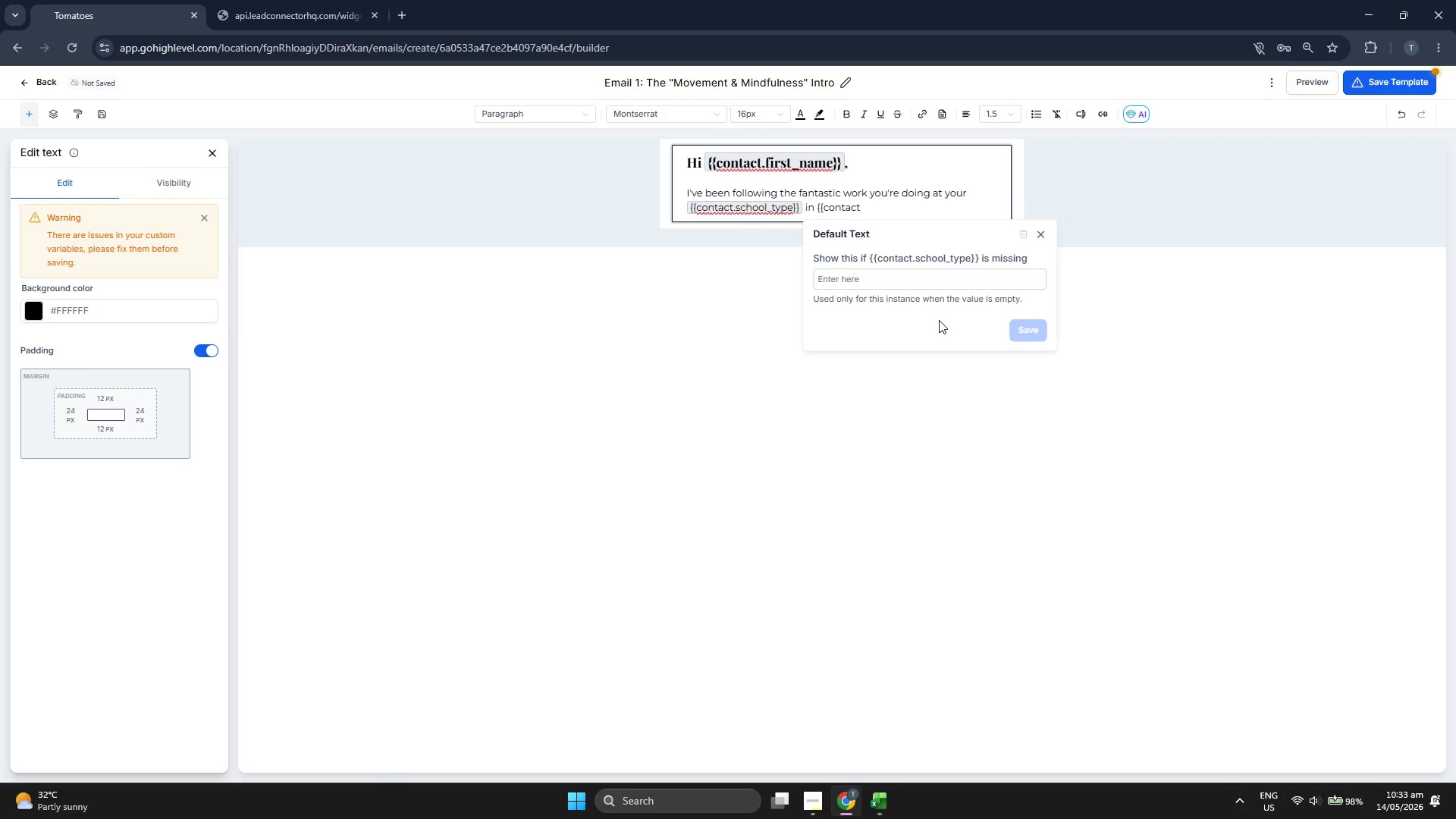 
left_click([935, 361])
 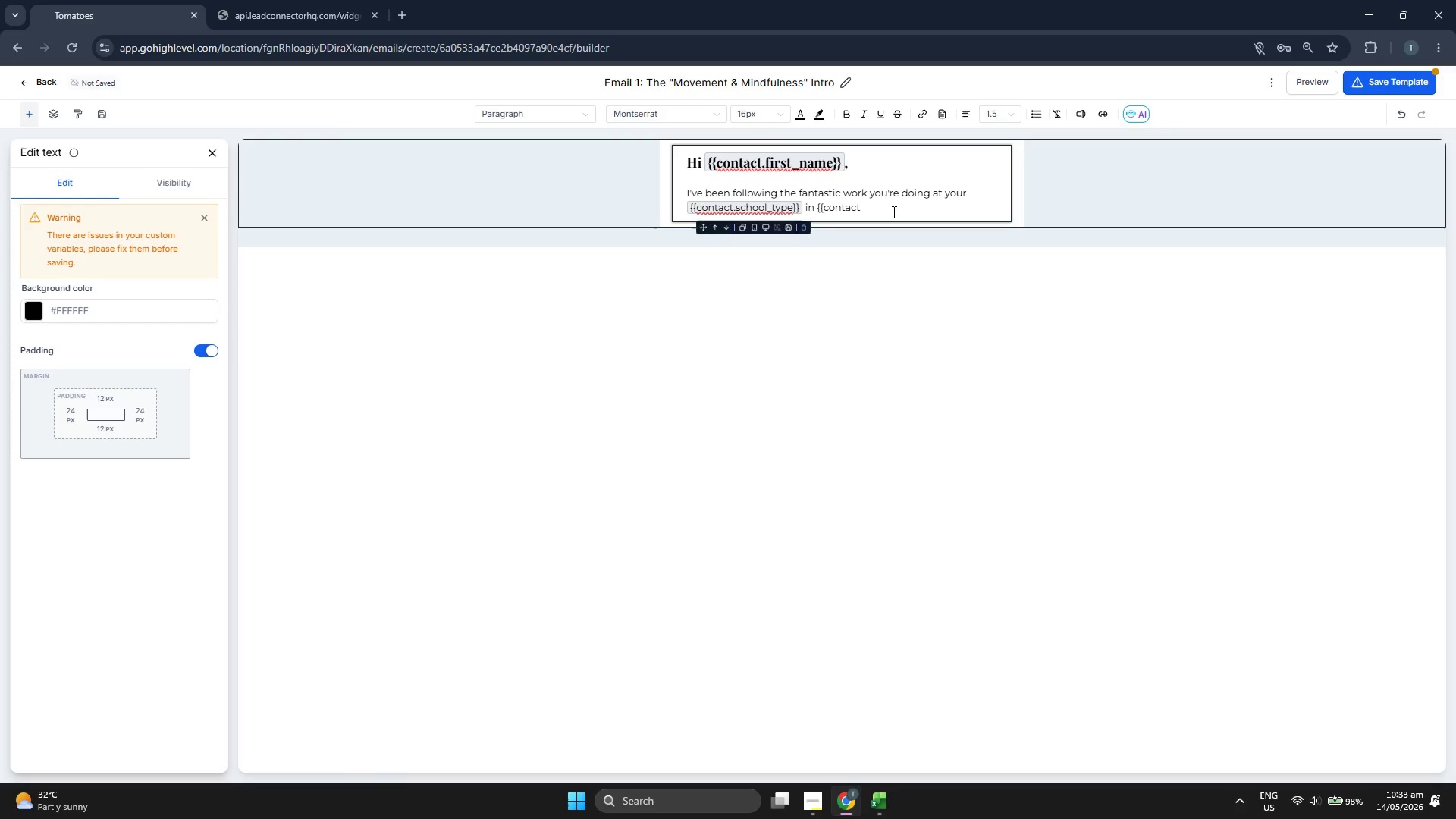 
left_click([893, 212])
 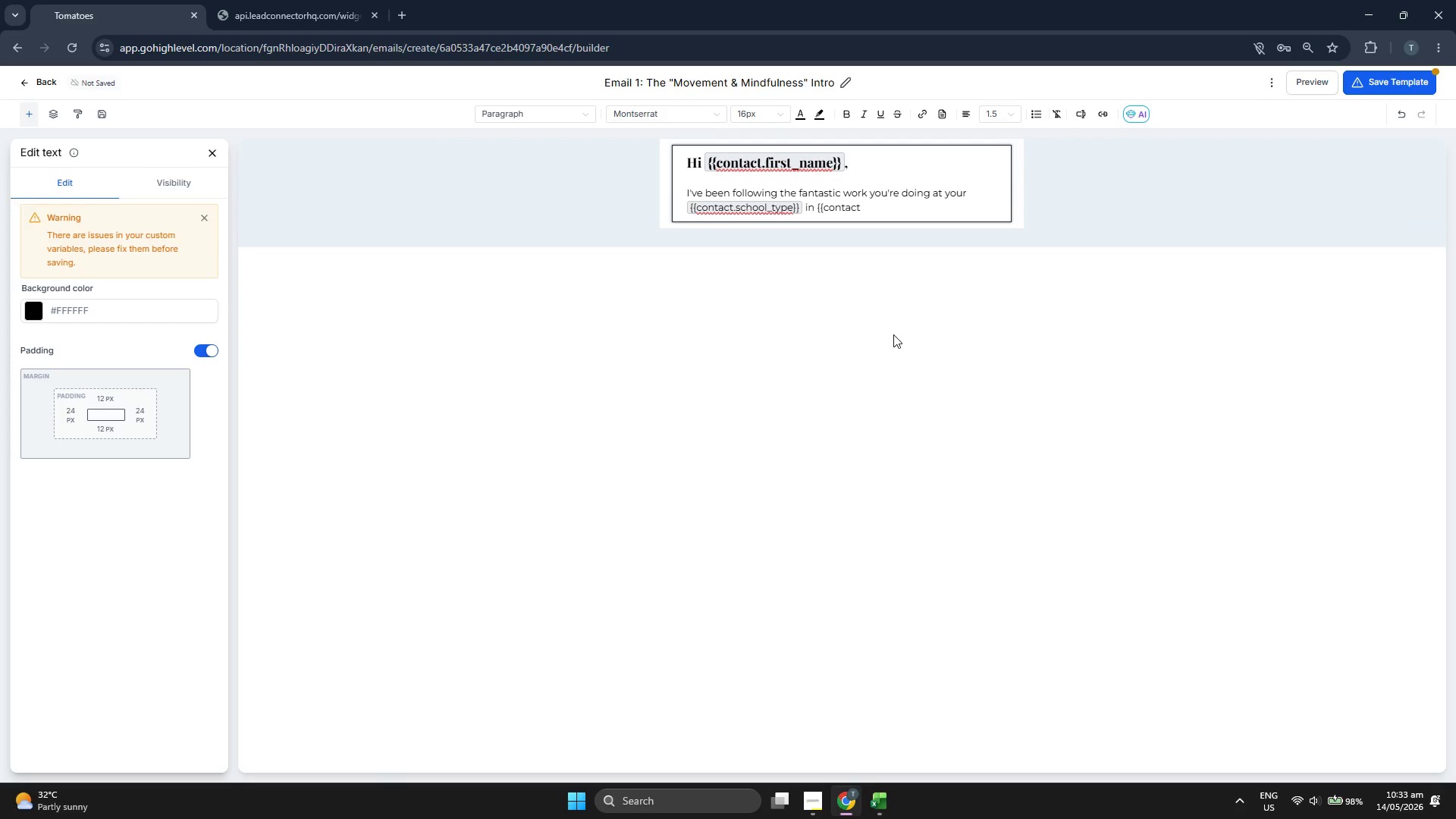 
type(.neg)
key(Backspace)
key(Backspace)
type(i)
key(Backspace)
type(eighbordhood}}. )
 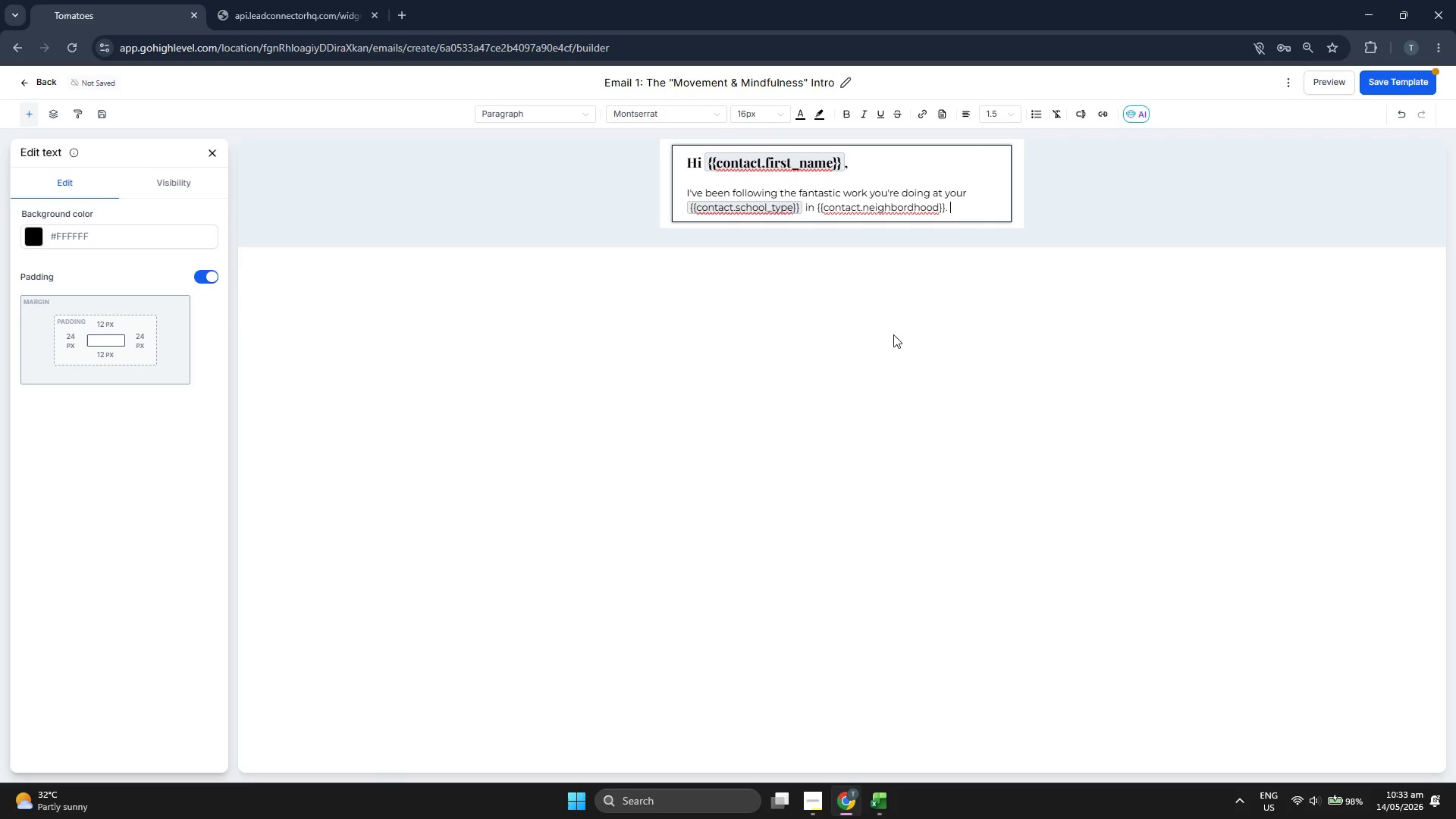 
left_click([1405, 83])
 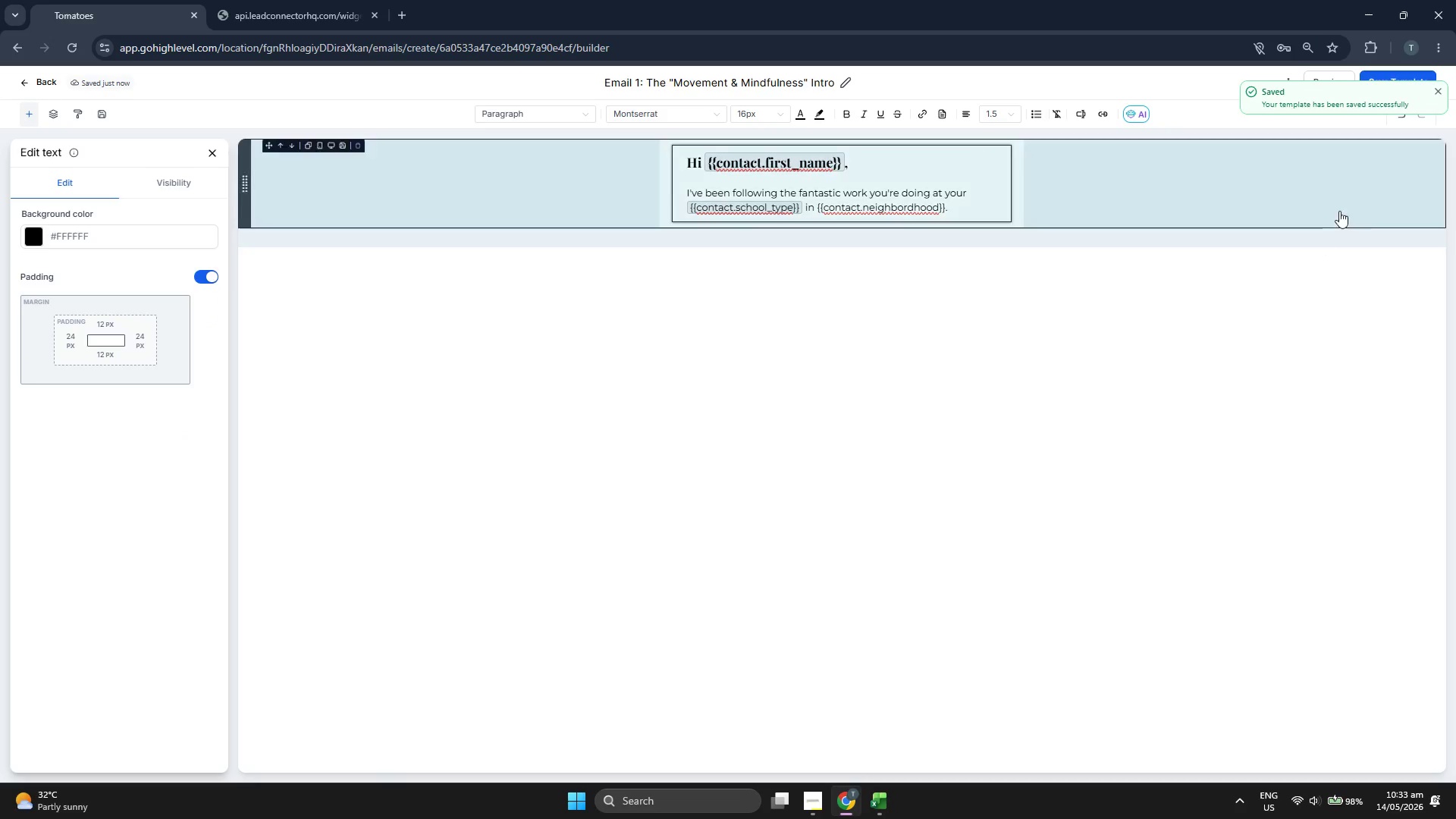 
left_click([1435, 93])
 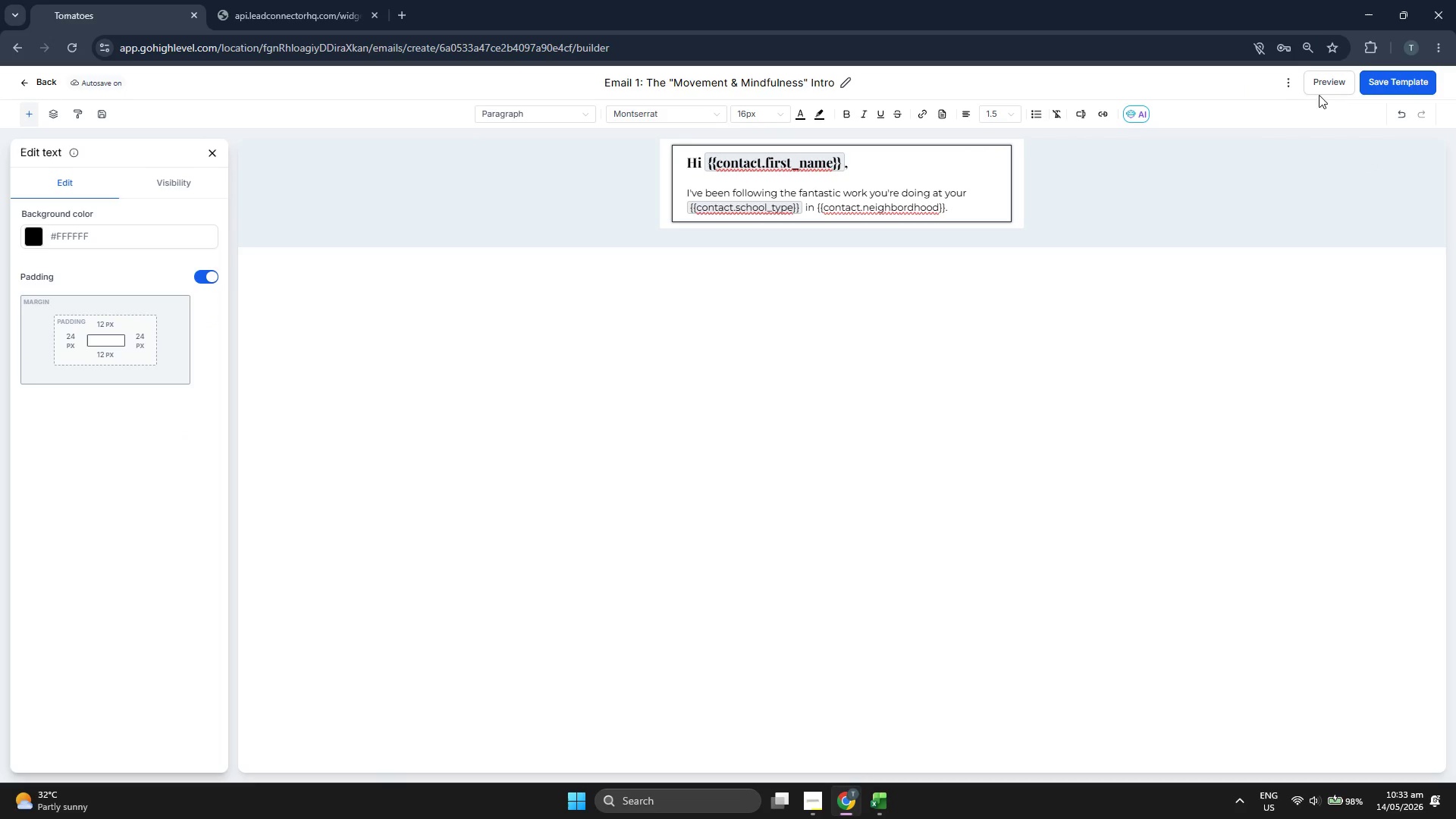 
left_click([1322, 81])
 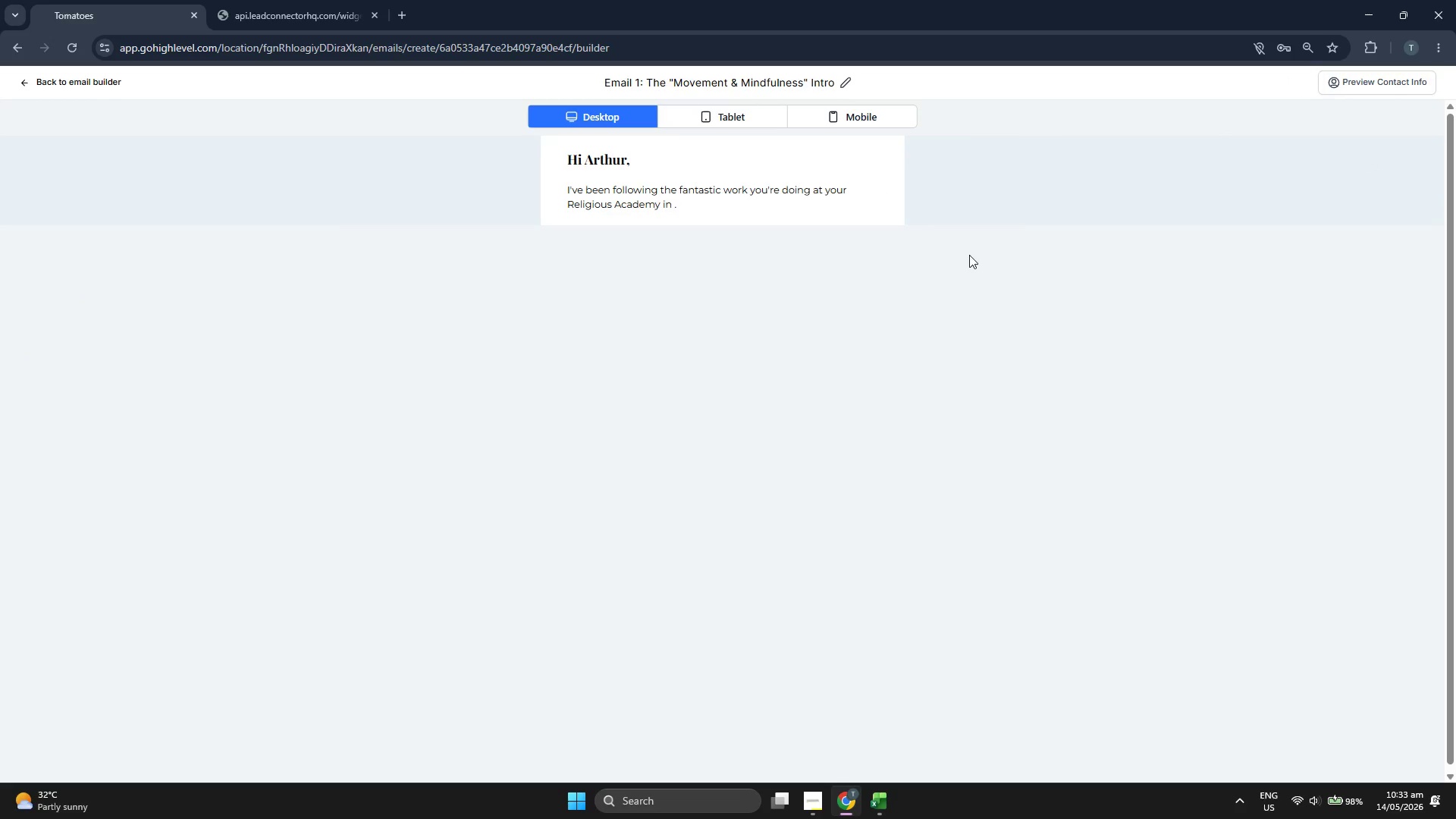 
wait(8.33)
 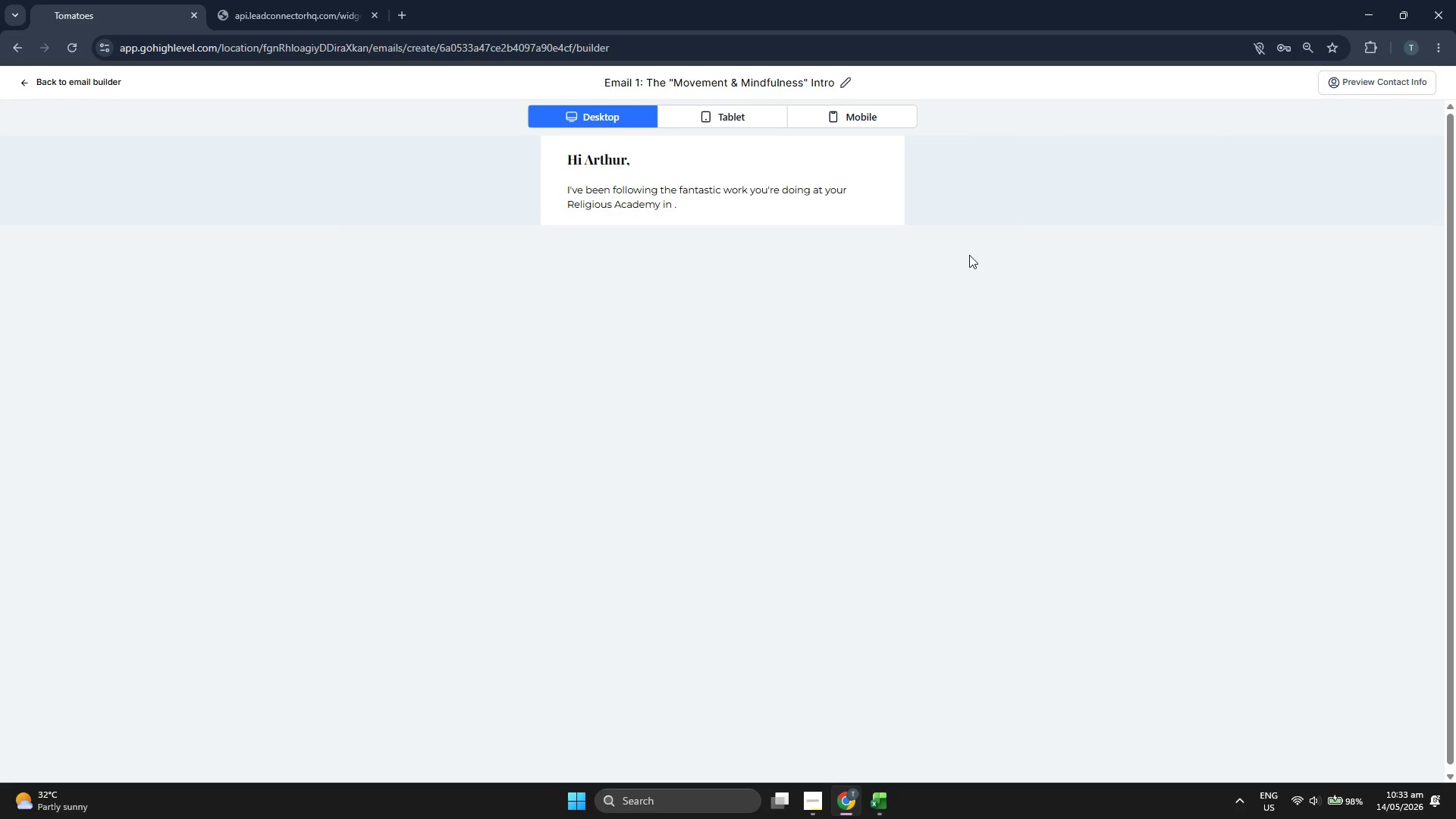 
left_click([736, 105])
 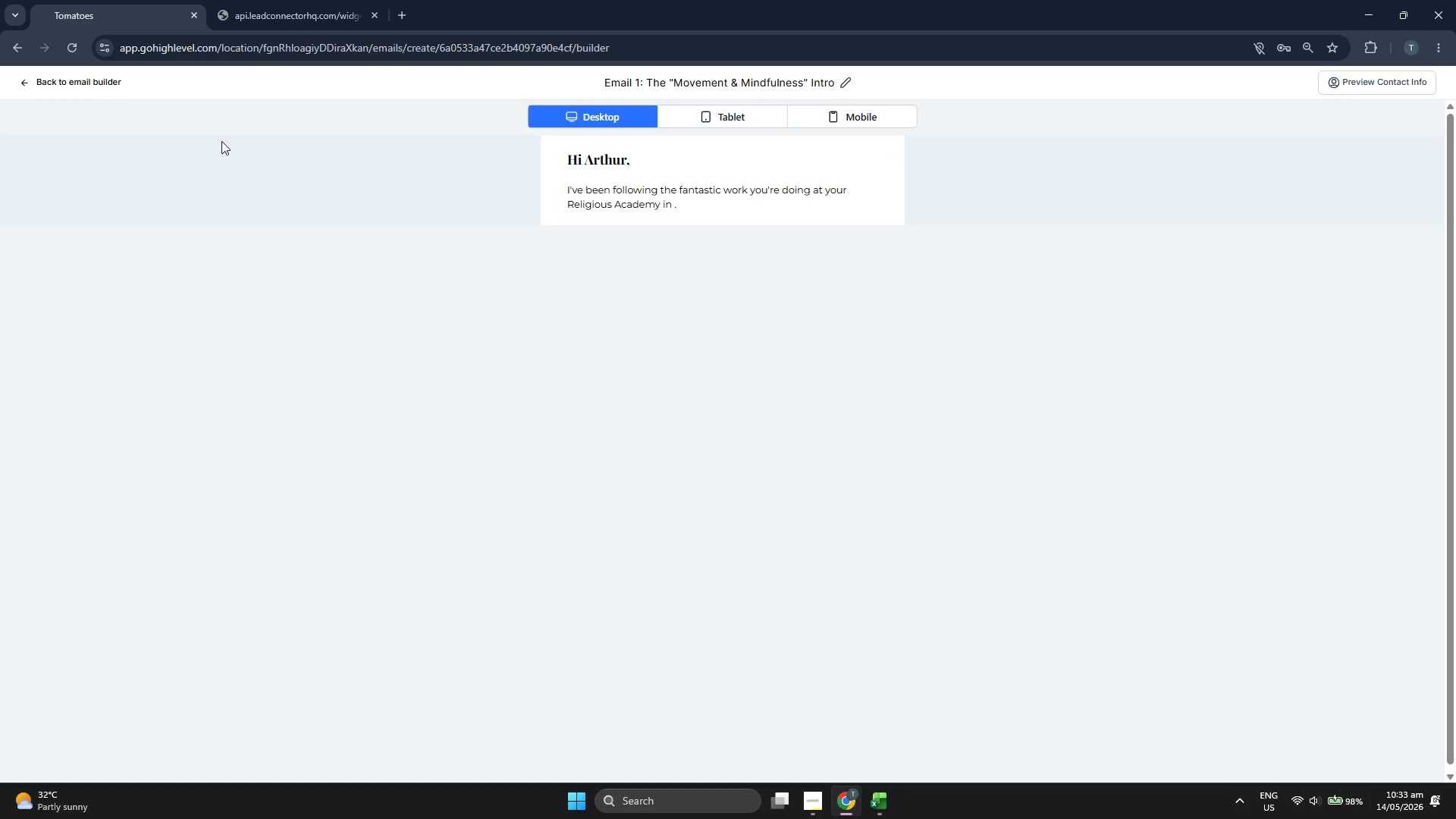 
left_click([87, 93])
 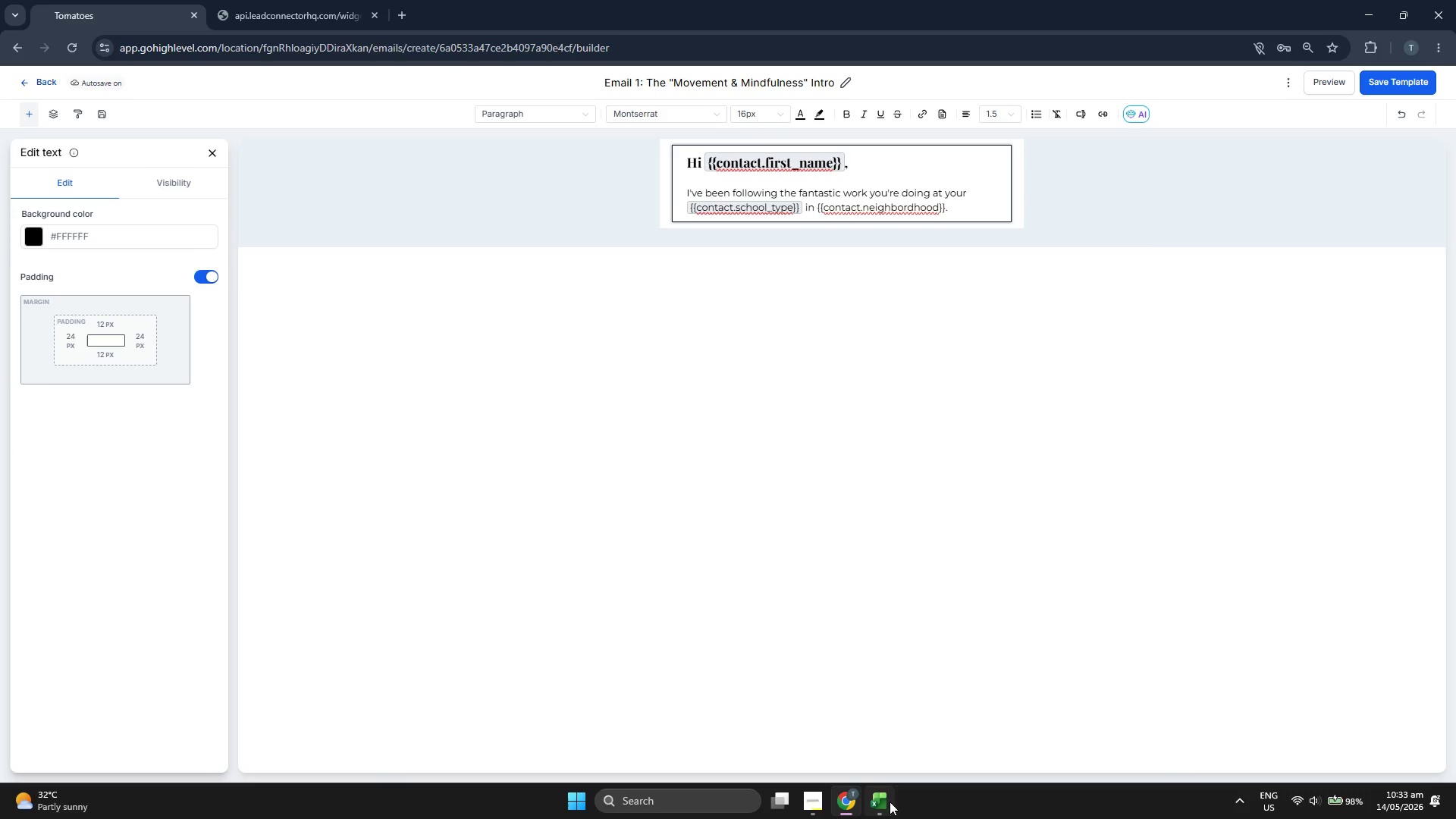 
scroll: coordinate [863, 531], scroll_direction: up, amount: 13.0
 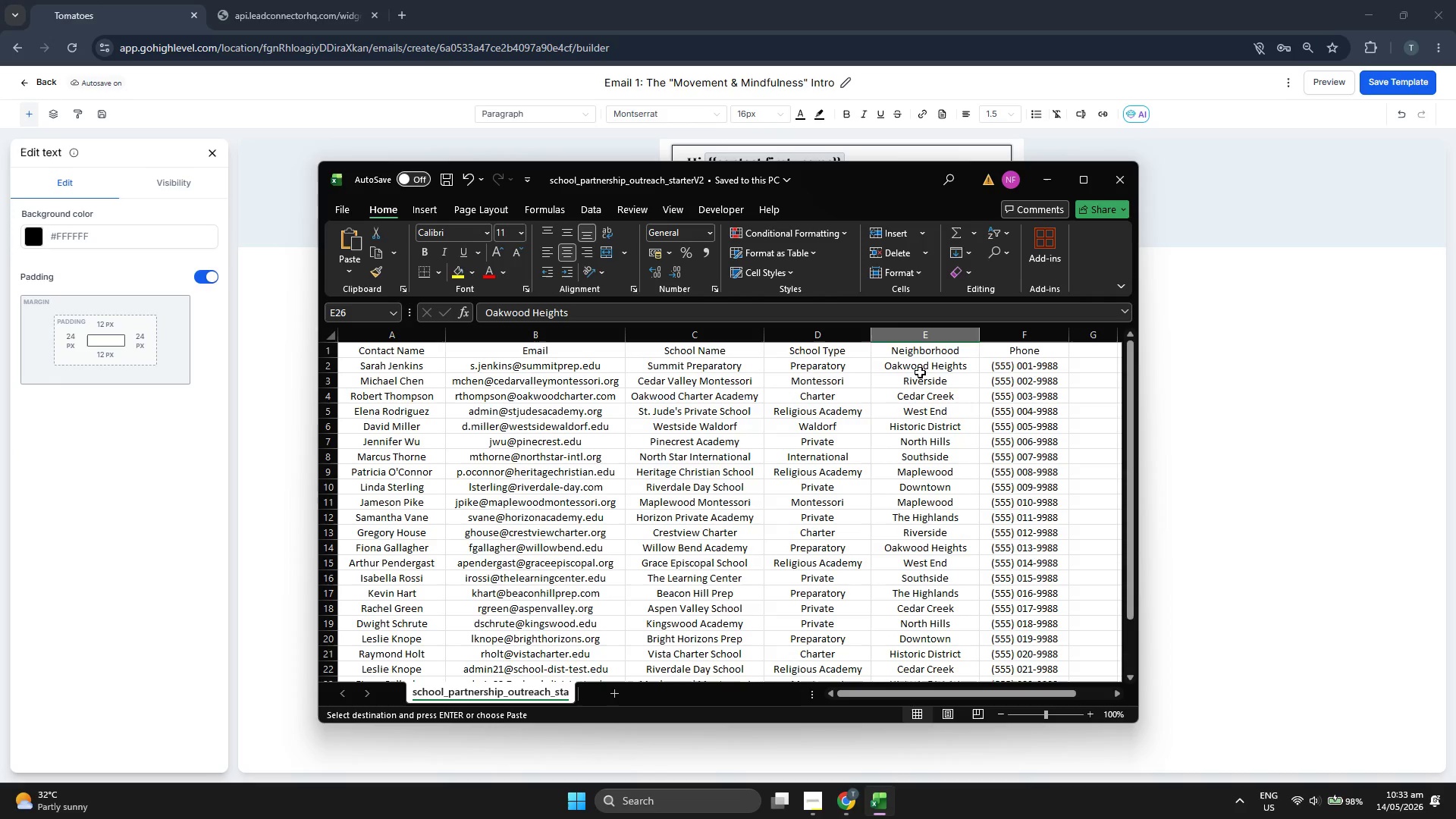 
left_click([926, 367])
 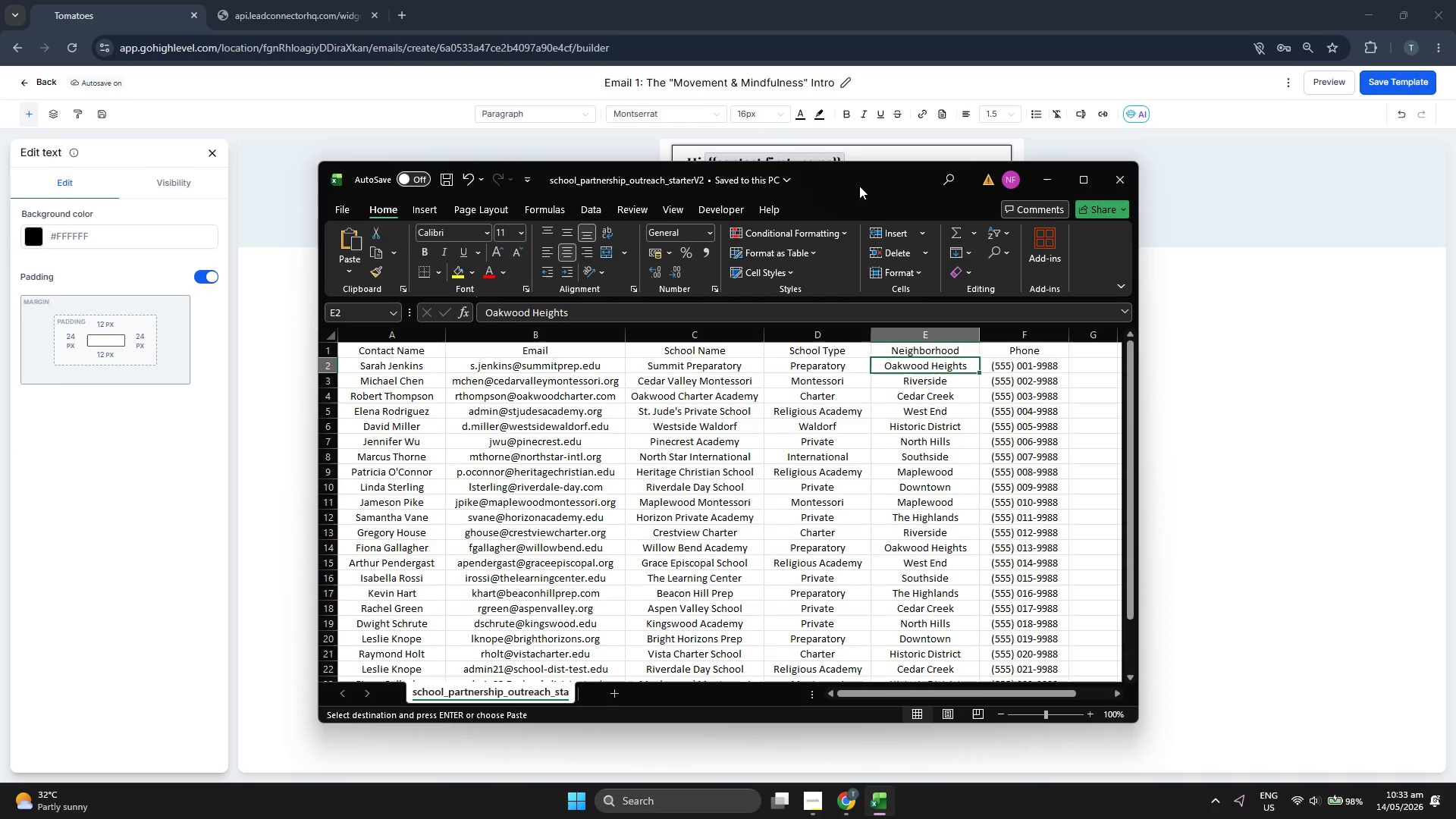 
left_click_drag(start_coordinate=[860, 176], to_coordinate=[795, 250])
 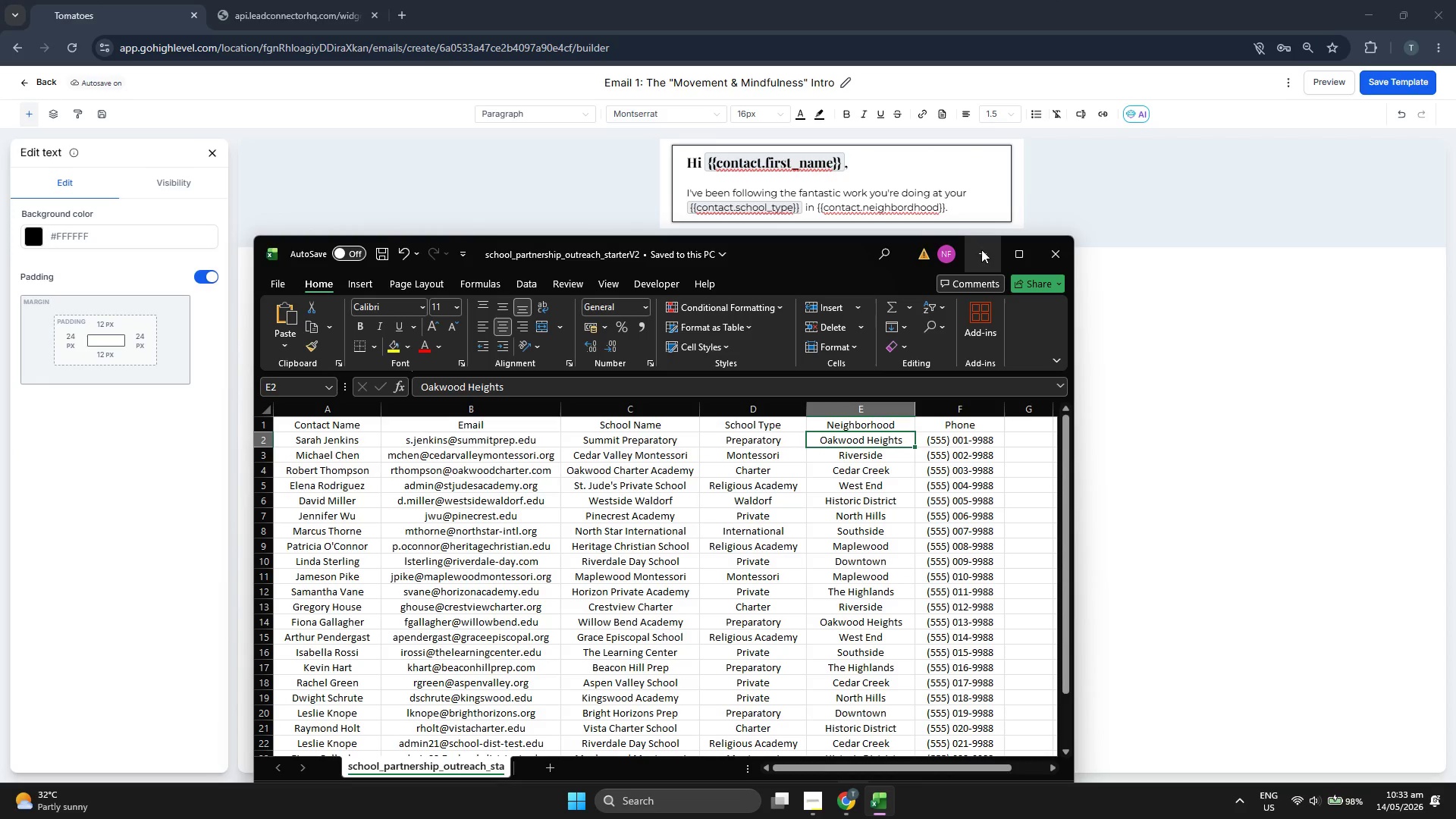 
left_click([984, 250])
 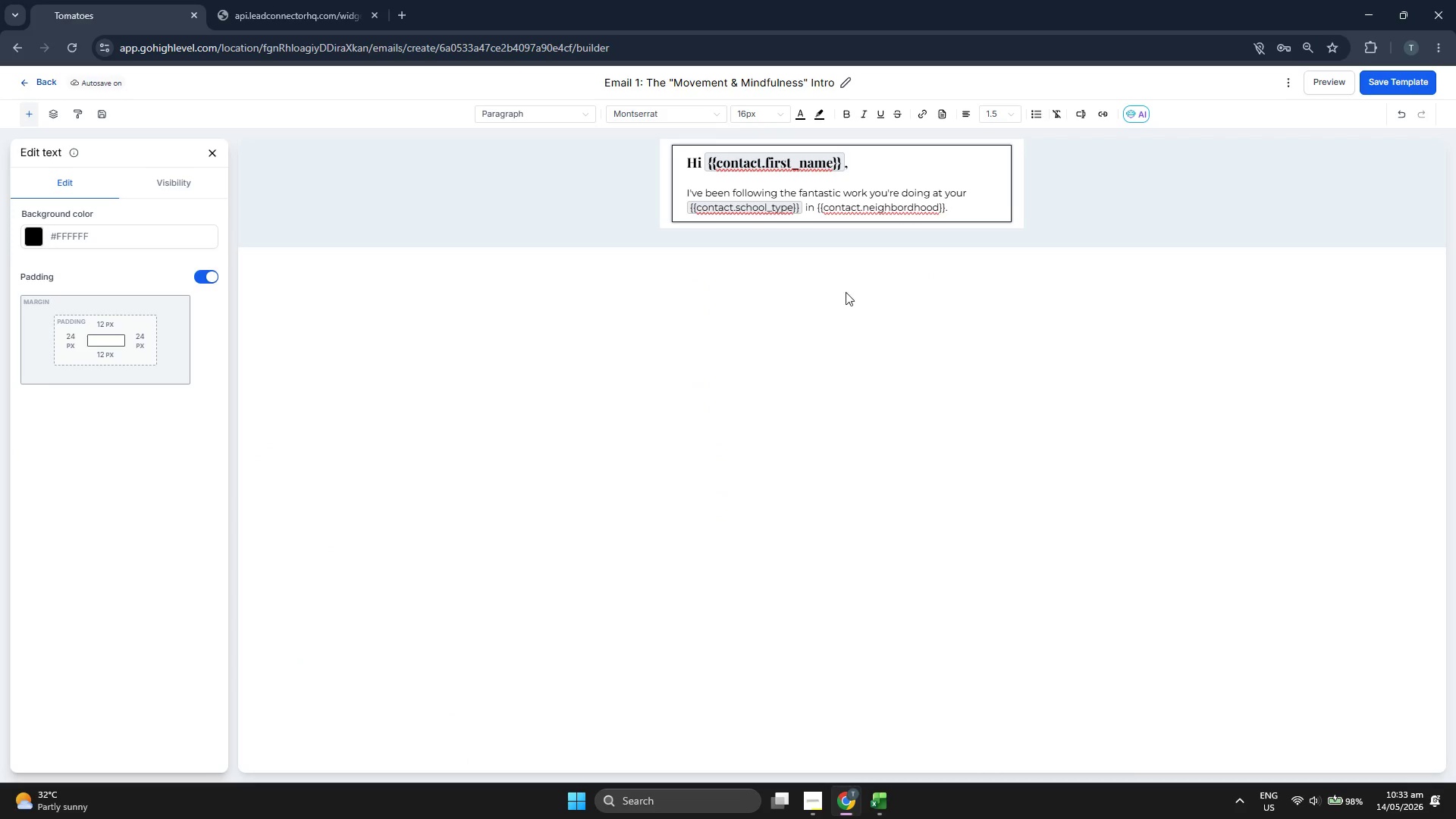 
left_click([912, 198])
 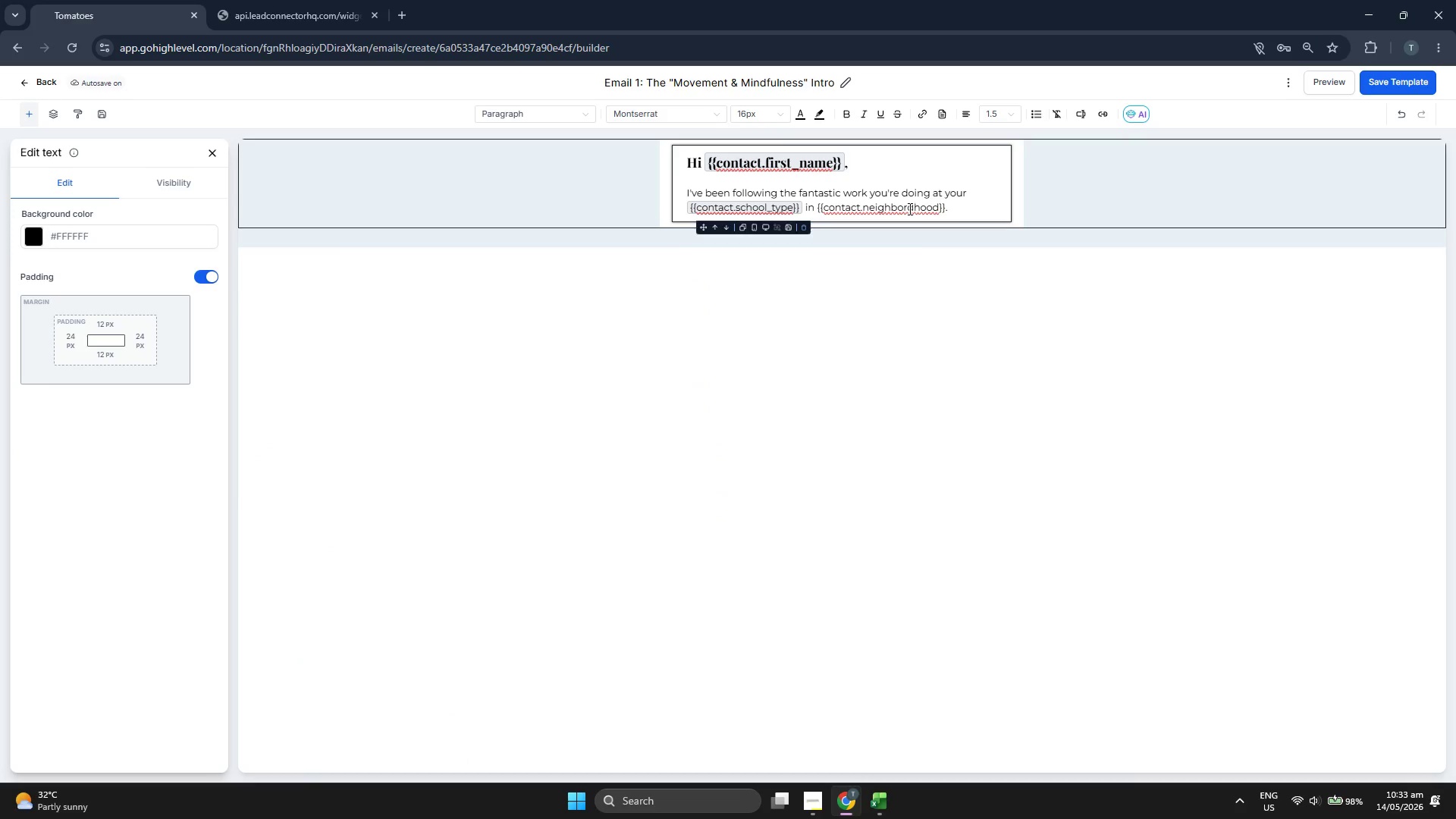 
left_click([910, 208])
 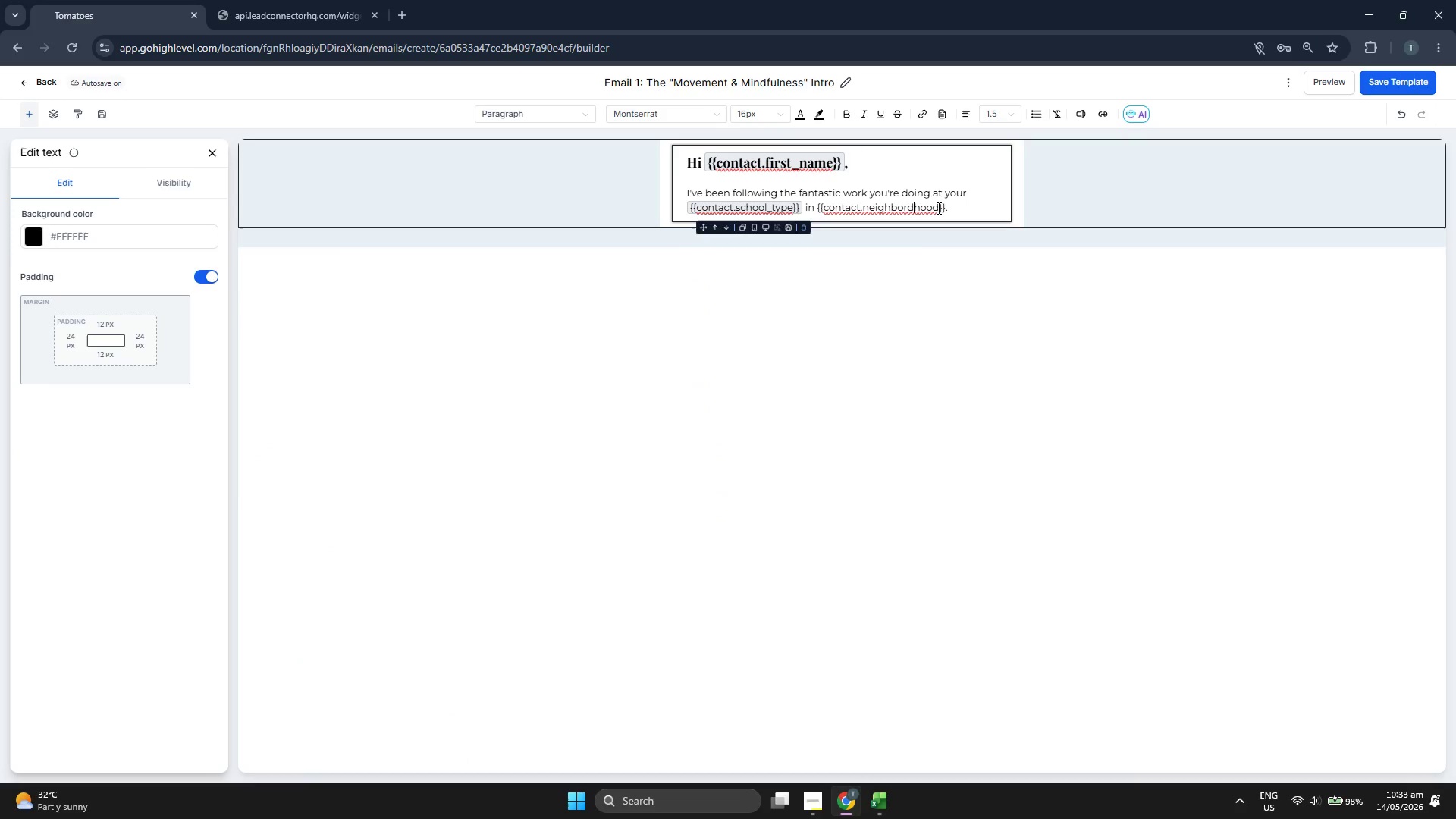 
key(ArrowRight)
 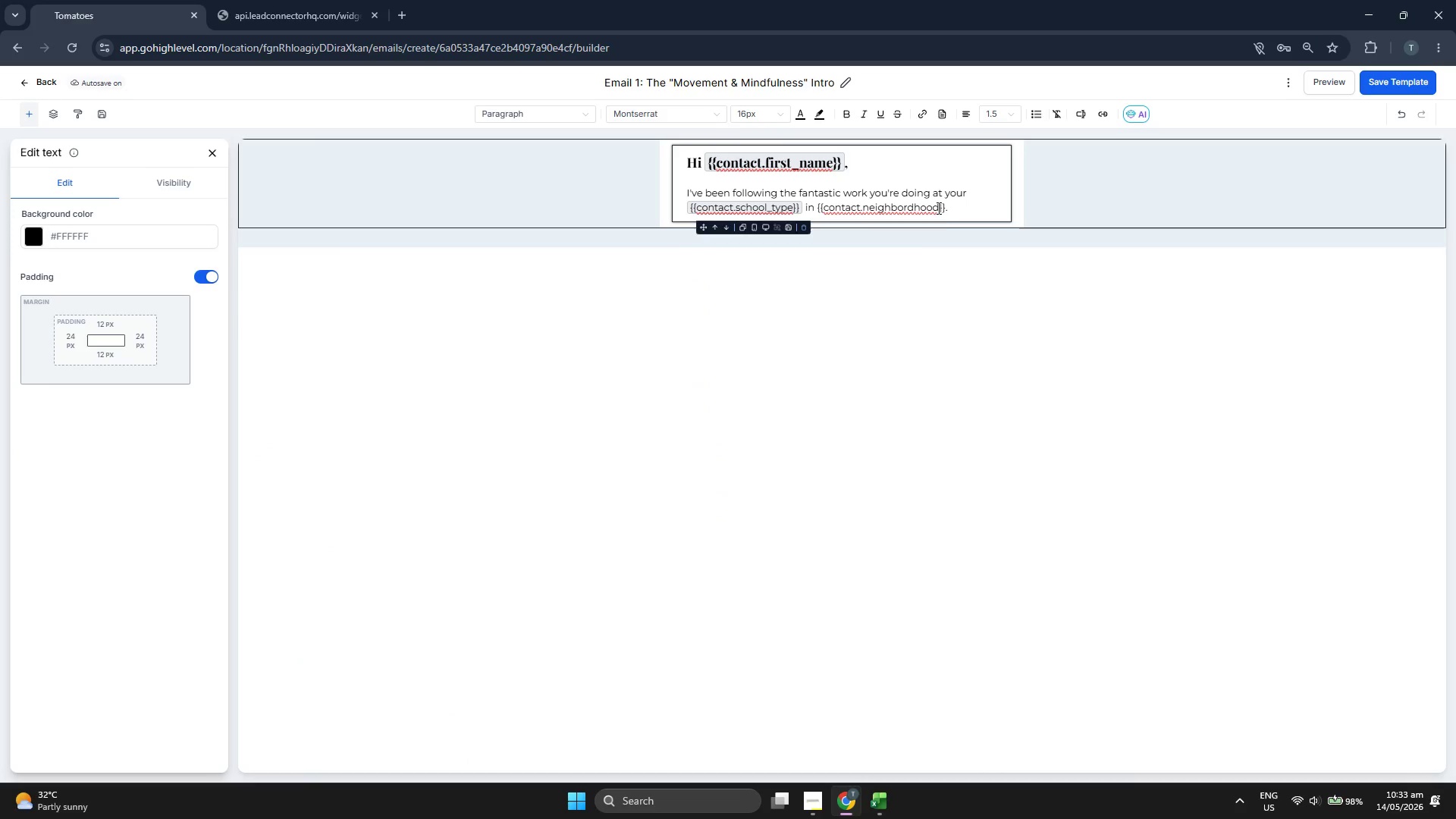 
key(Backspace)
 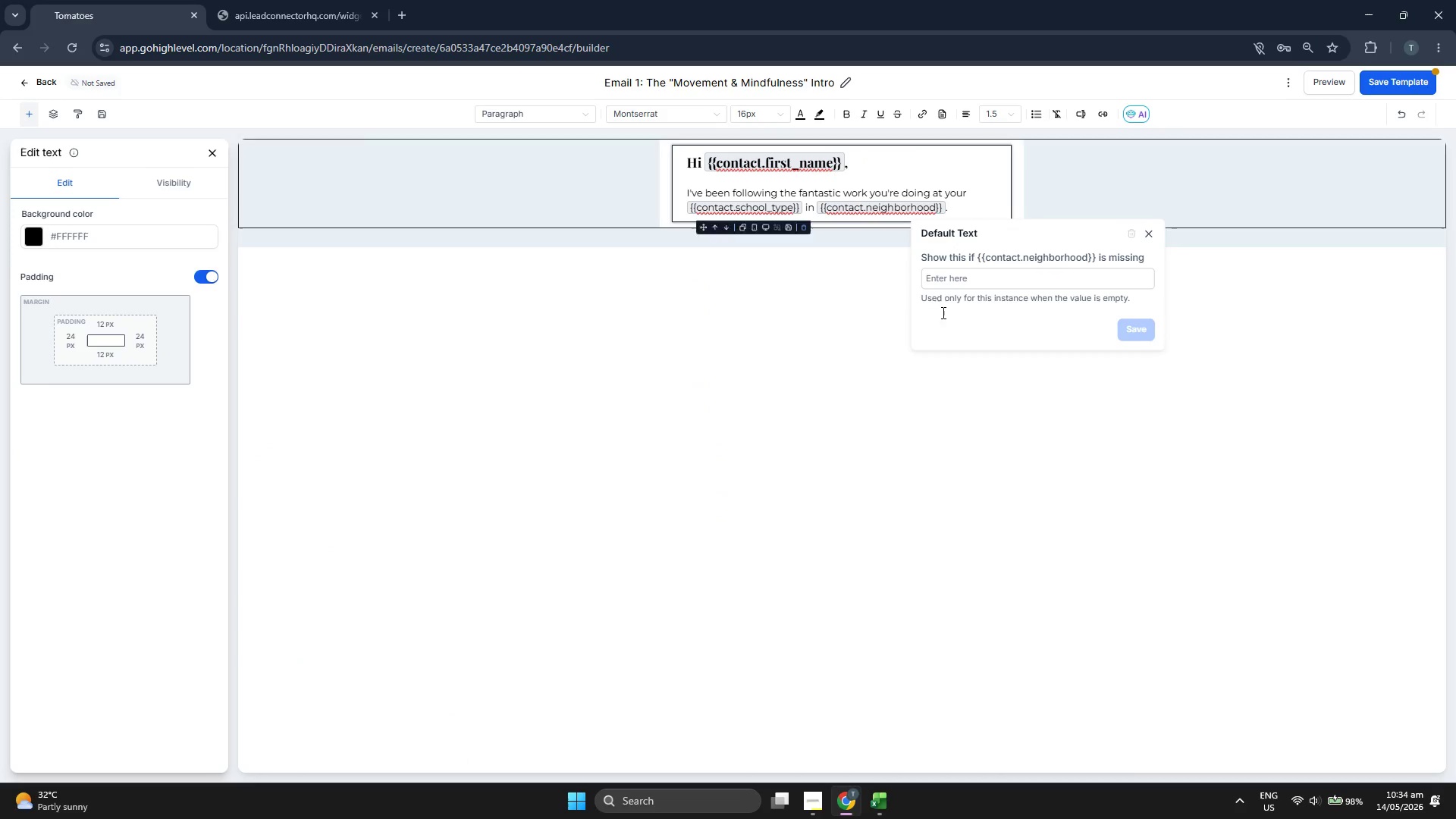 
left_click([920, 535])
 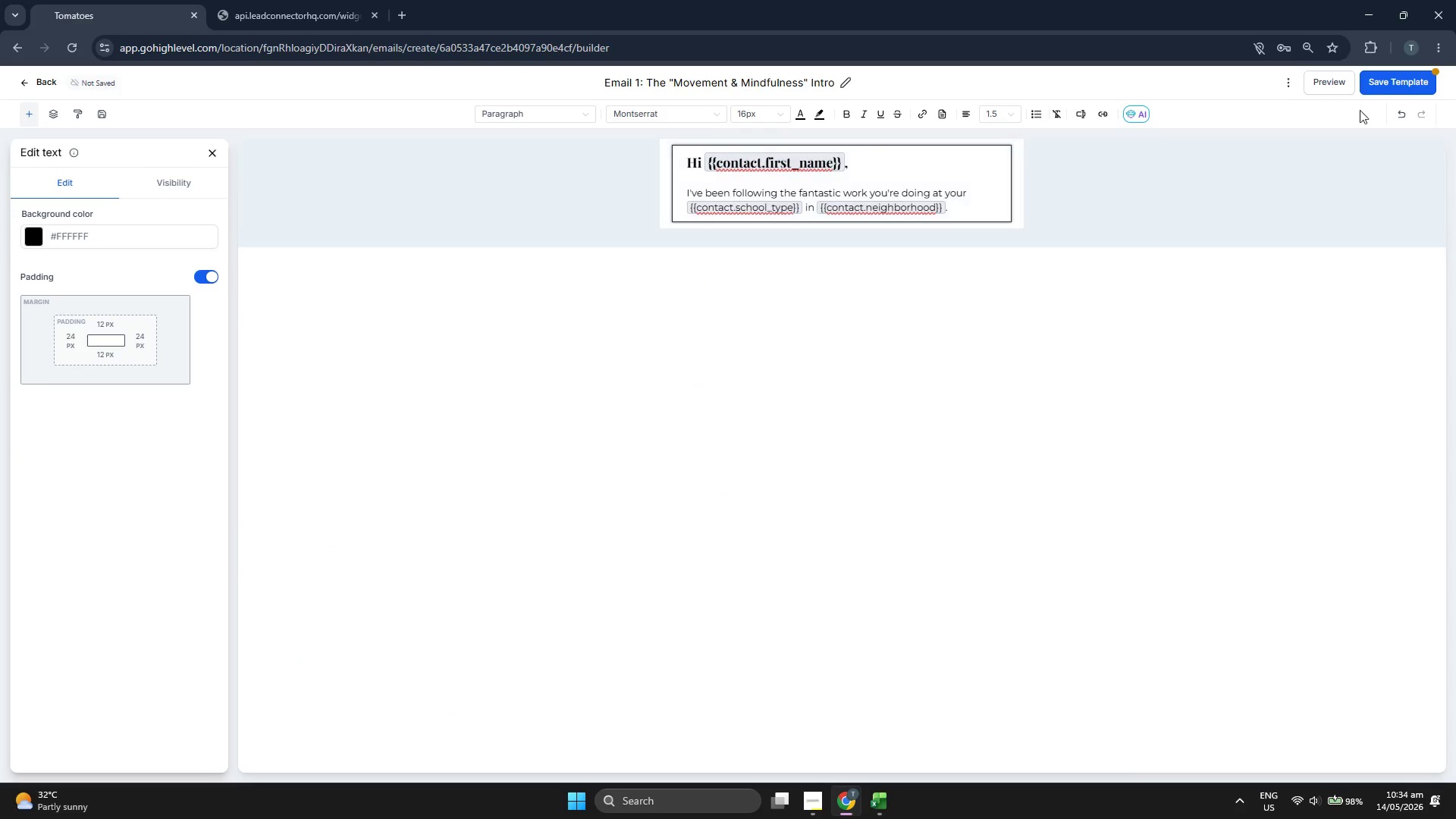 
left_click([1392, 84])
 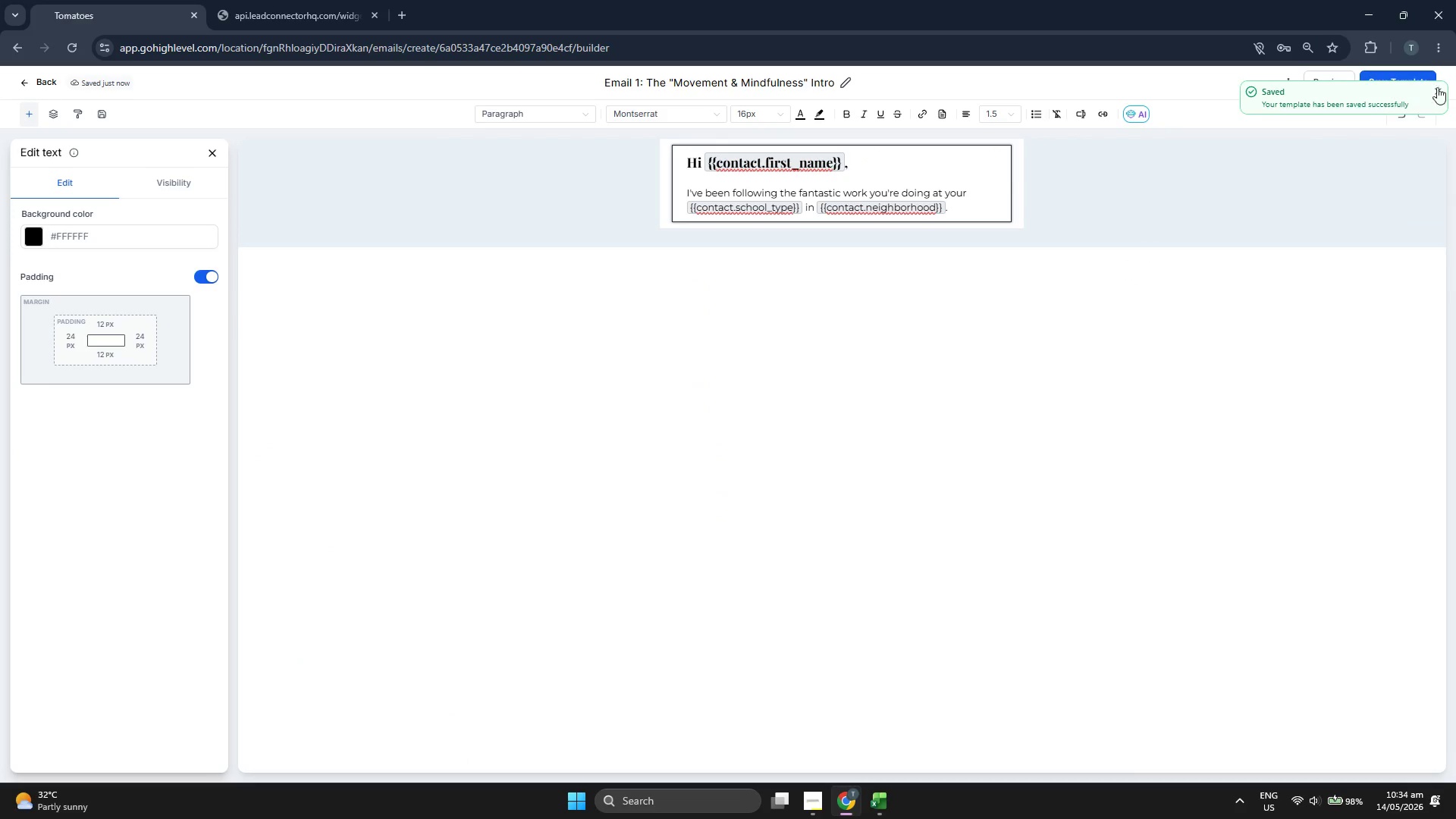 
double_click([1438, 90])
 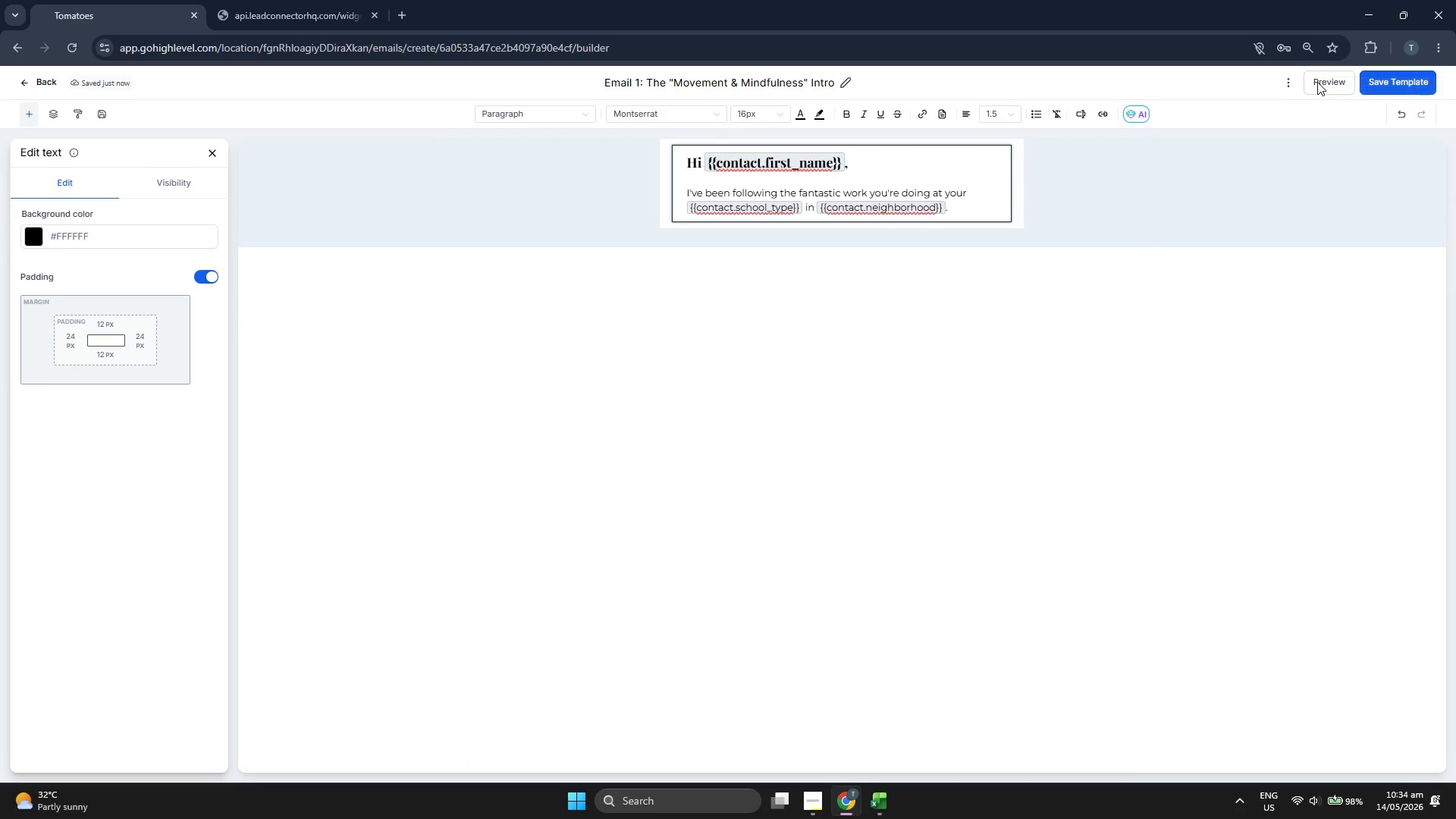 
triple_click([1317, 82])
 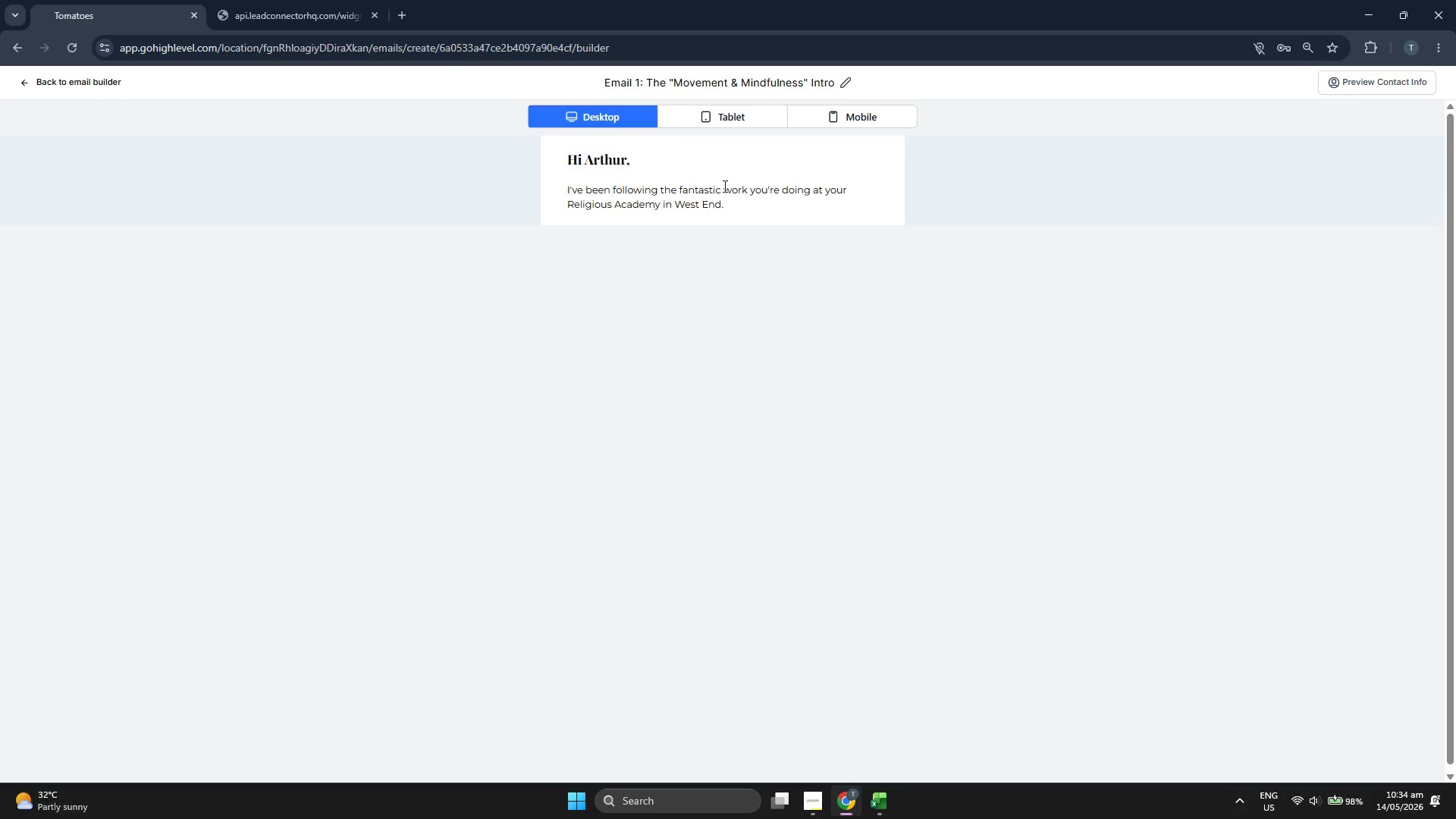 
left_click([865, 108])
 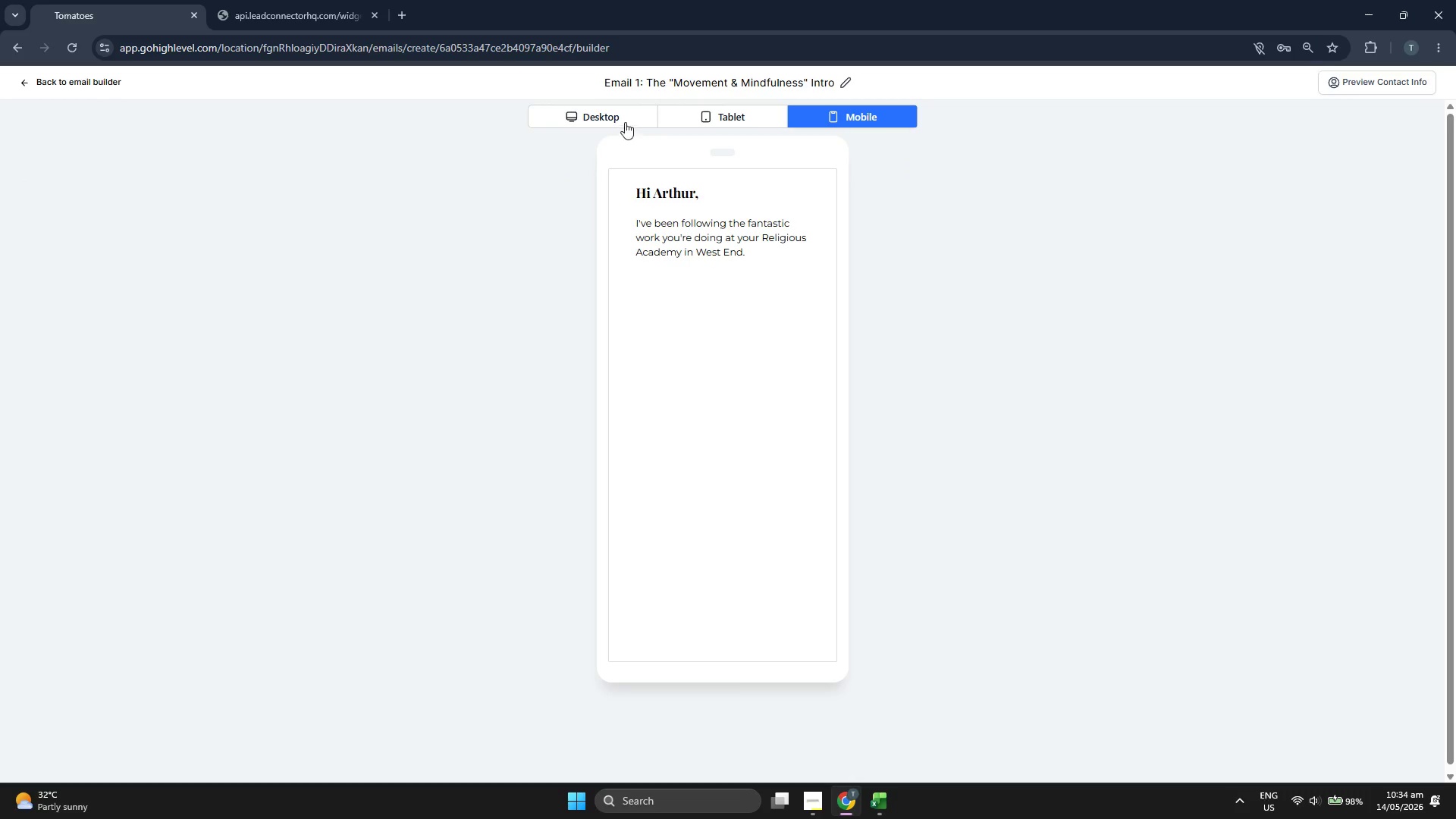 
left_click([619, 116])
 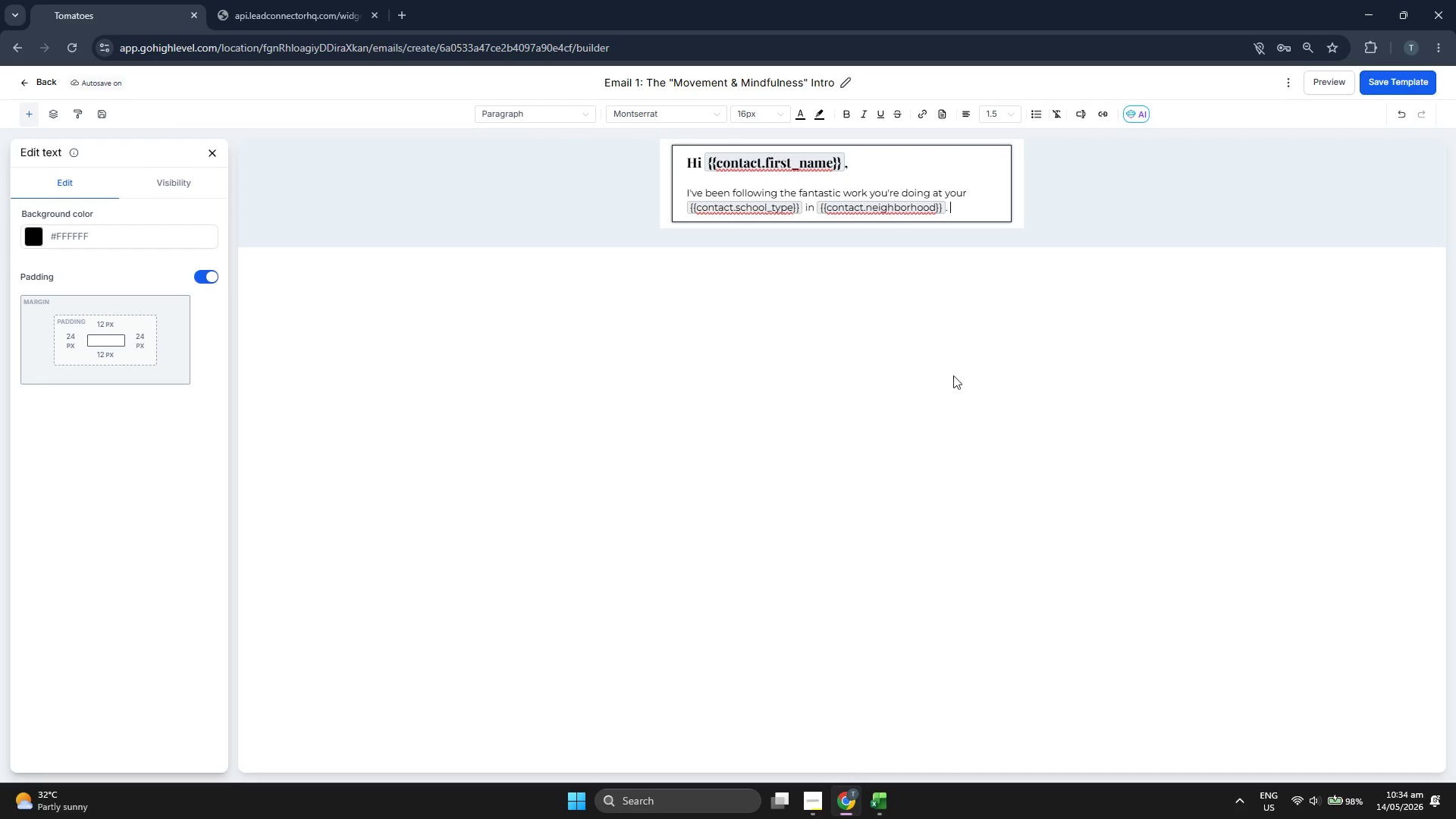 
key(Backspace)
 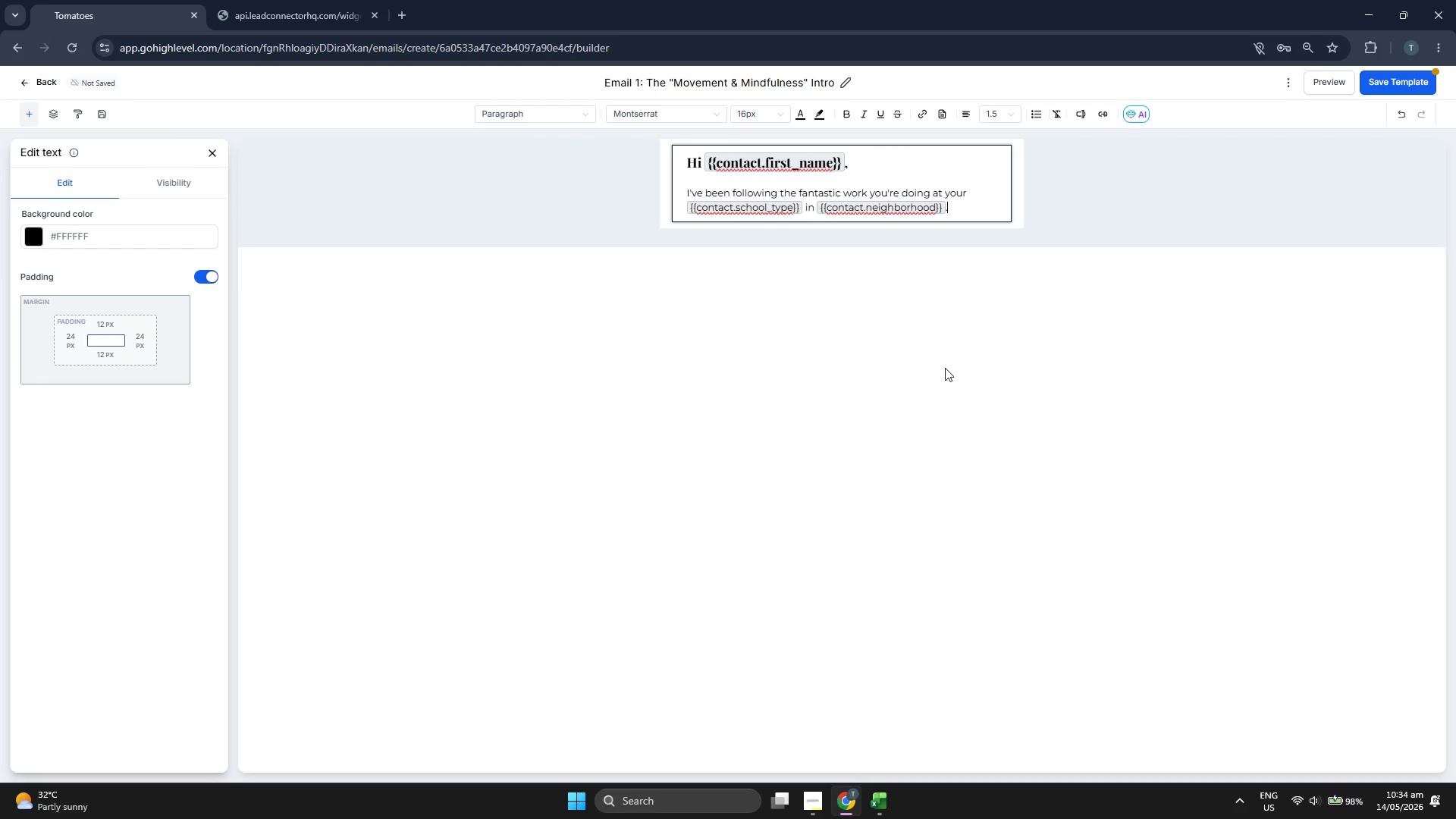 
key(Space)
 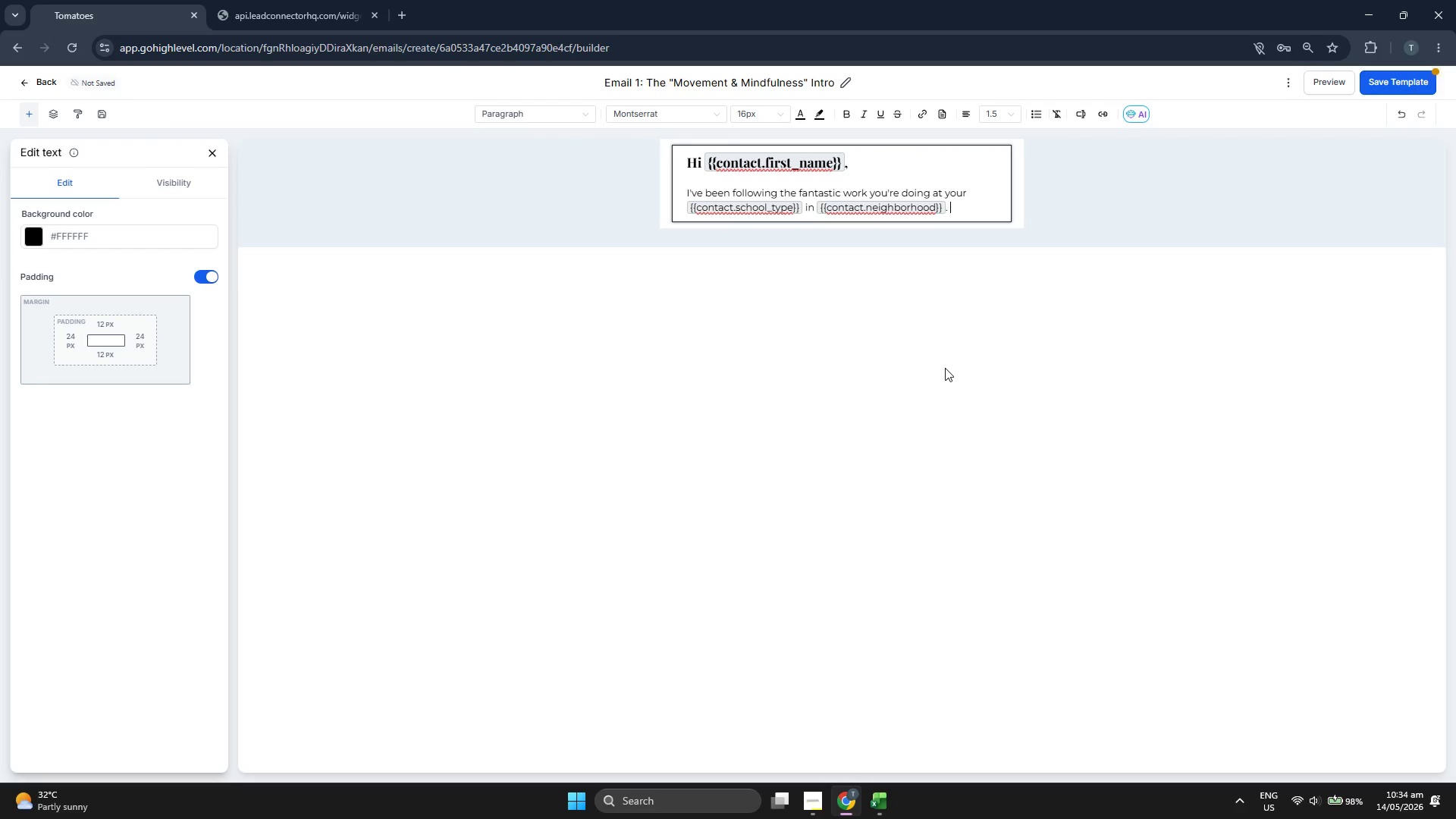 
key(CapsLock)
 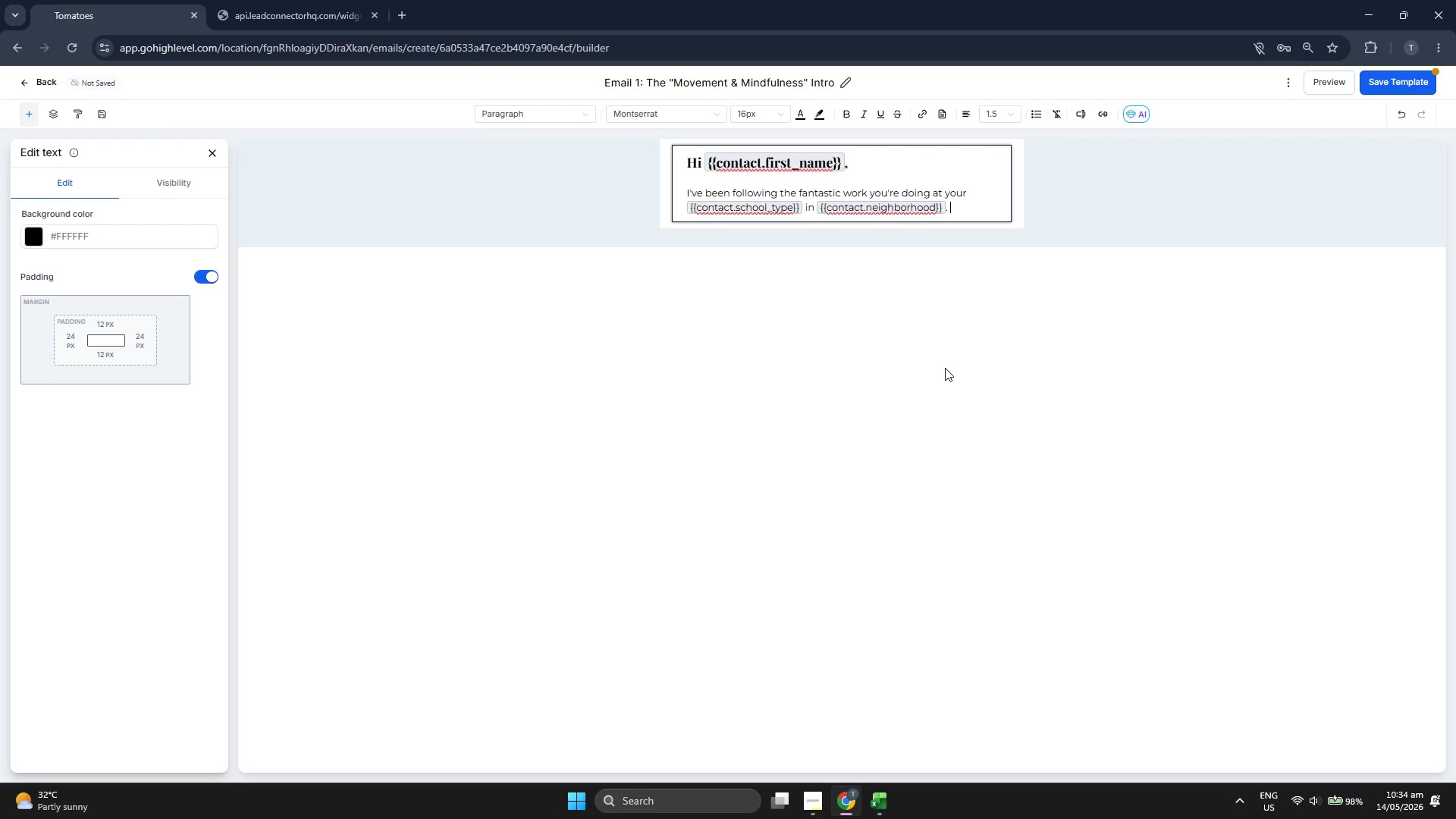 
key(A)
 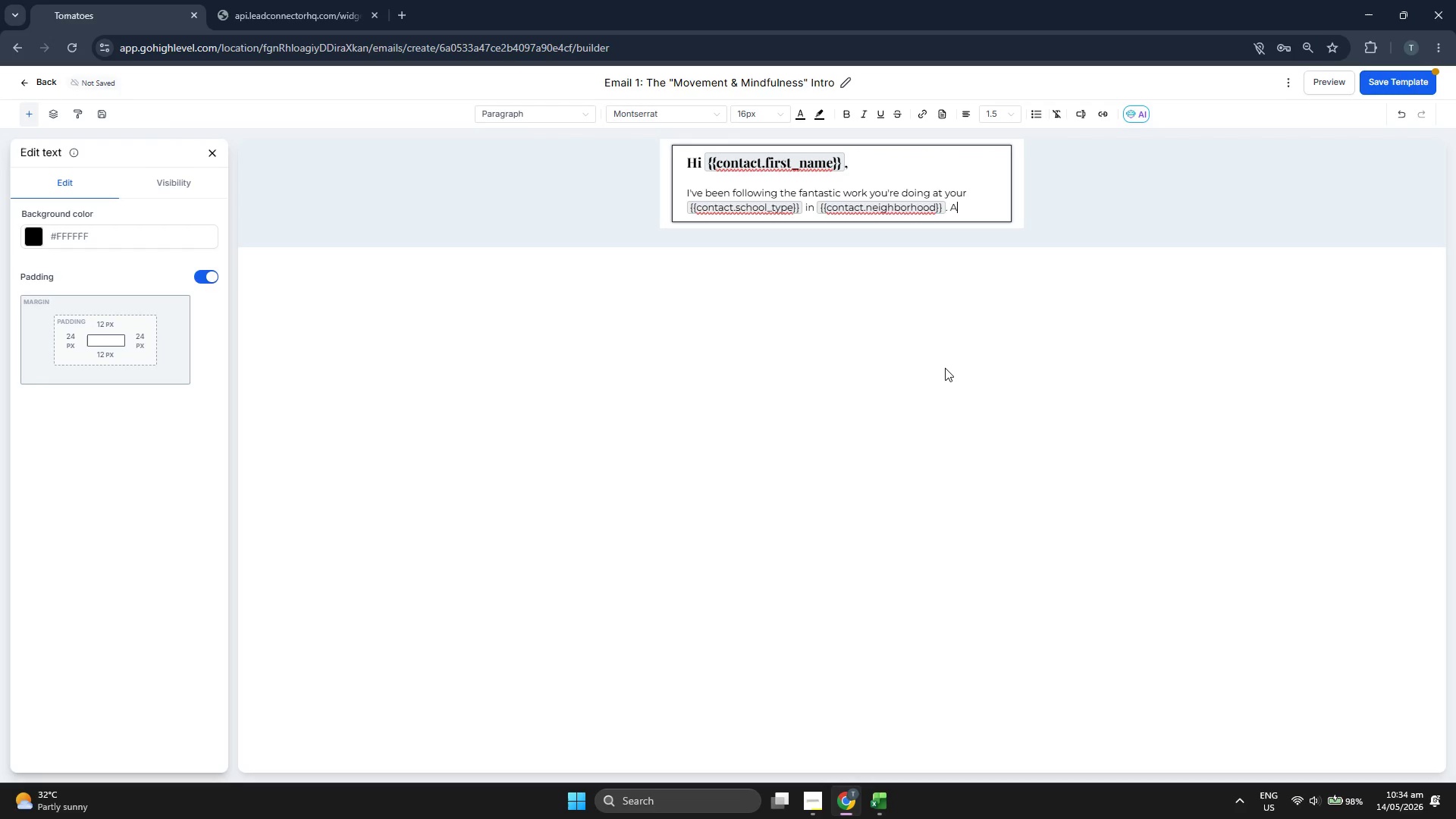 
key(CapsLock)
 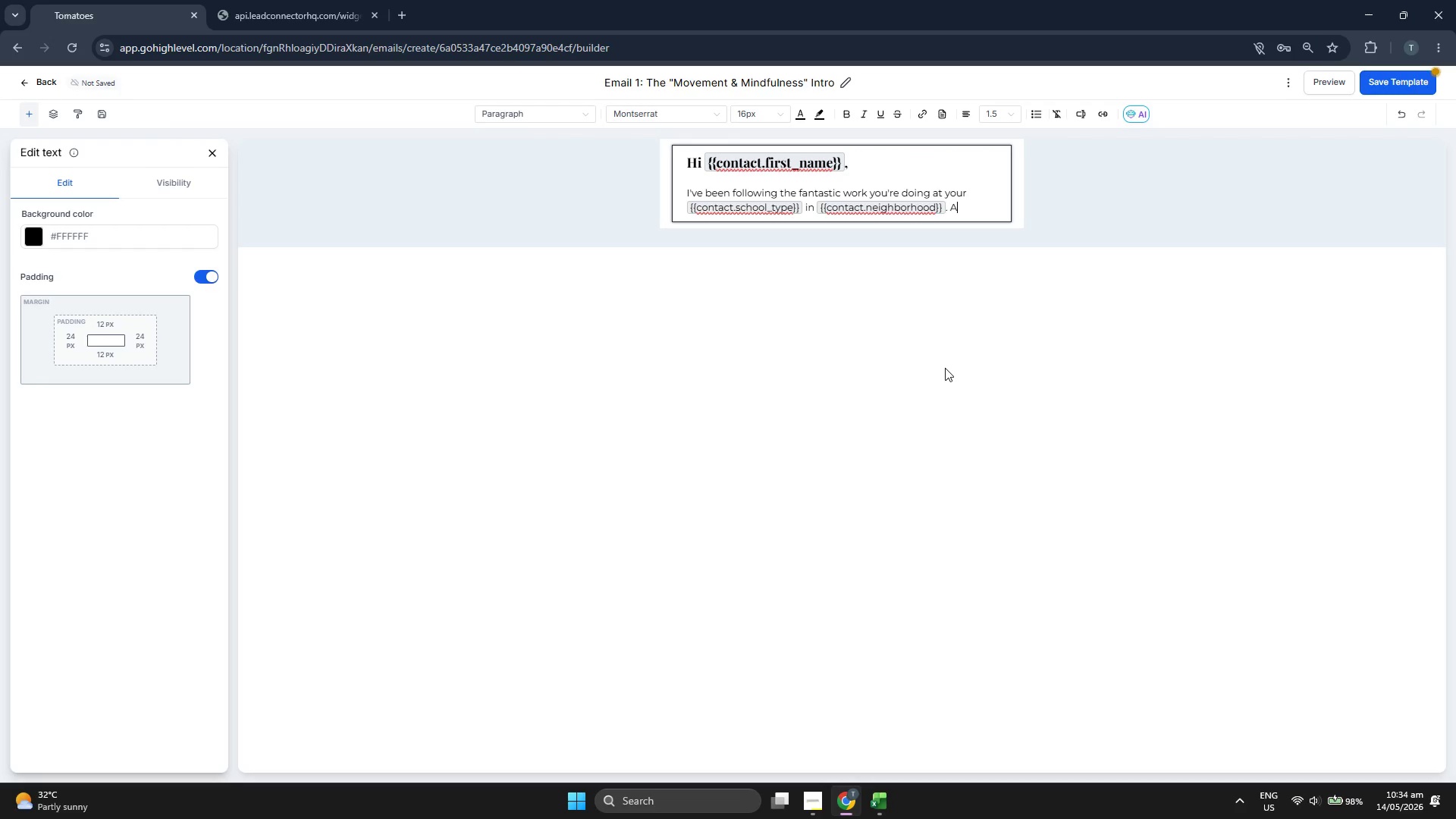 
key(T)
 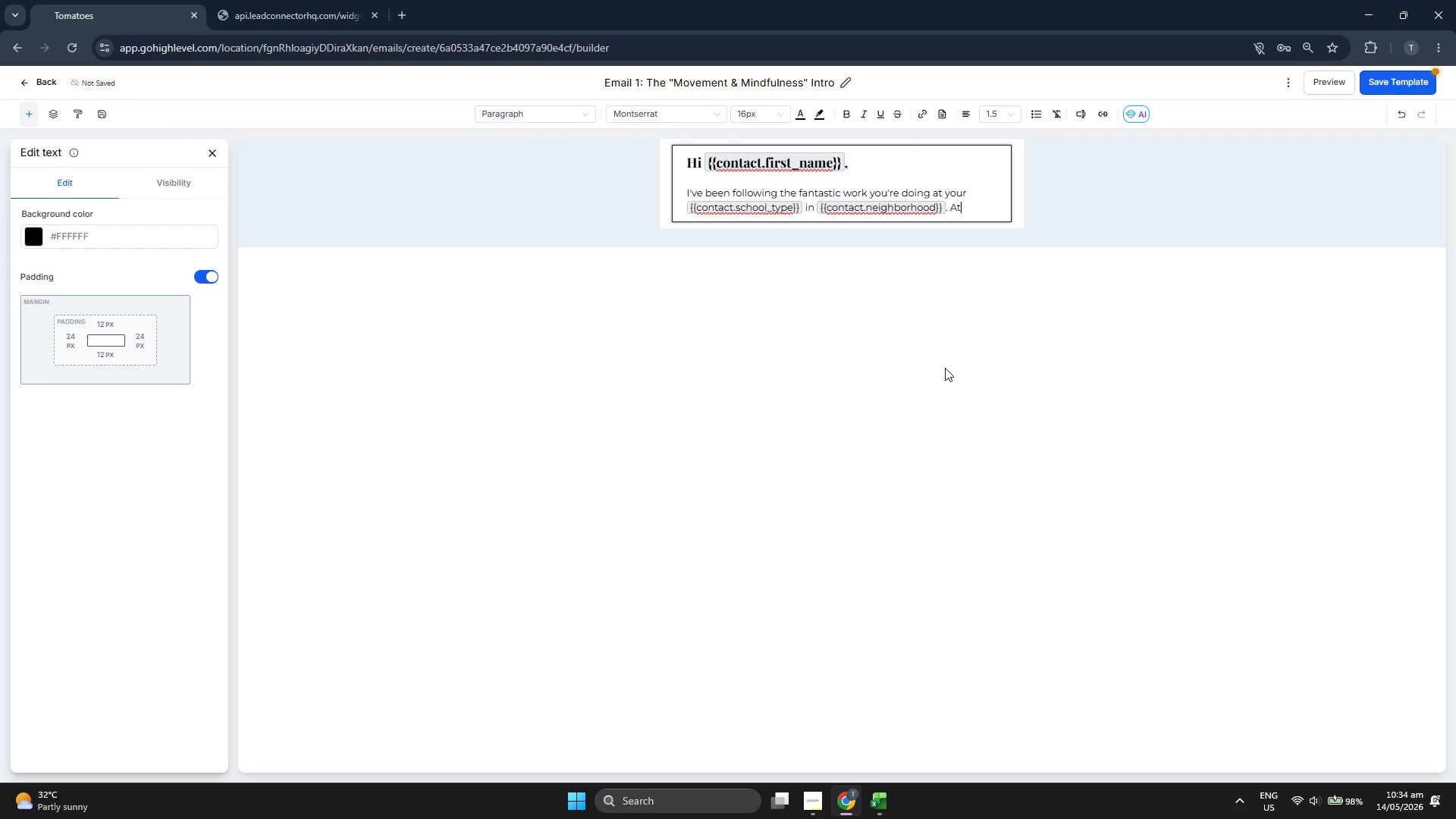 
key(Space)
 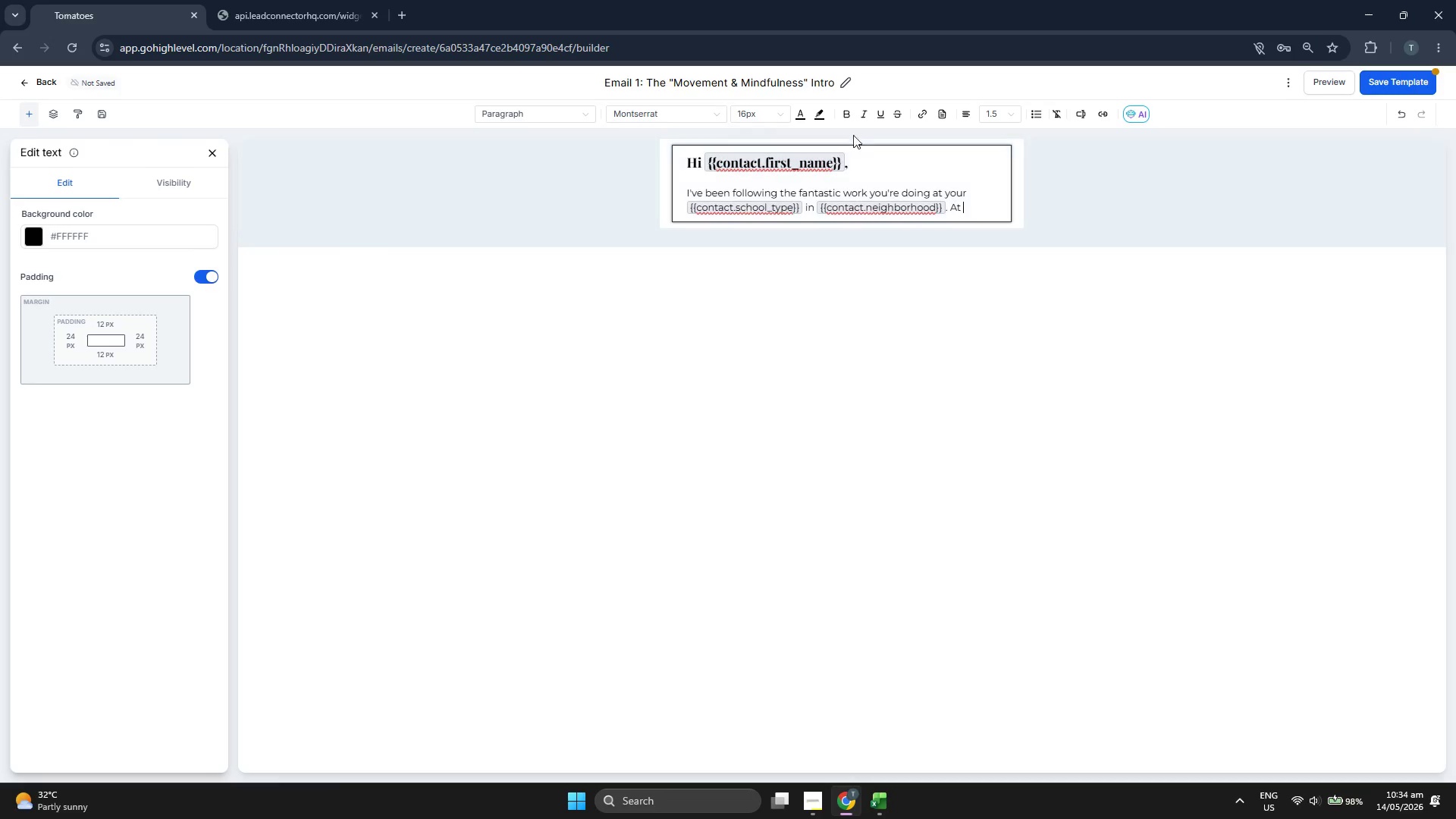 
left_click([849, 115])
 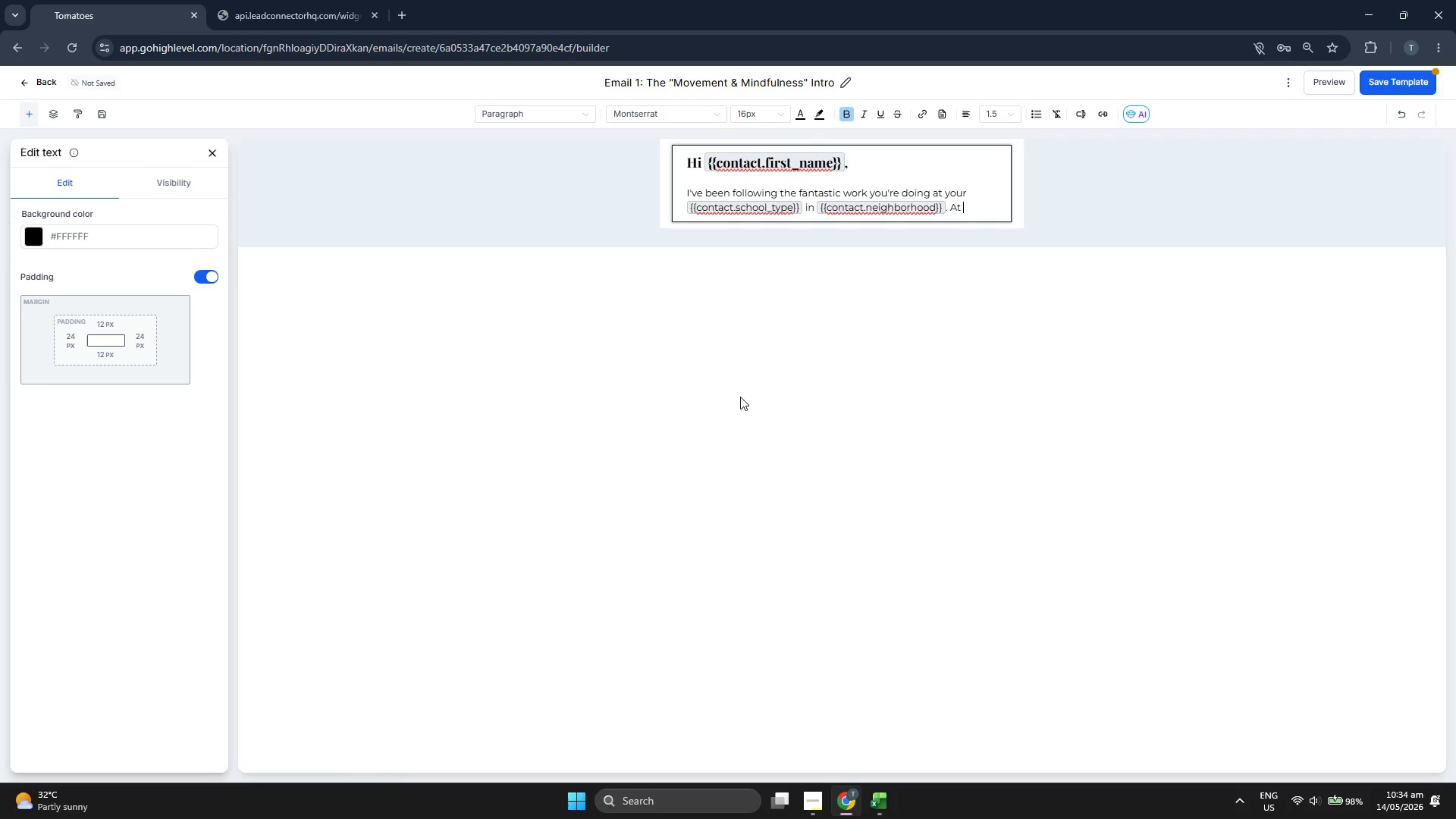 
type(Iron & Grace Academy)
 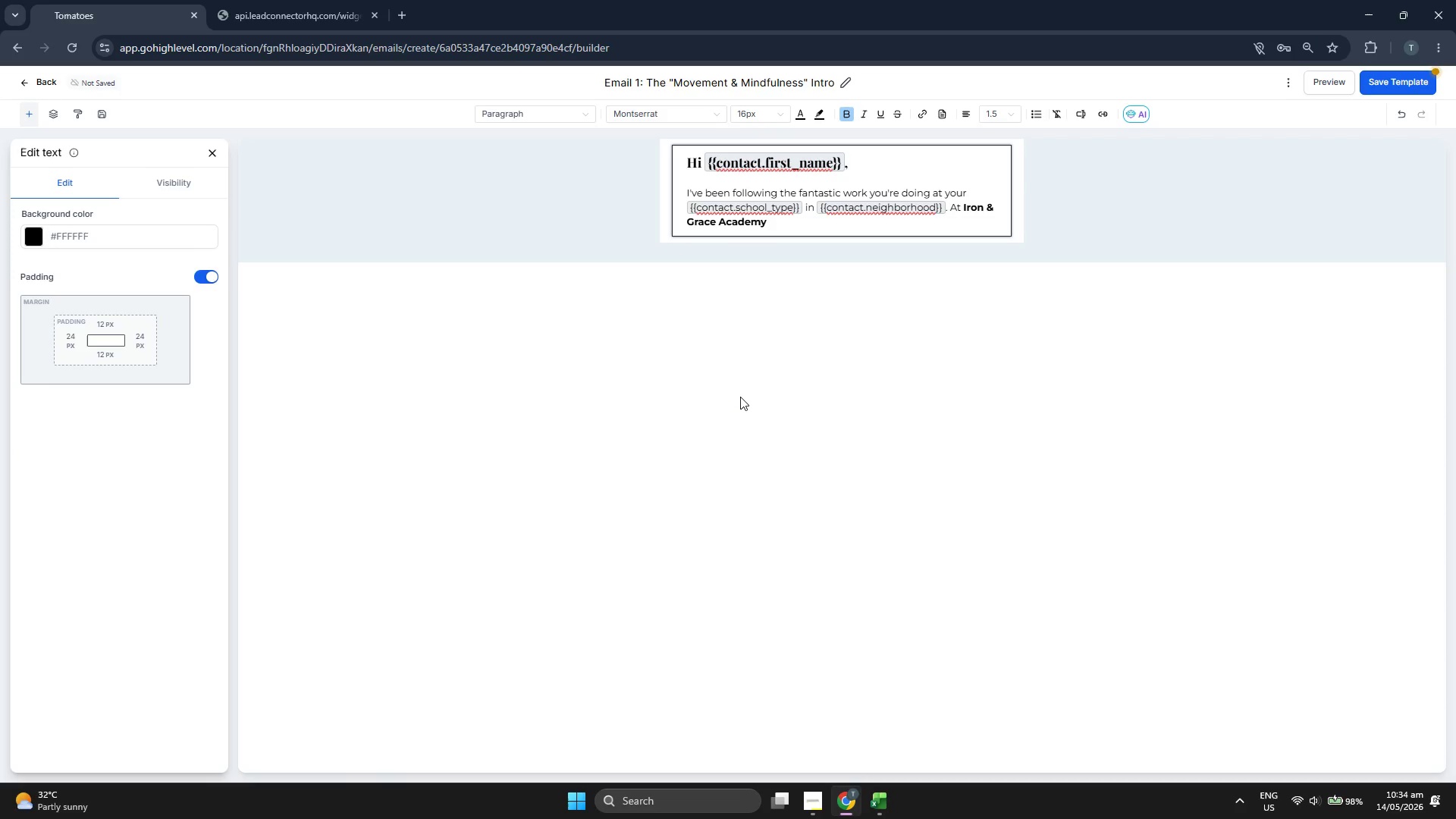 
left_click([843, 110])
 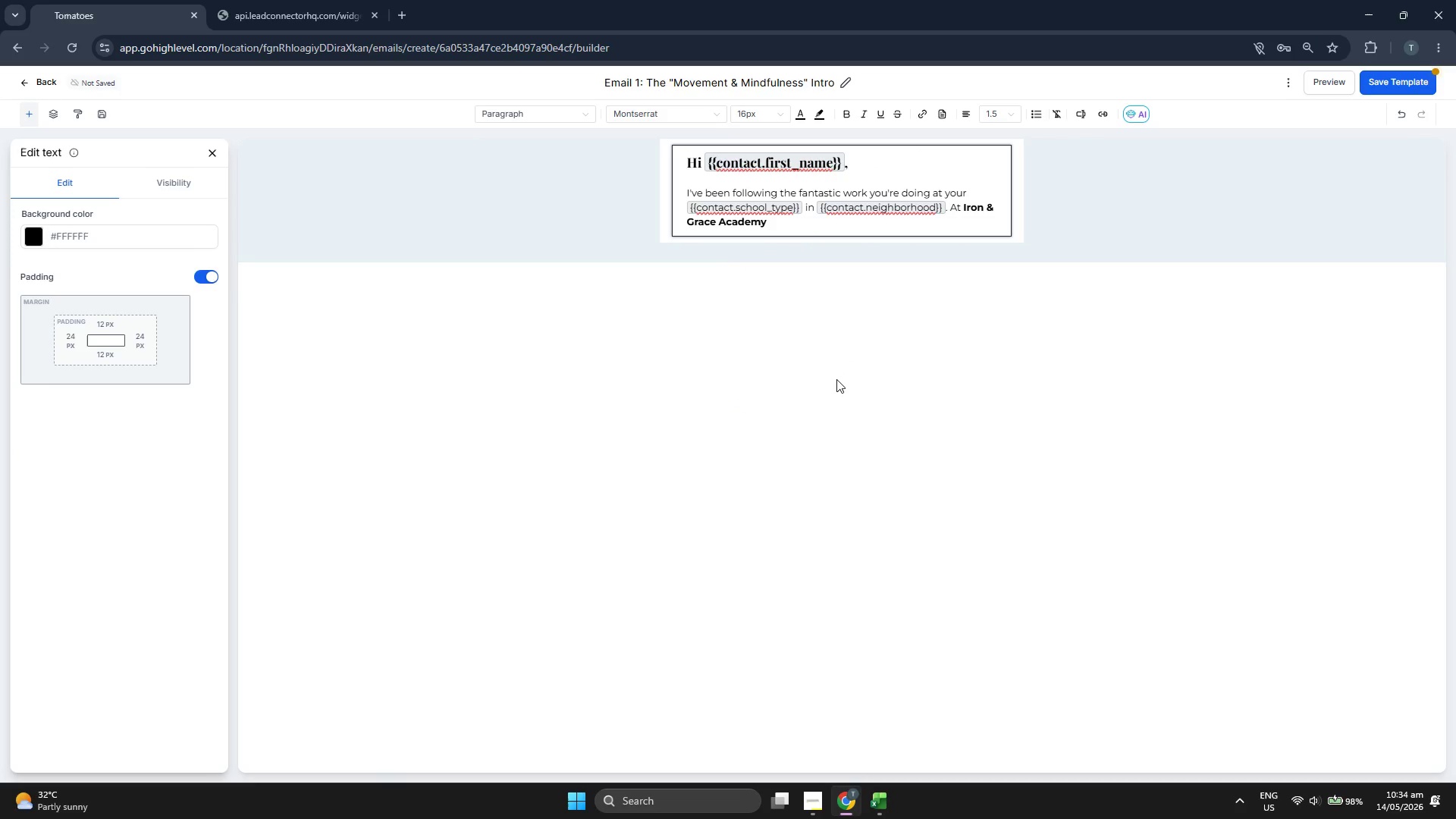 
type(, WE BE)
key(Backspace)
key(Backspace)
key(Backspace)
key(Backspace)
key(Backspace)
type(e belib)
key(Backspace)
type(ve)
key(Backspace)
key(Backspace)
type(eve that the physical )
 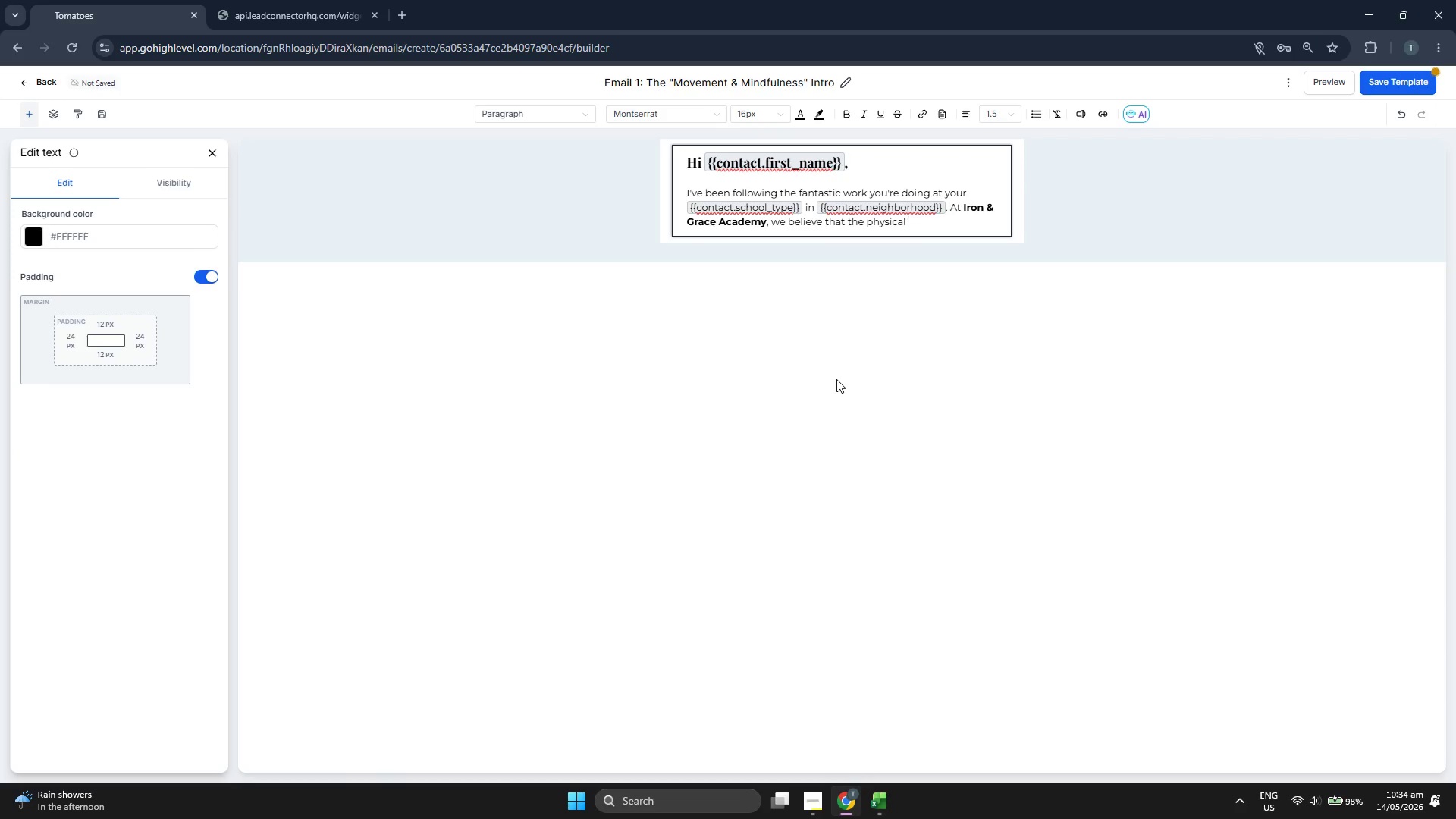 
type(discipline of Capoeira and Brazilian Jiu-Jitsu is a pef)
key(Backspace)
type(rfect bridge to)
 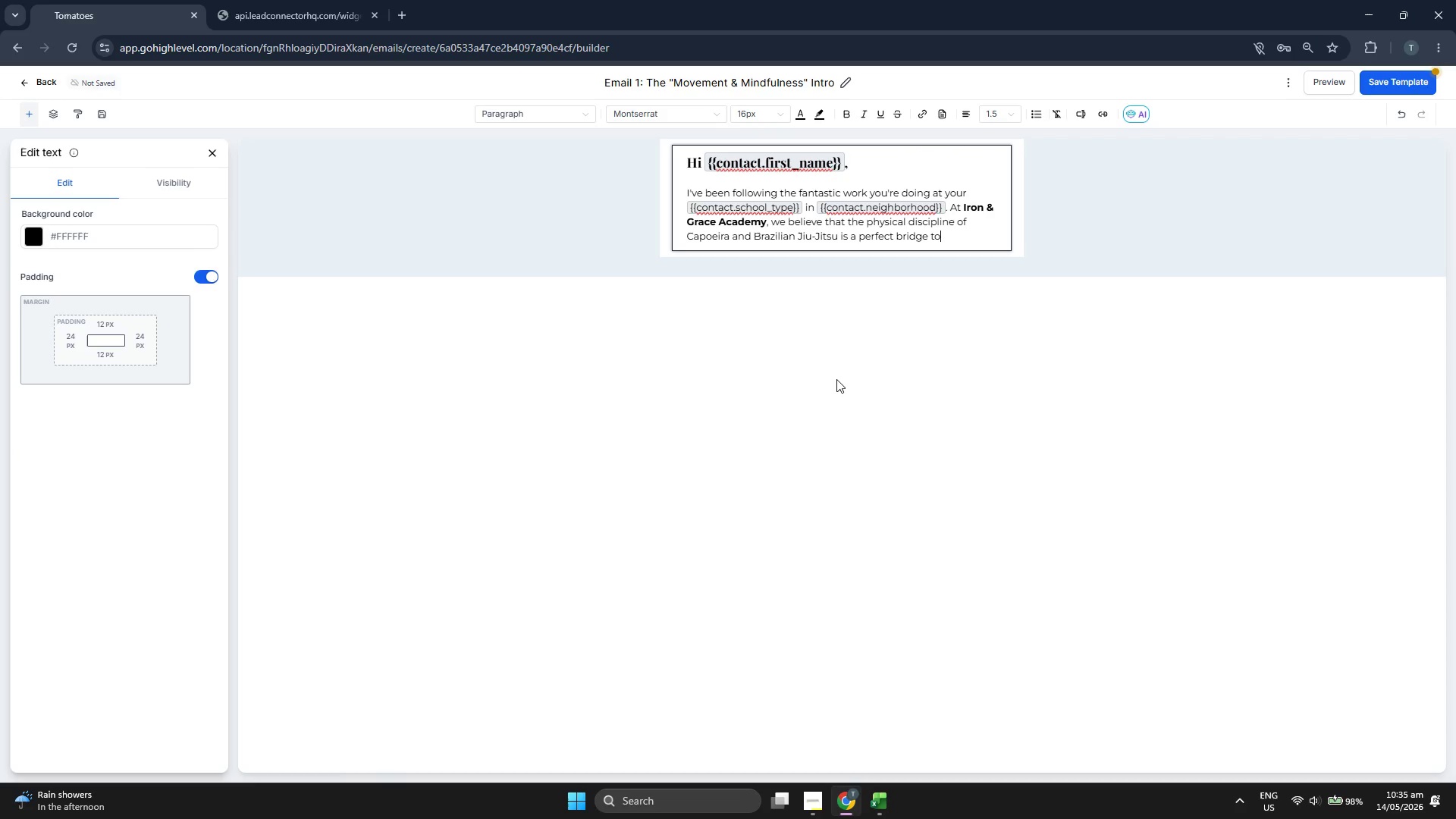 
type( student )
 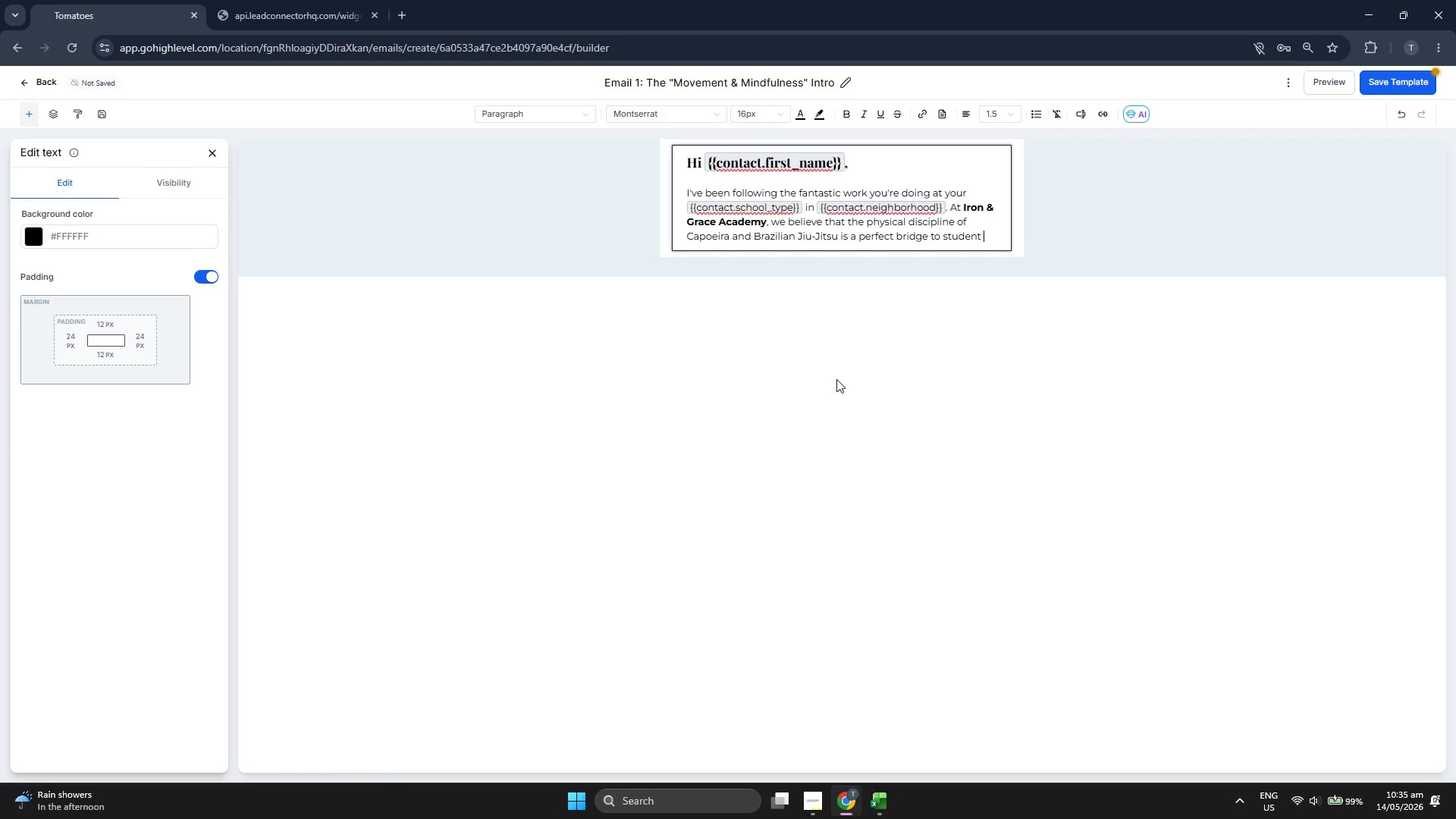 
wait(5.8)
 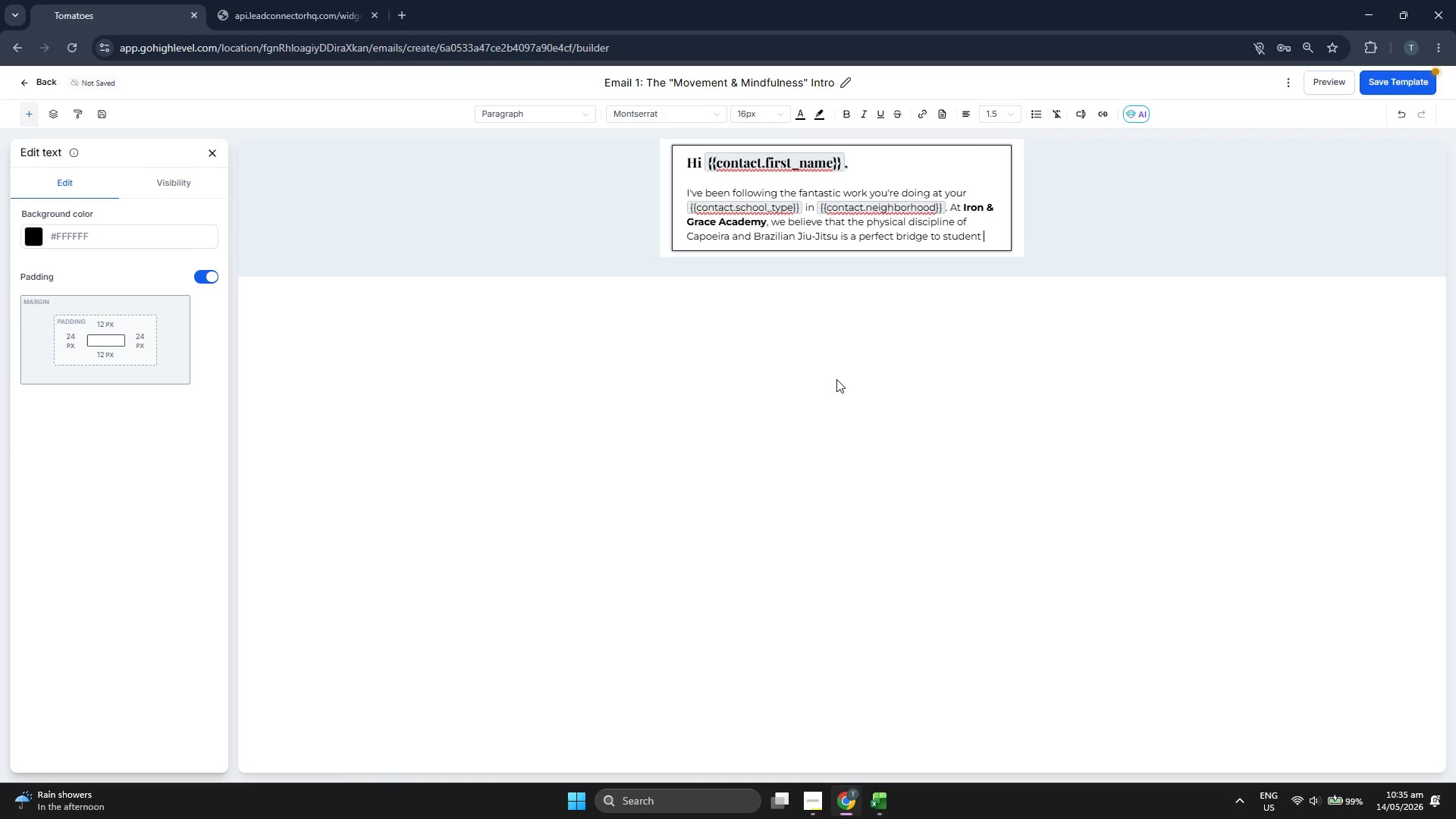 
type(s)
key(Backspace)
type(mindfulness and focus)
 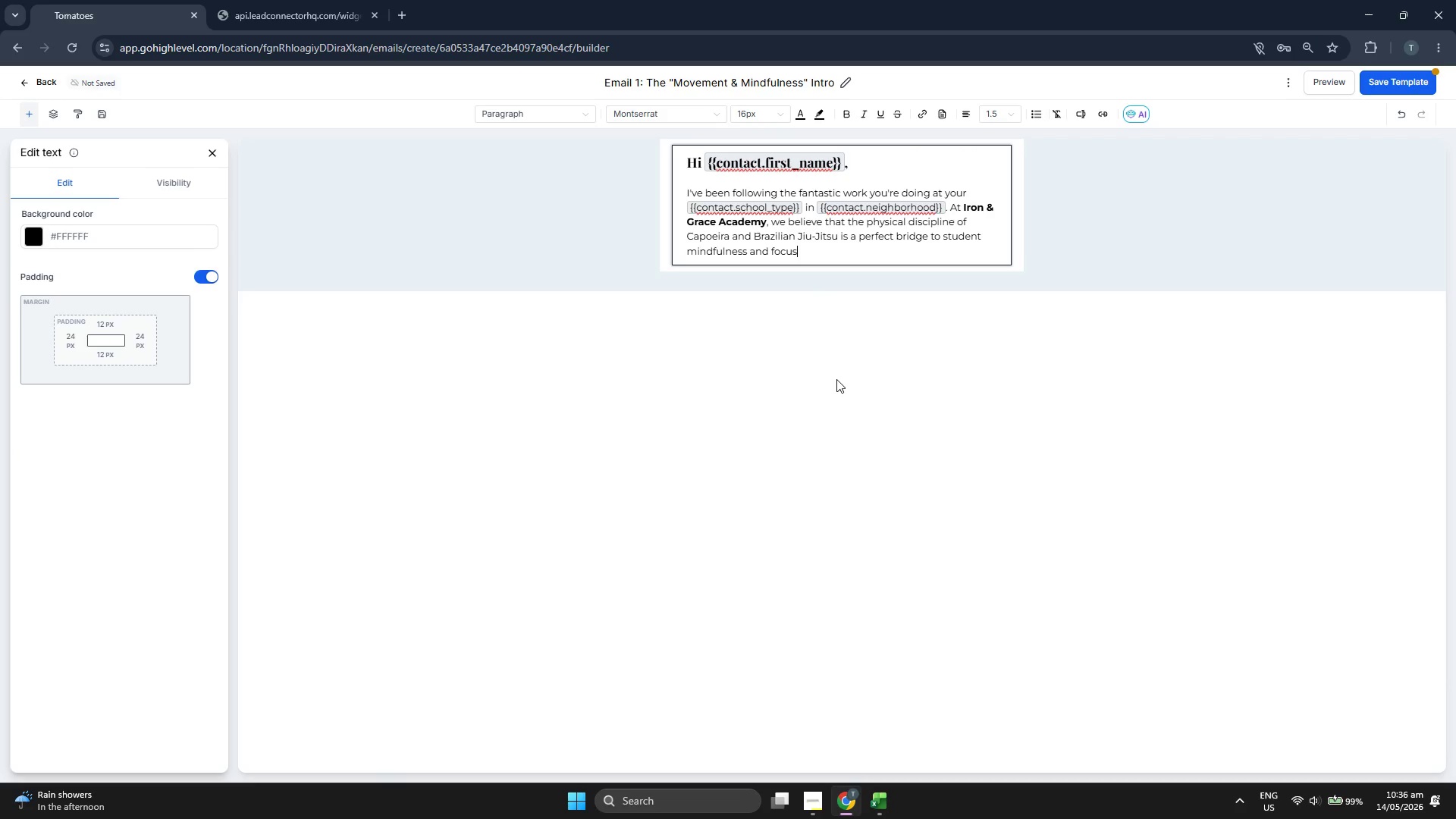 
key(Space)
 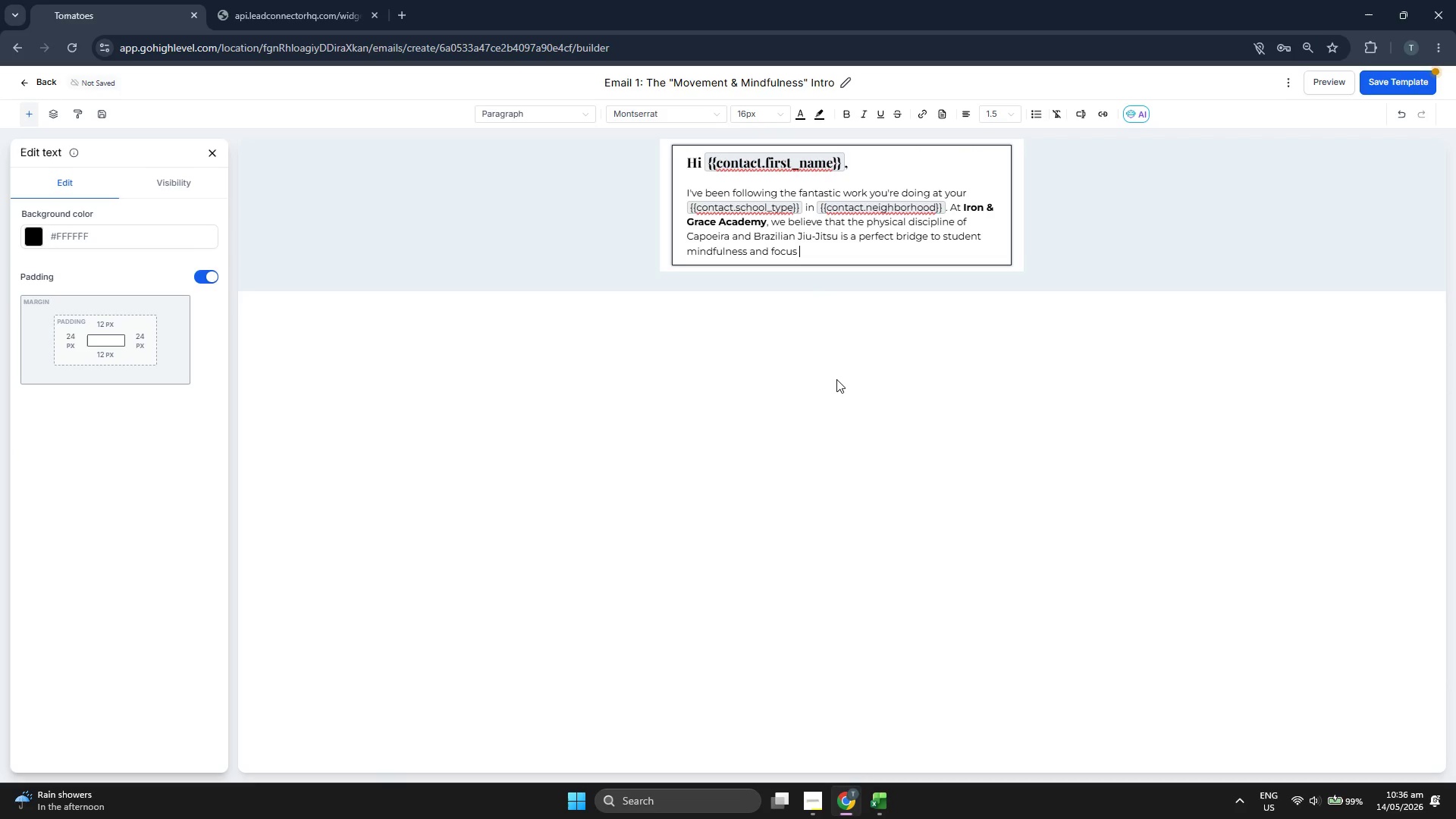 
key(Backspace)
 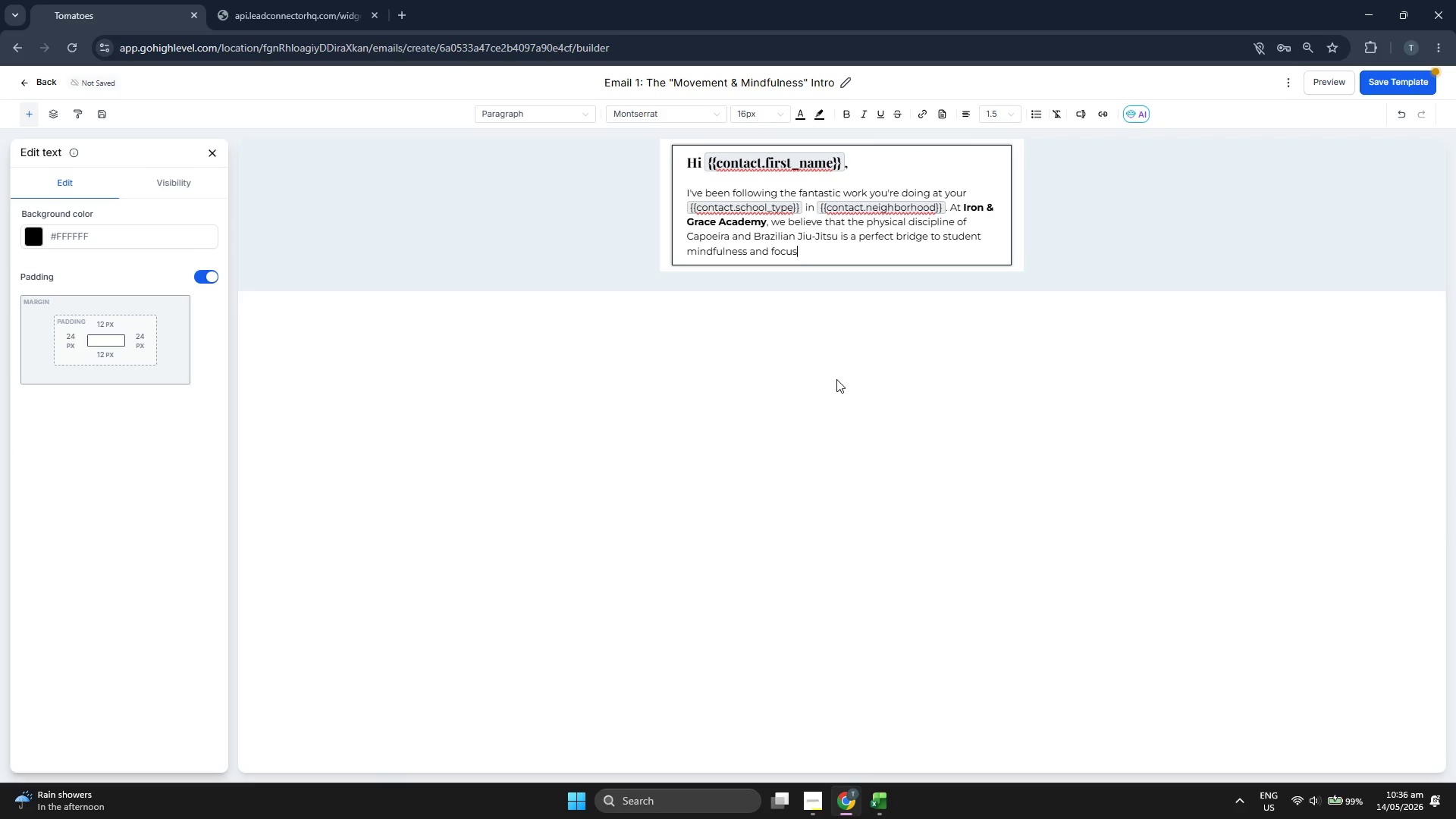 
key(Period)
 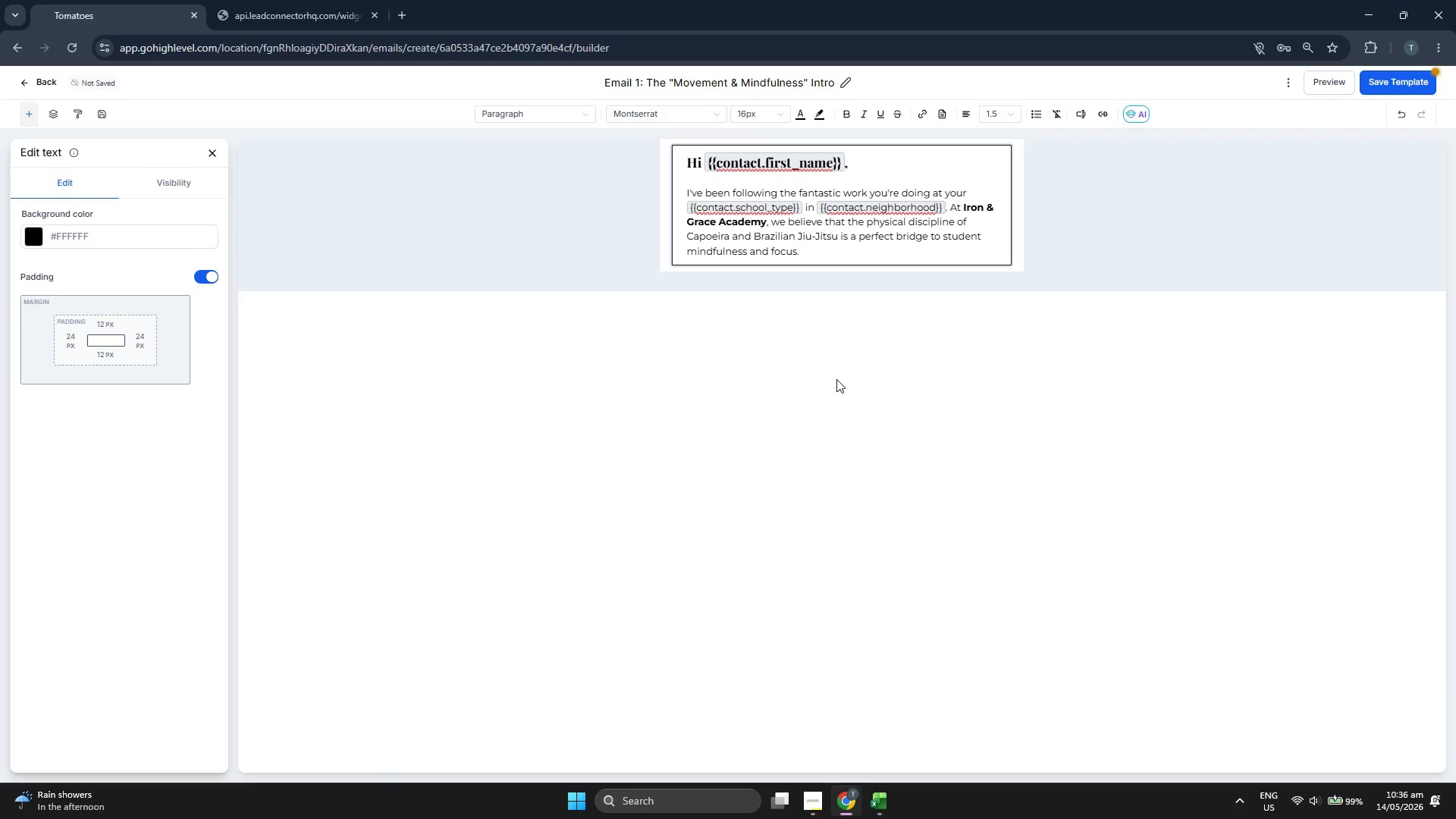 
key(Enter)
 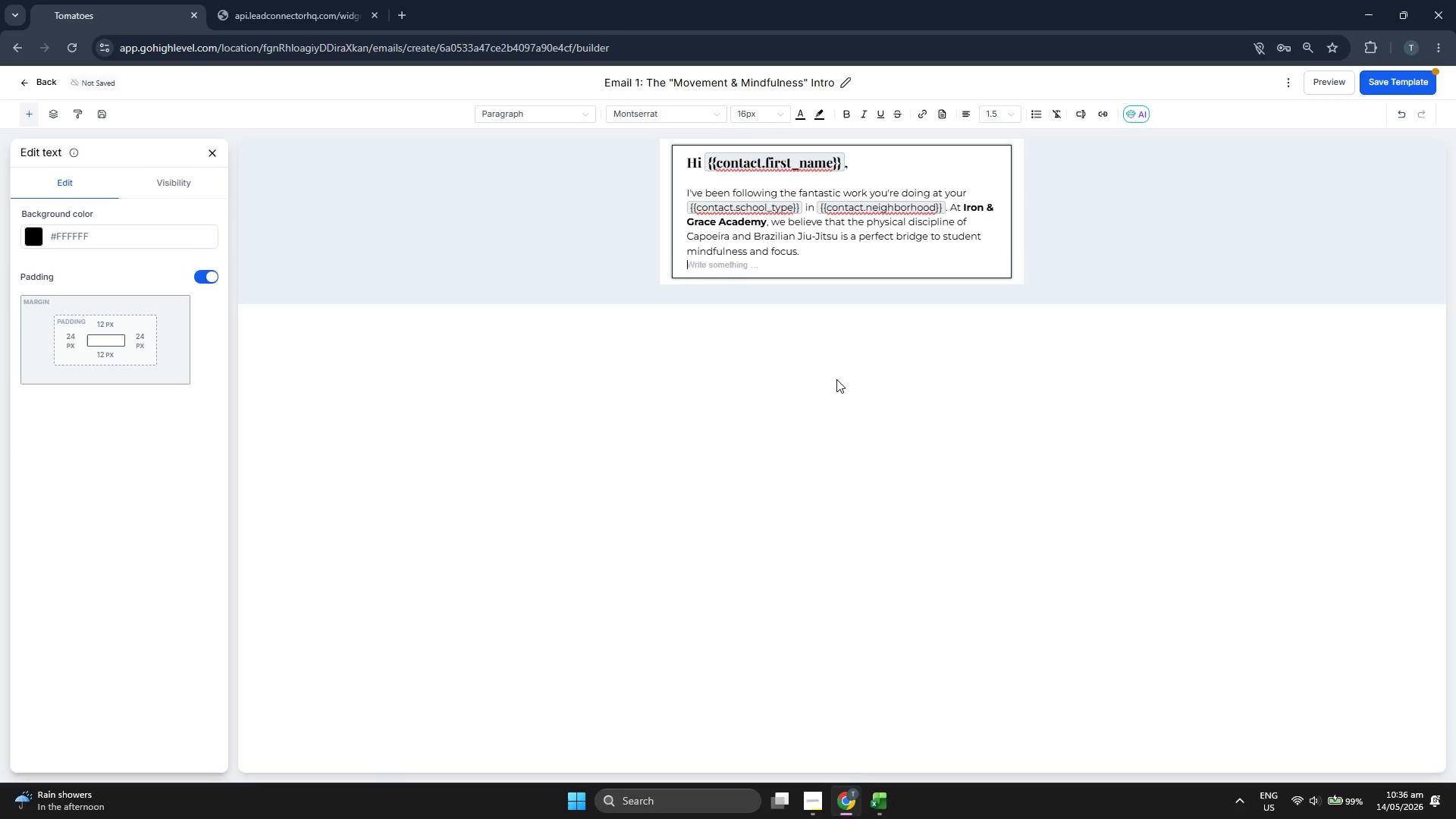 
key(Enter)
 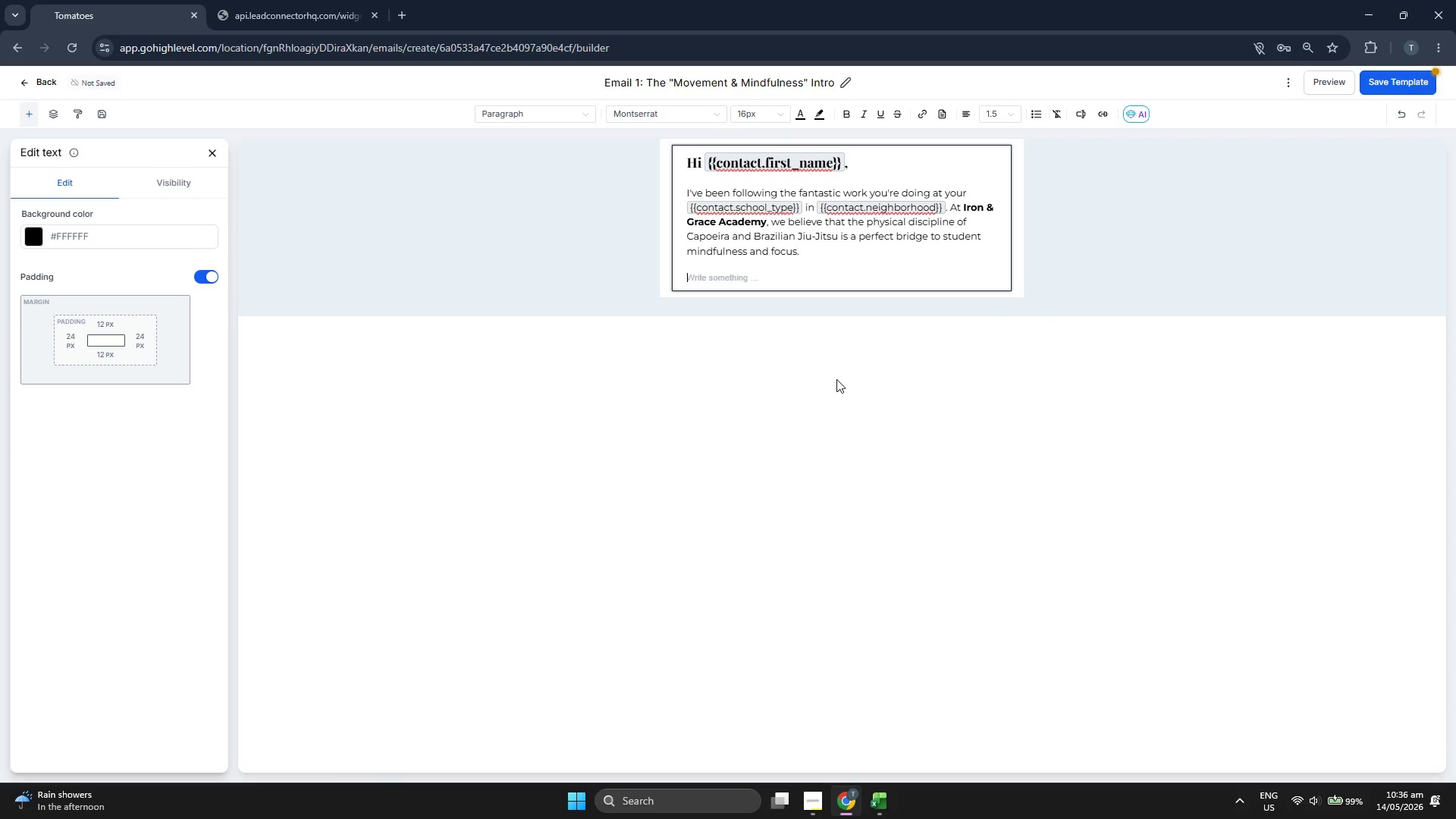 
type(We are currently reaching out to a serl)
key(Backspace)
key(Backspace)
type(lect group of  )
key(Backspace)
type(schools in the area to )
 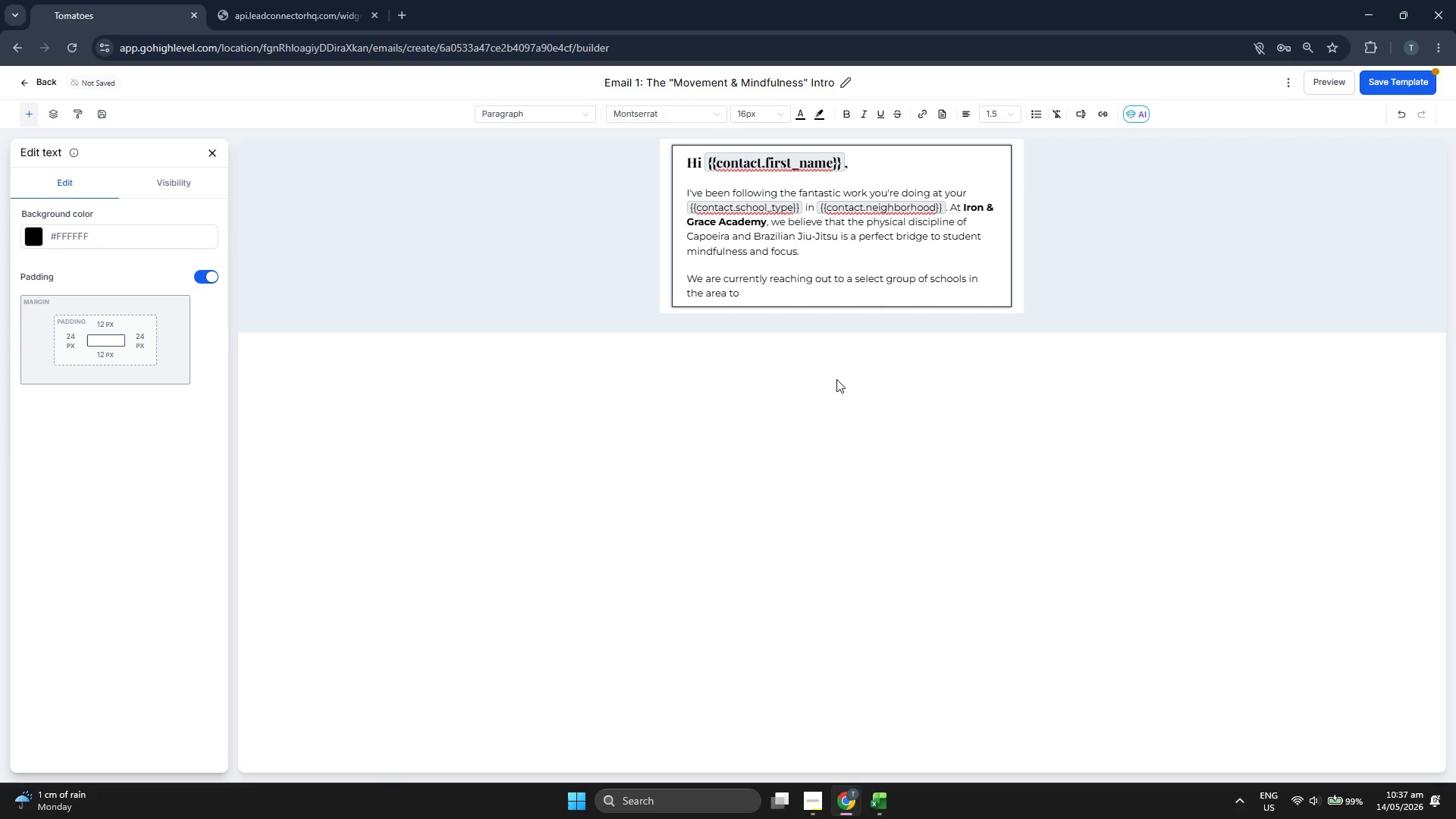 
type(o)
key(Backspace)
type(offer a )
 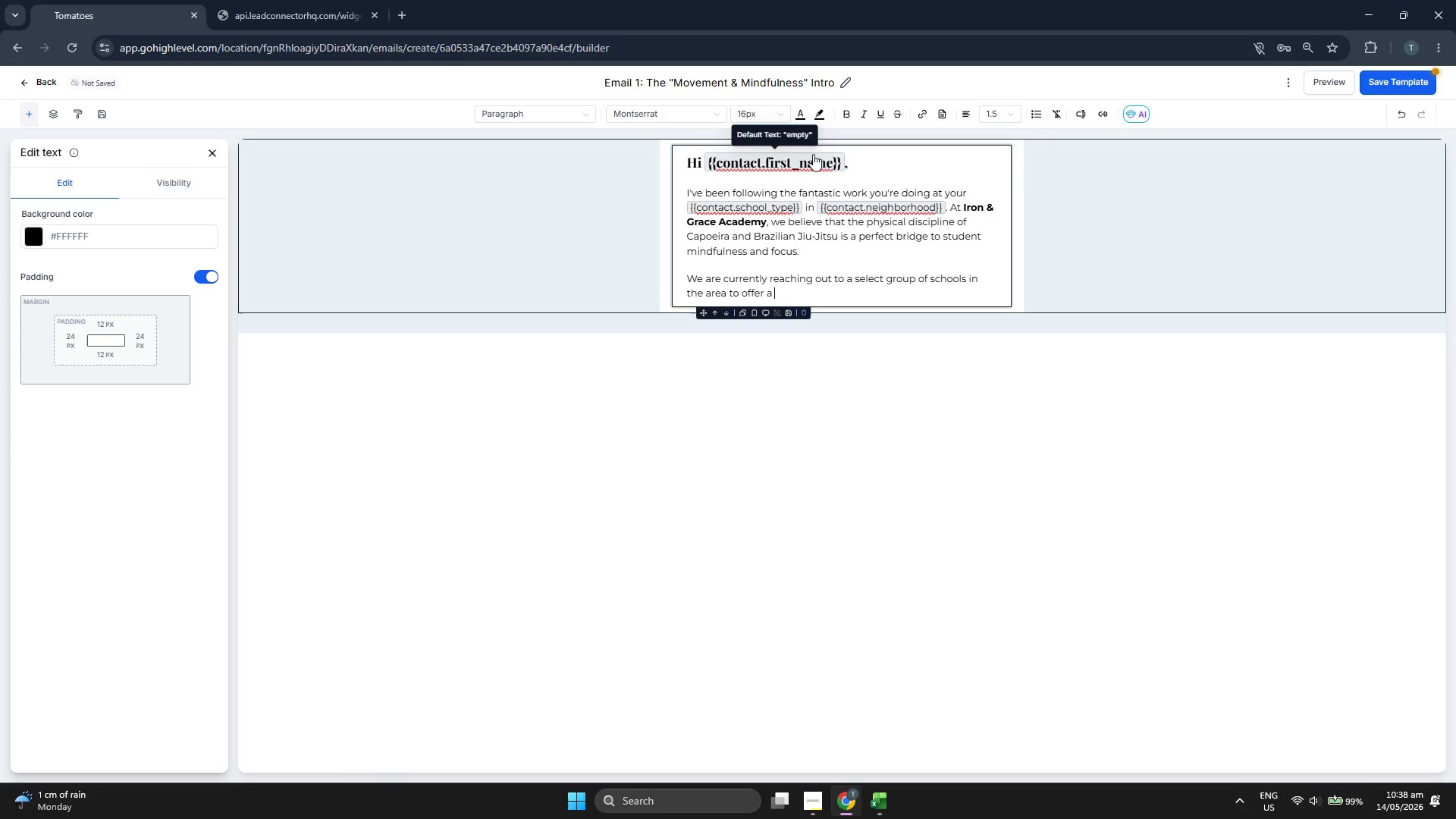 
left_click([843, 117])
 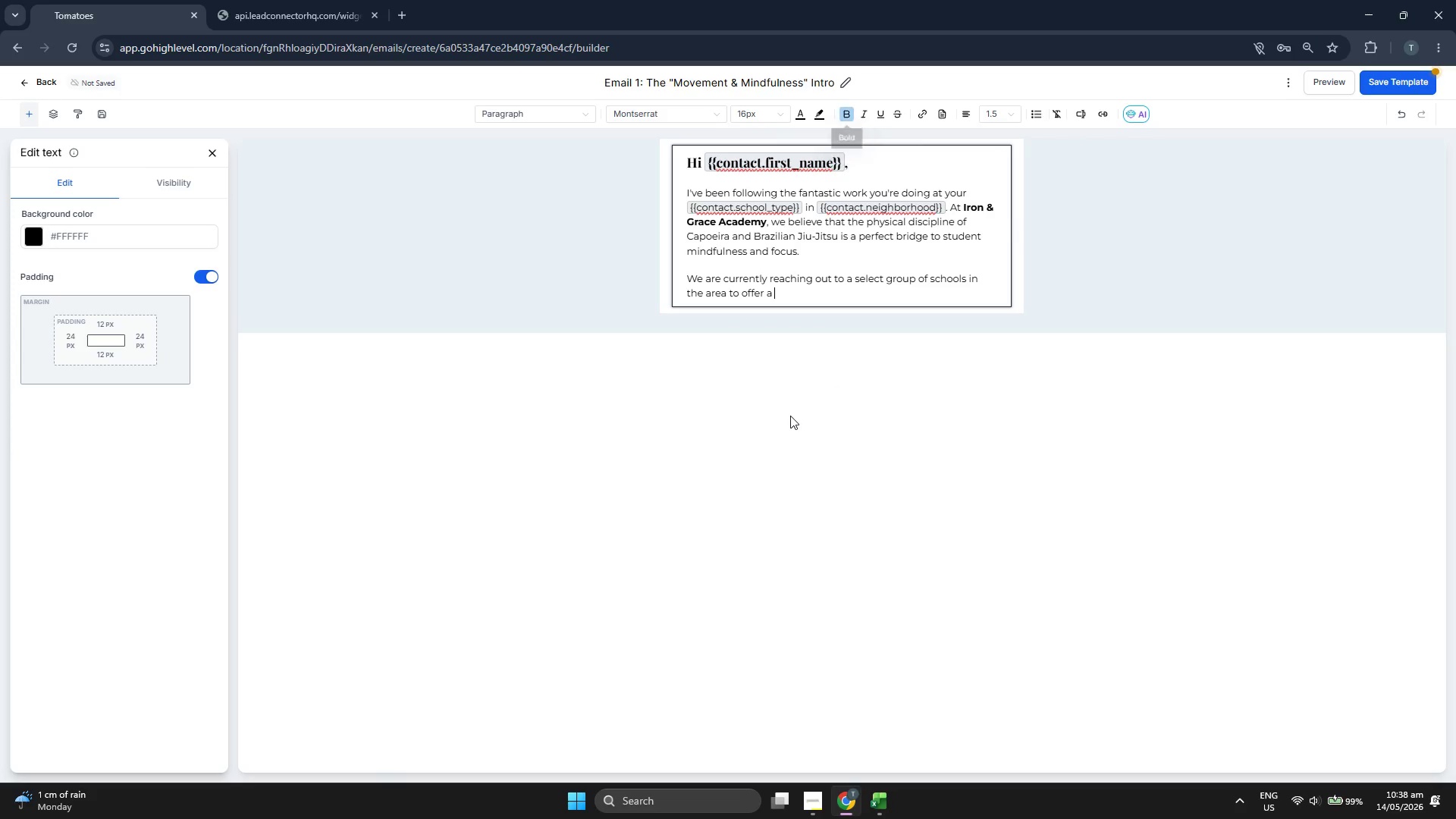 
type(complimentary 45-minute "Movement )
 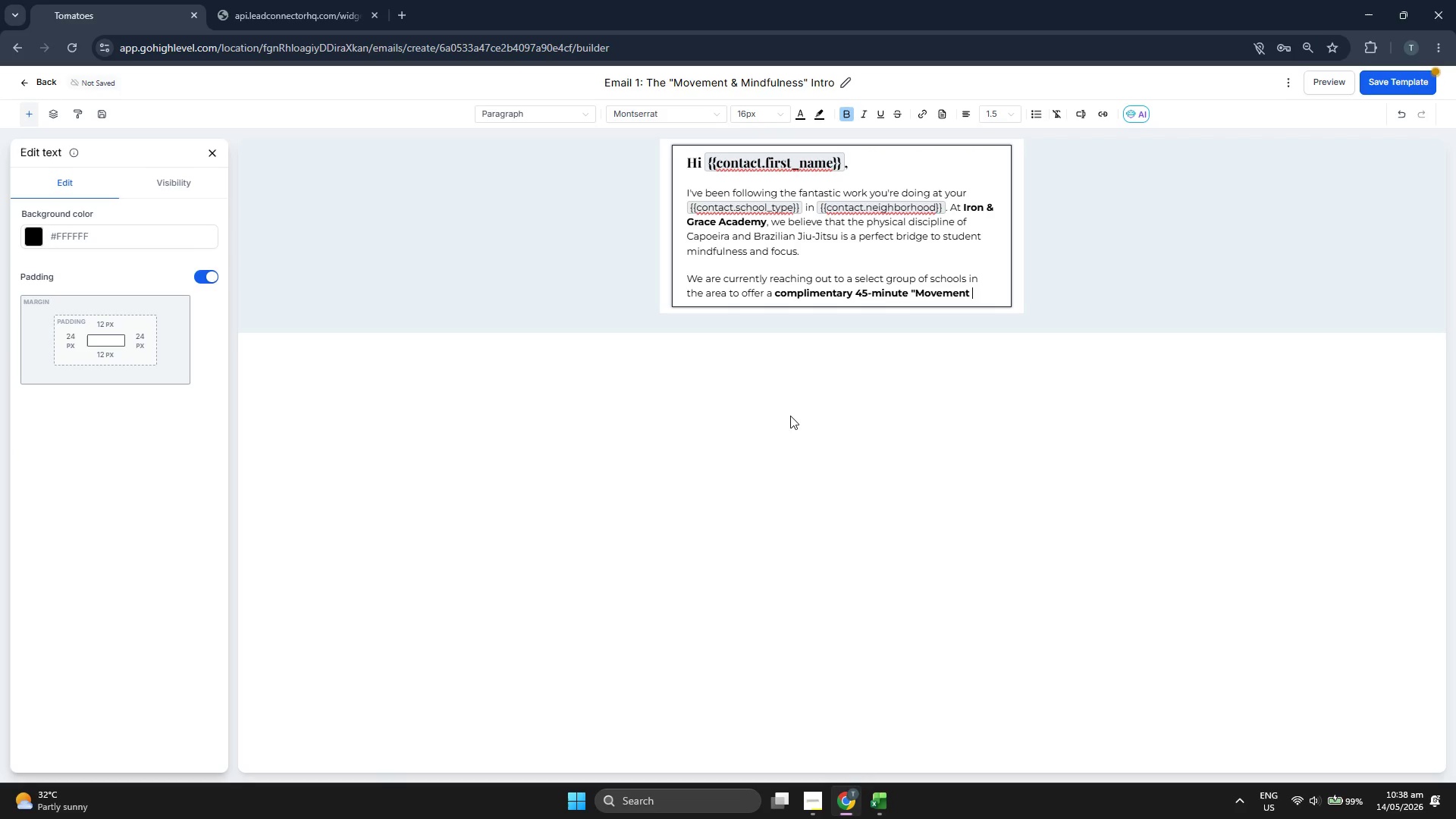 
hold_key(key=ShiftLeft, duration=1.0)
 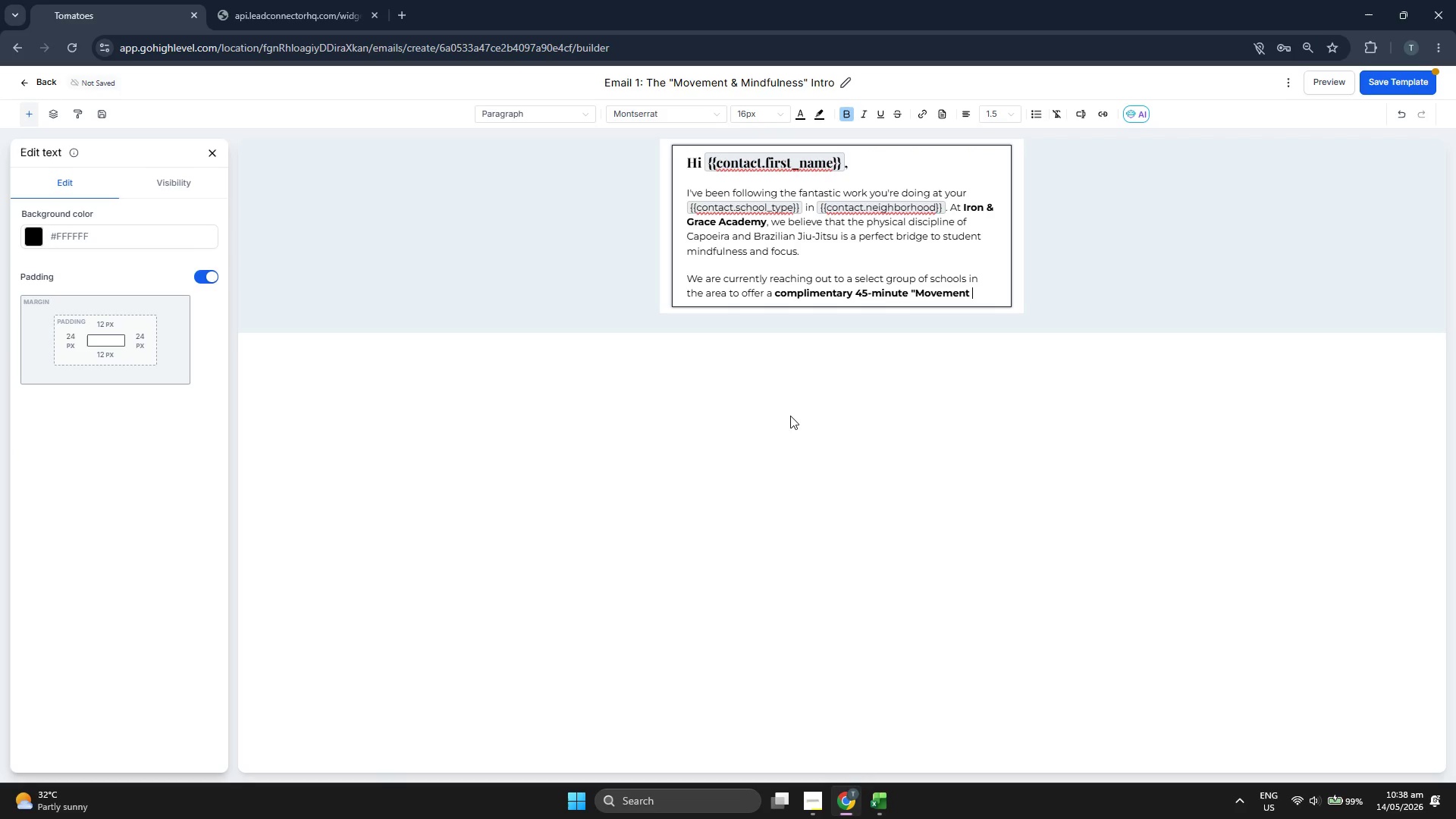 
type(& Mindfulnees)
key(Backspace)
key(Backspace)
type(ss")
 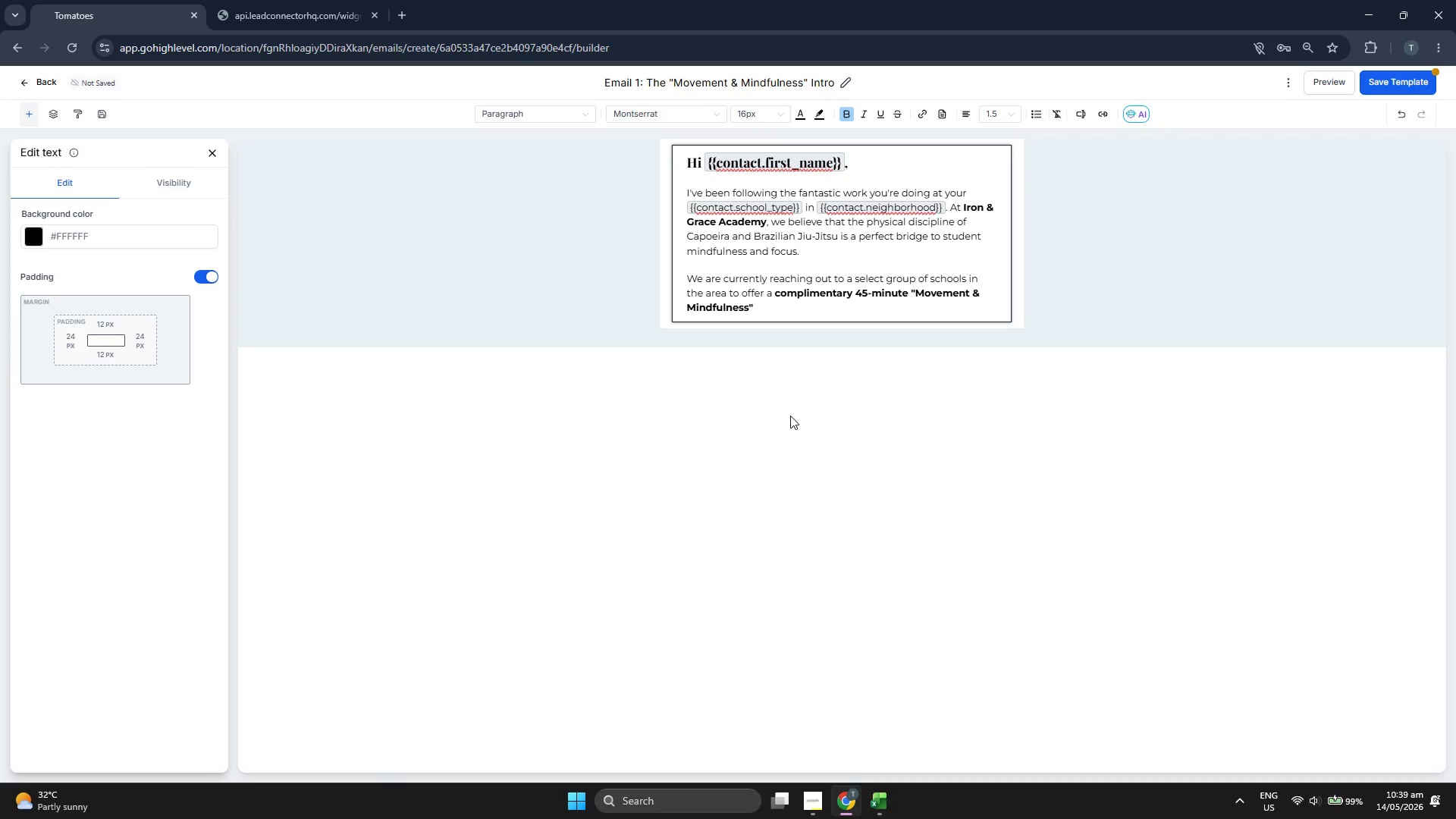 
type( demom)
key(Backspace)
type(nst)
 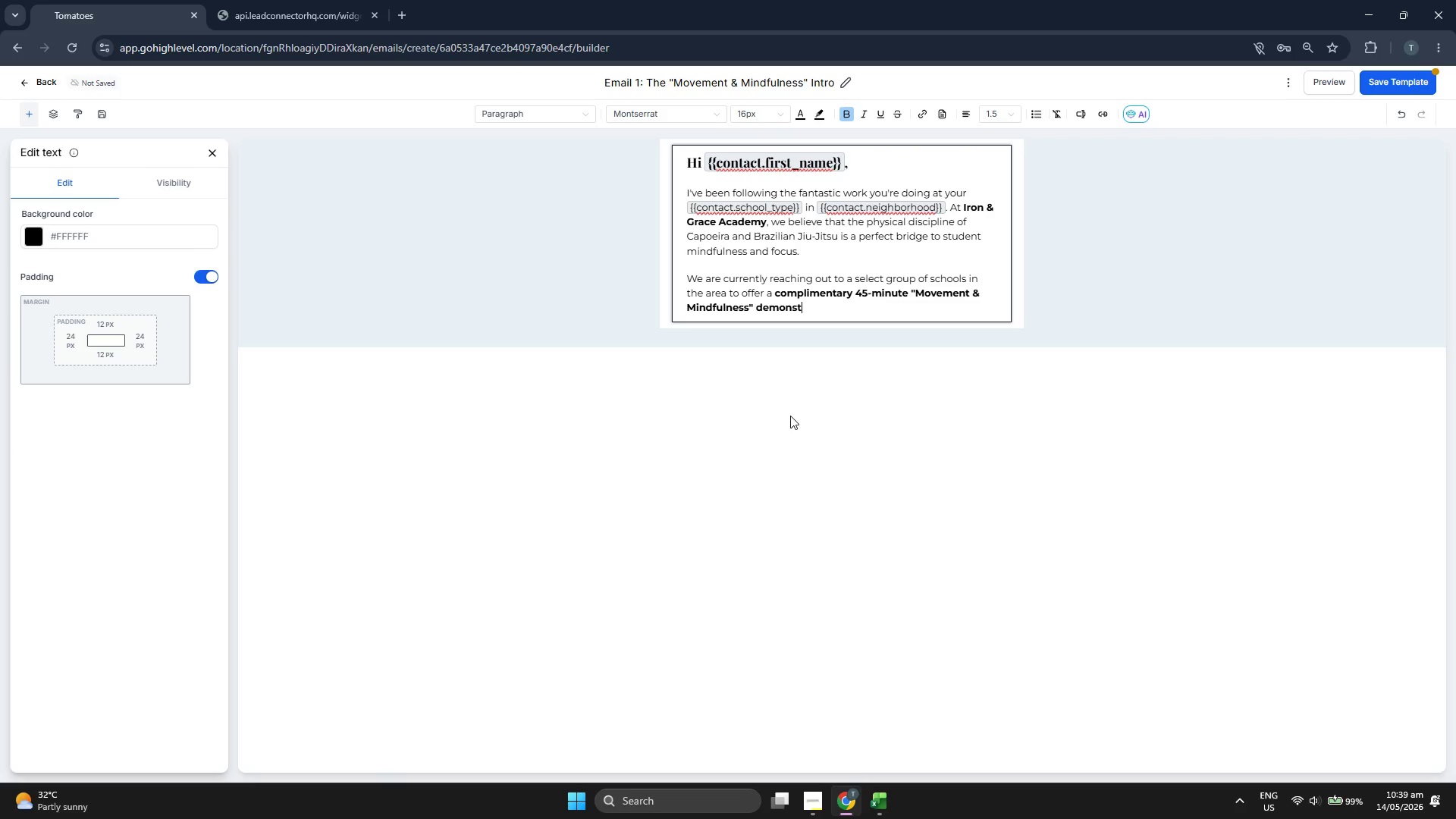 
type(ration session)
 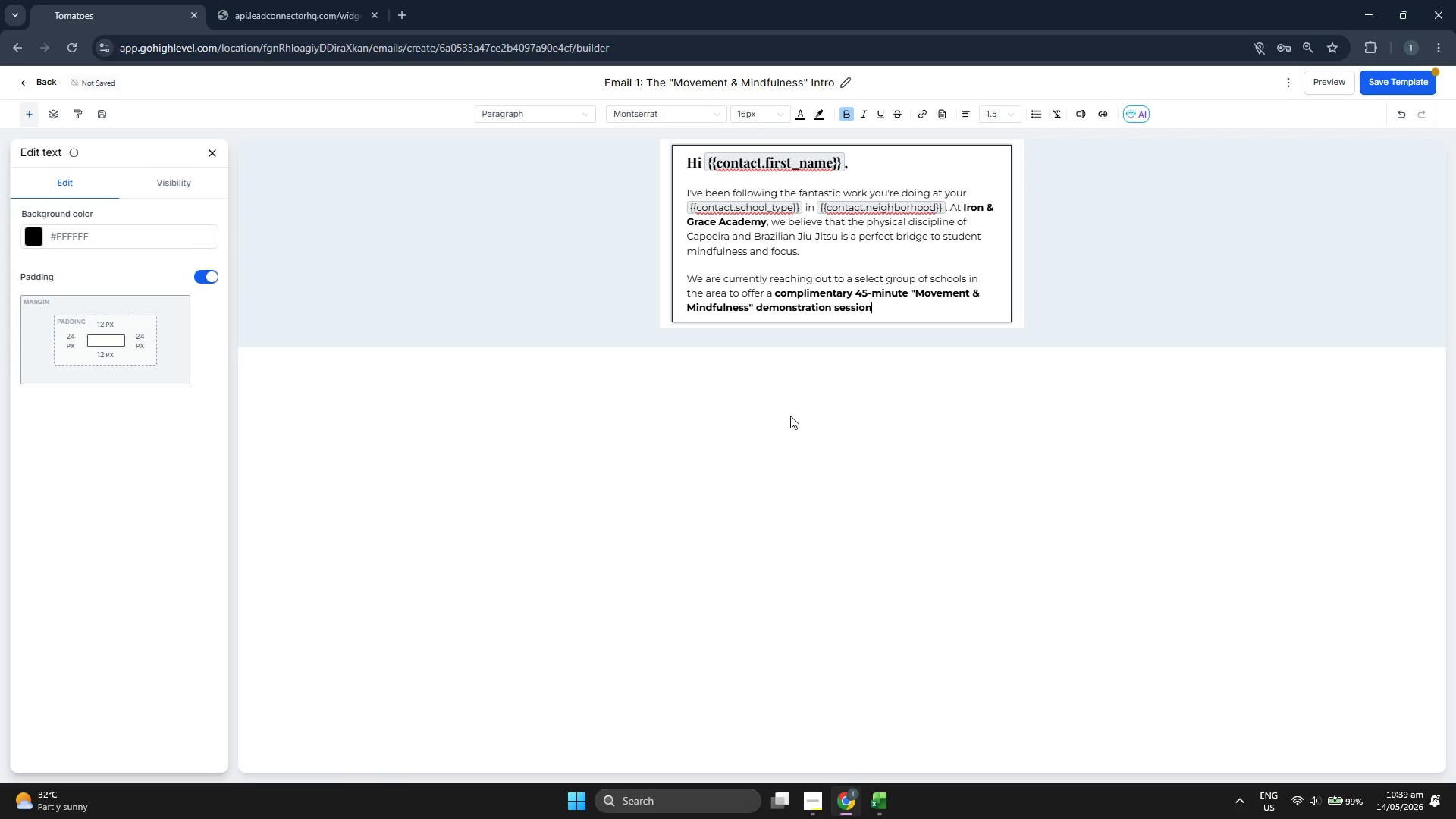 
key(Space)
 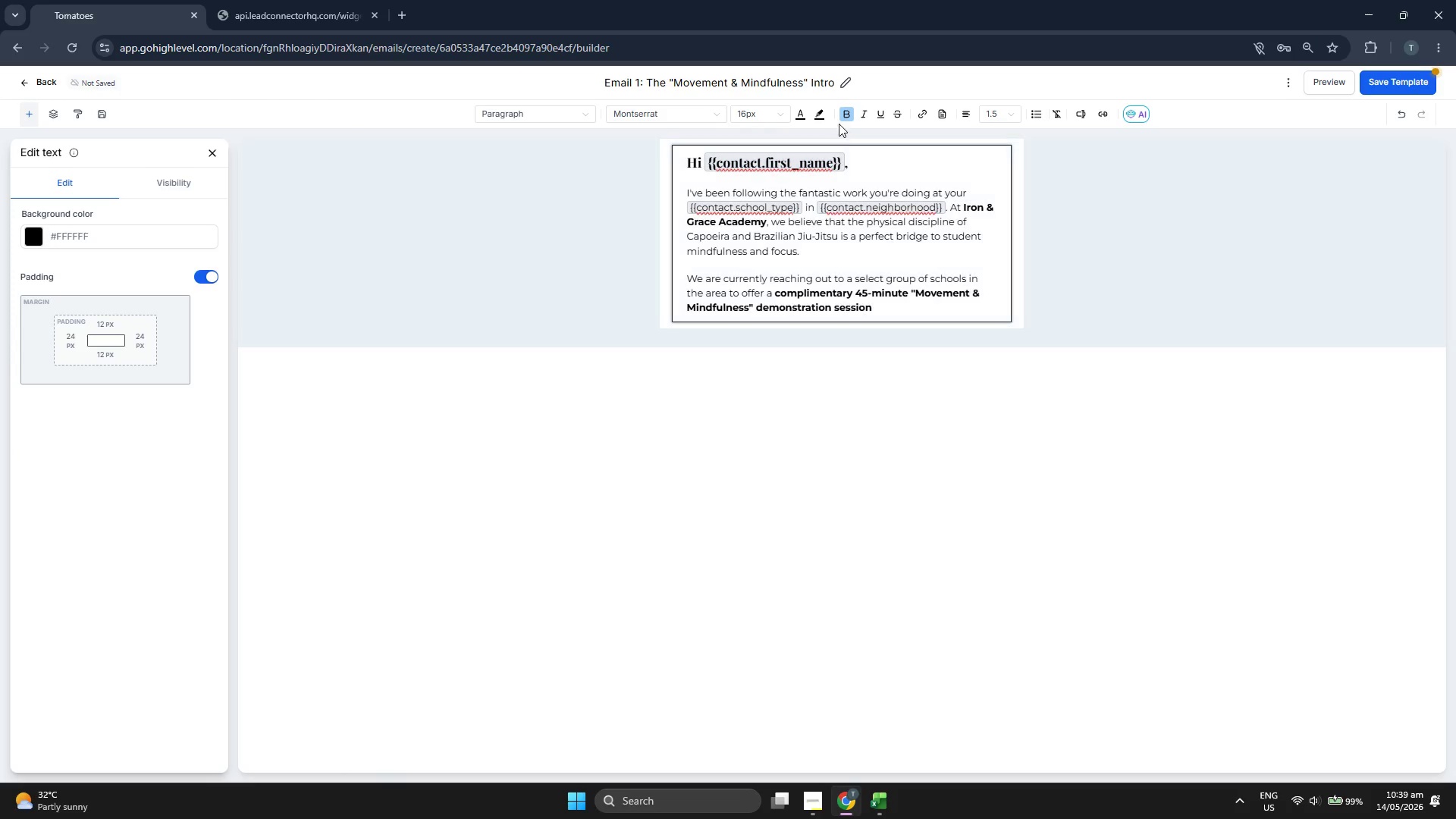 
left_click([843, 110])
 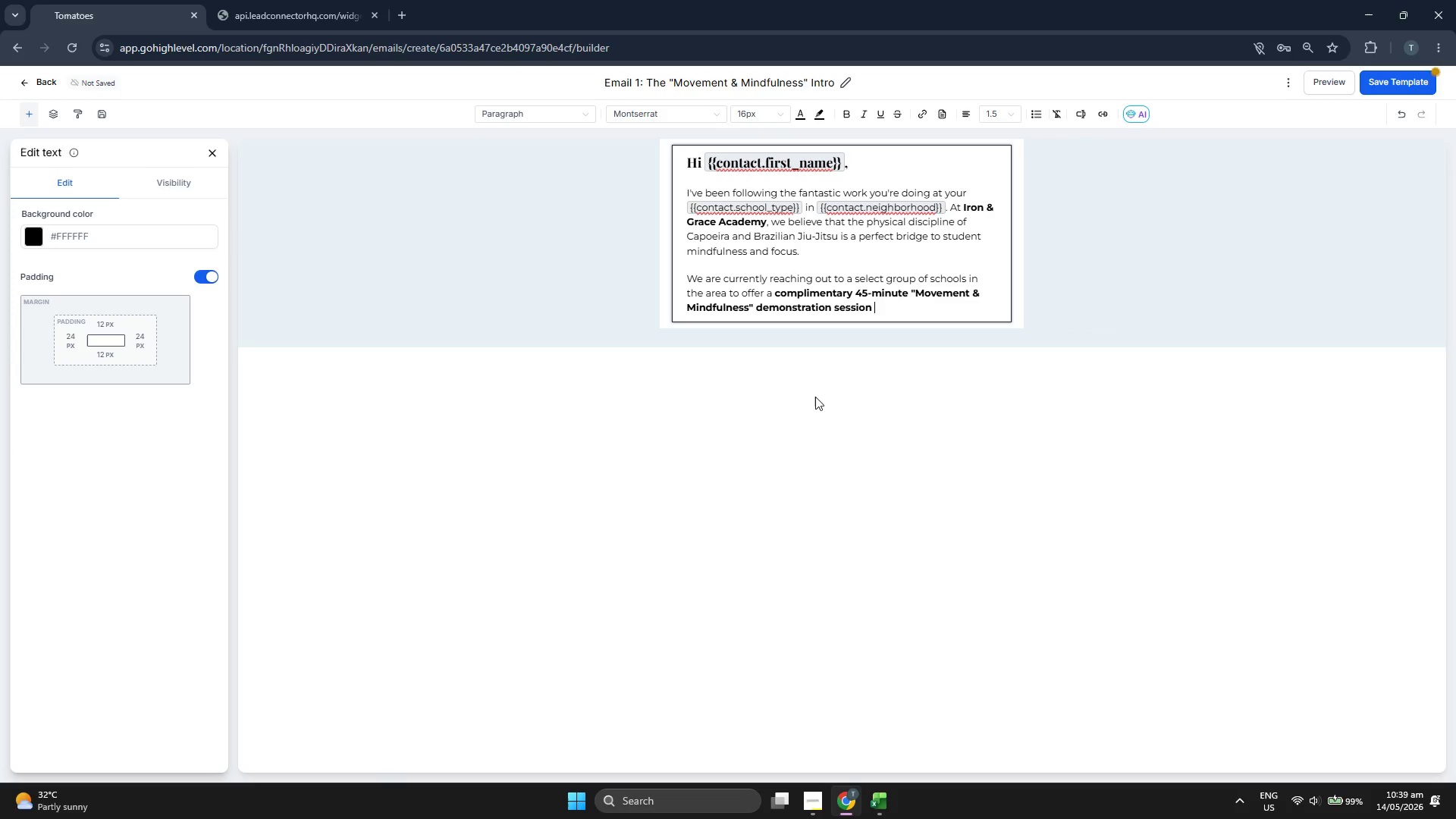 
type(d)
key(Backspace)
type(for your students.)
 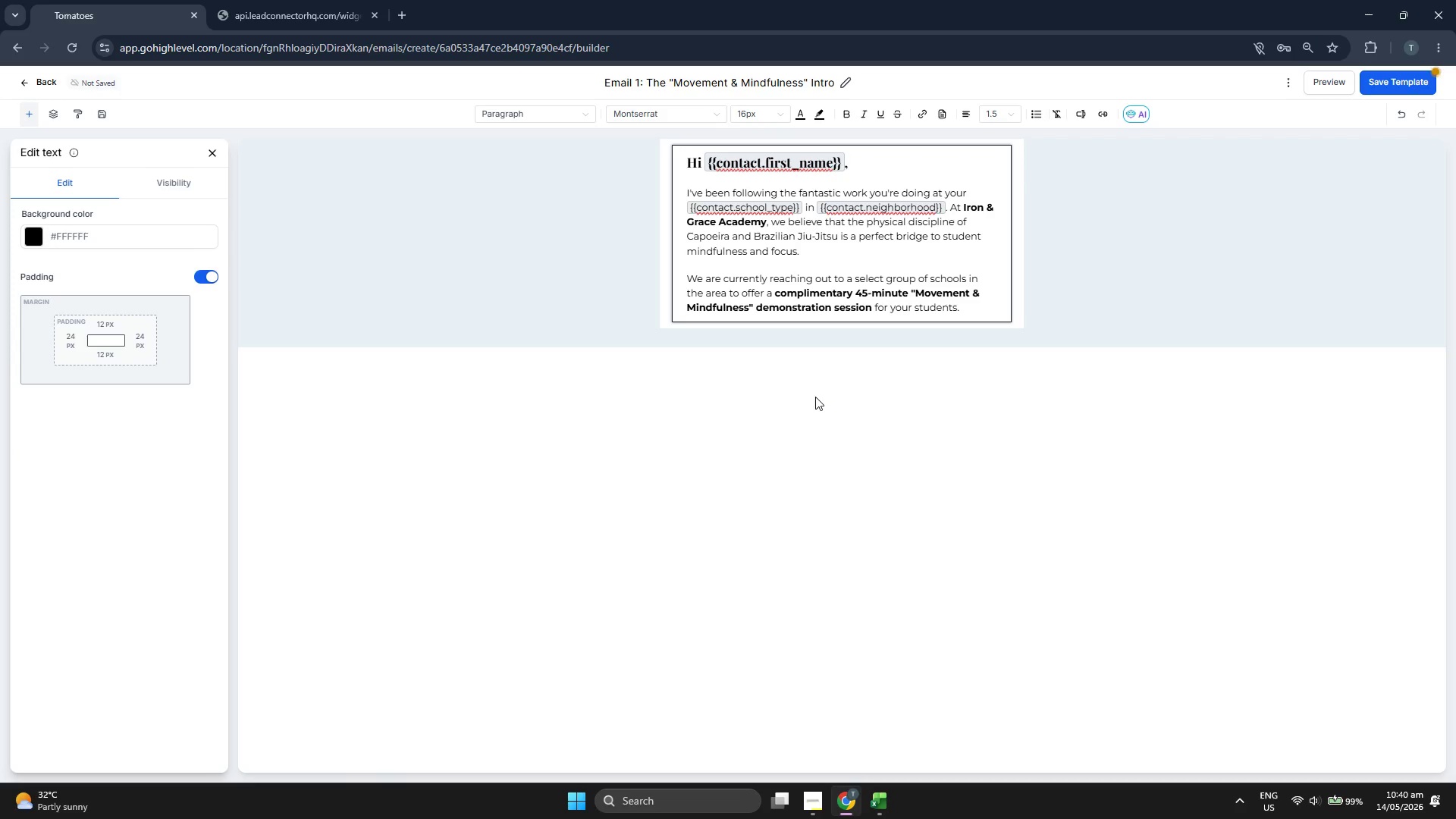 
key(Enter)
 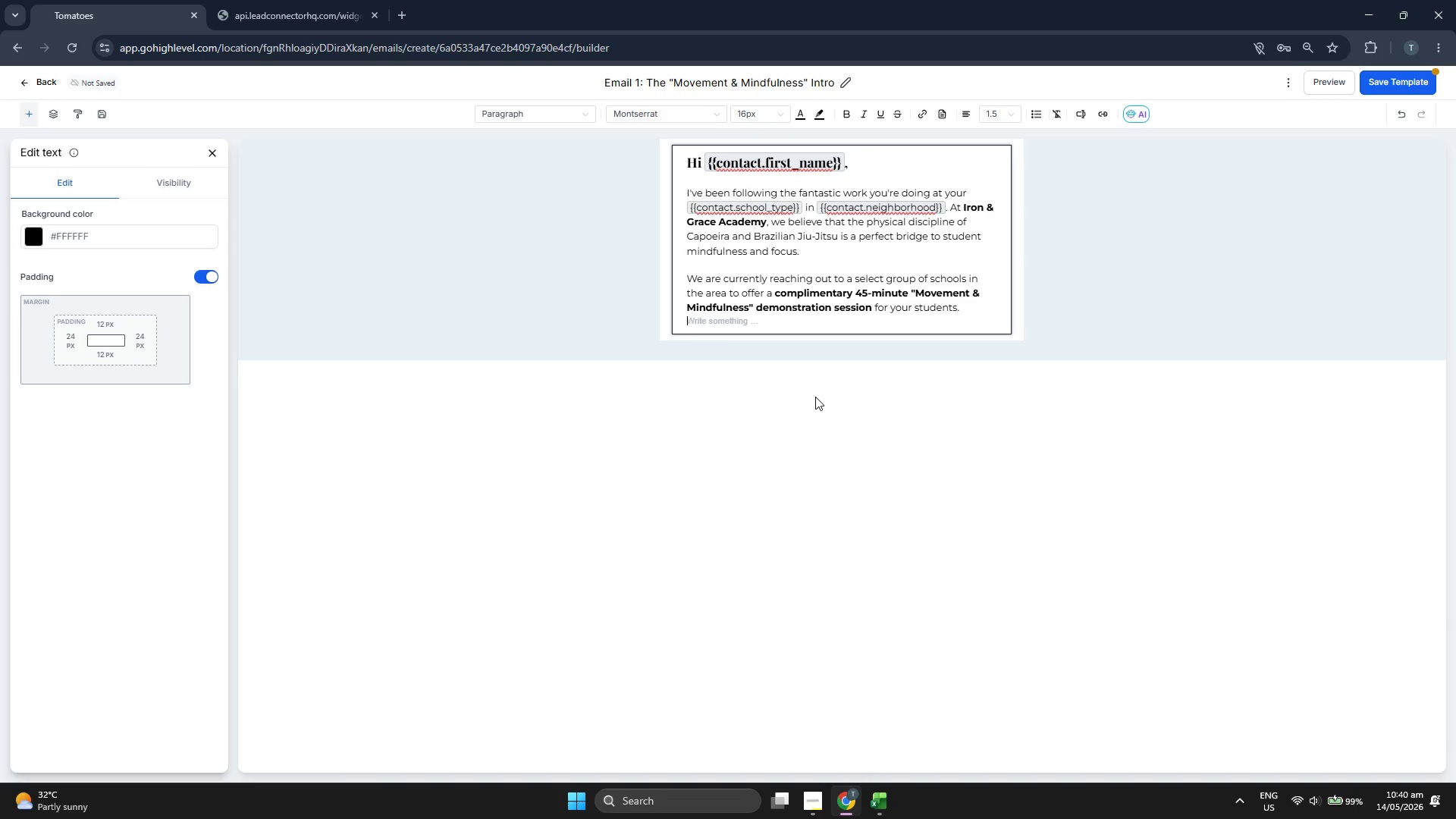 
key(Enter)
 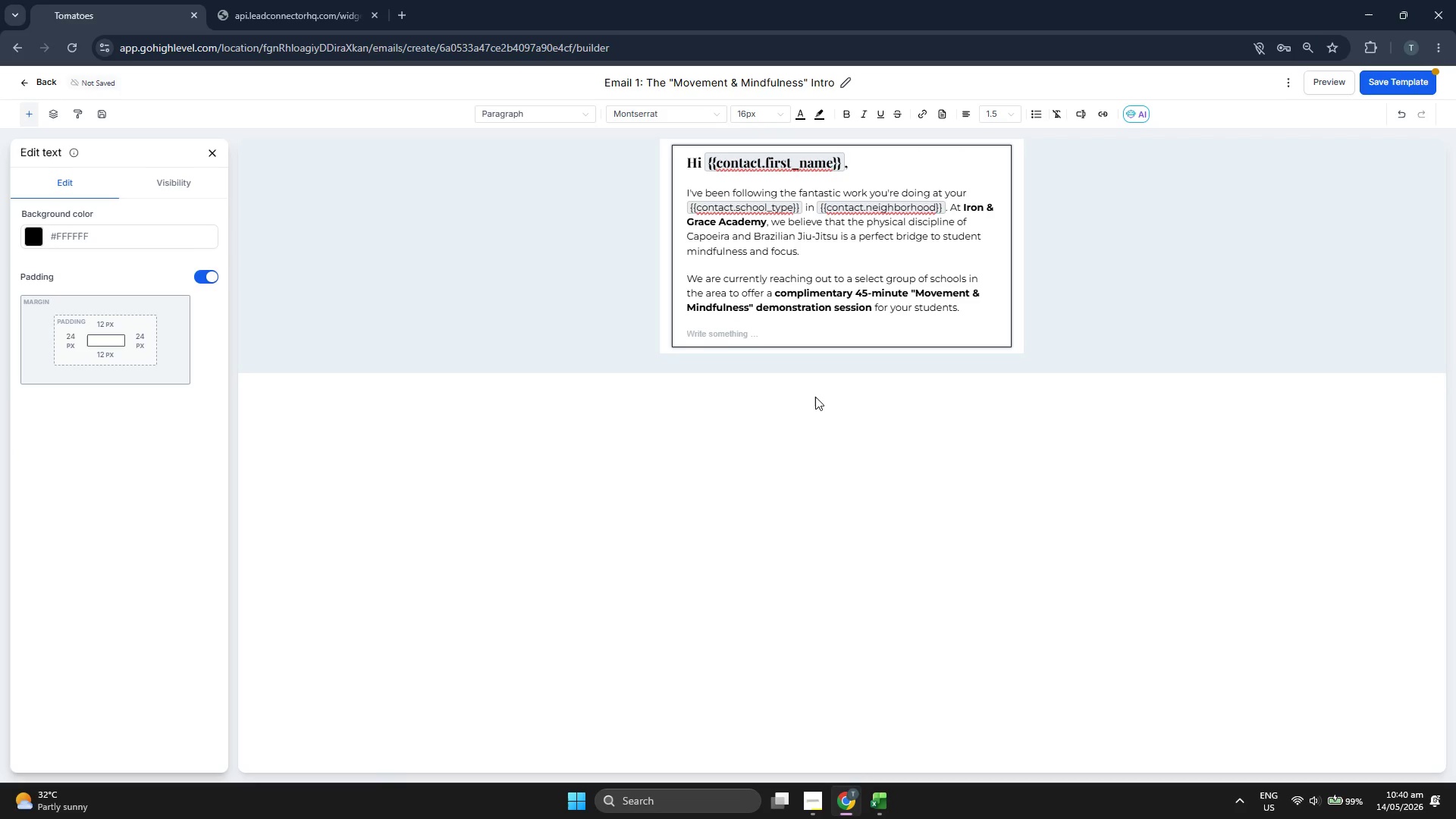 
type(Our goal )
 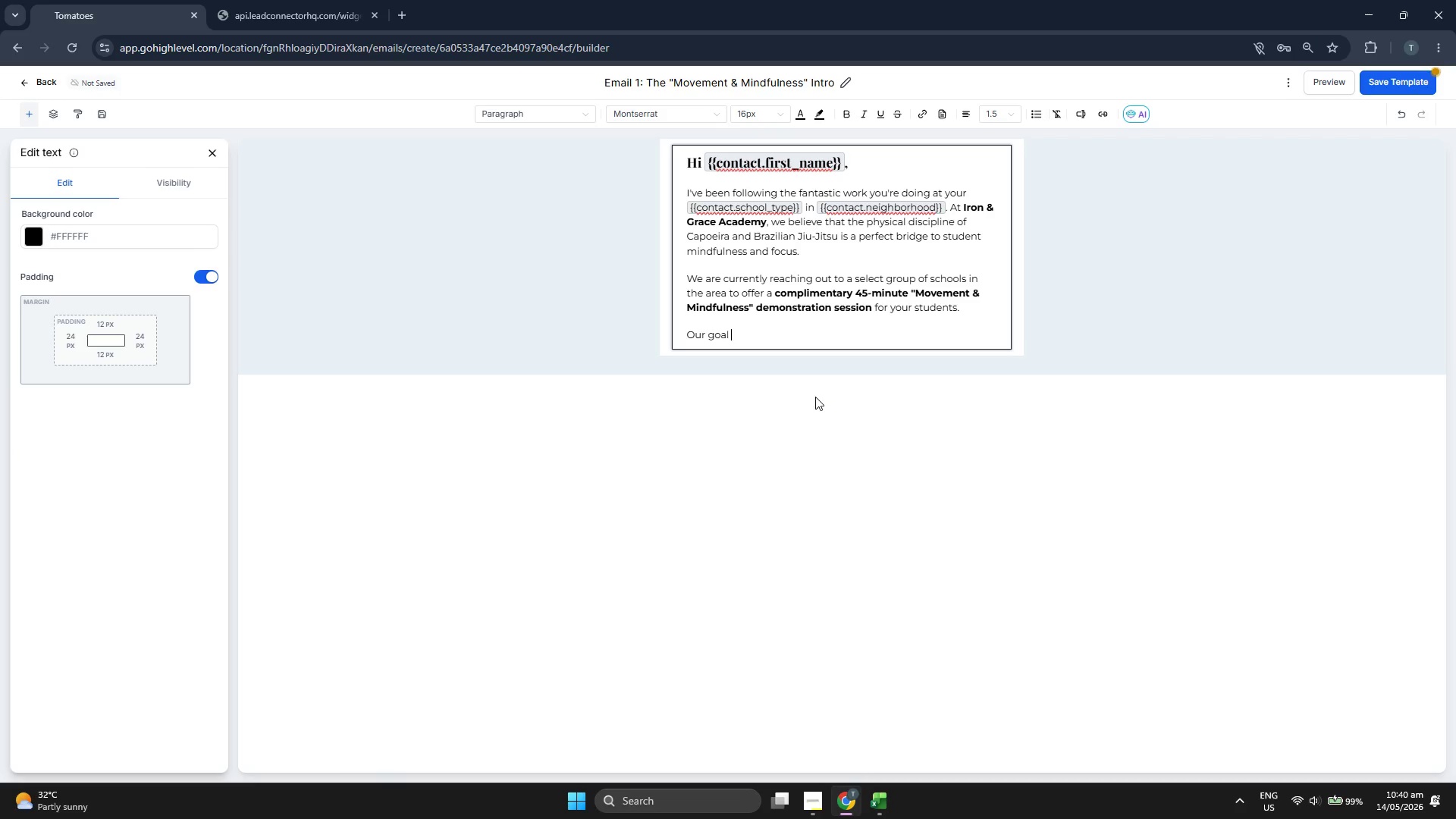 
type(is to give you)
 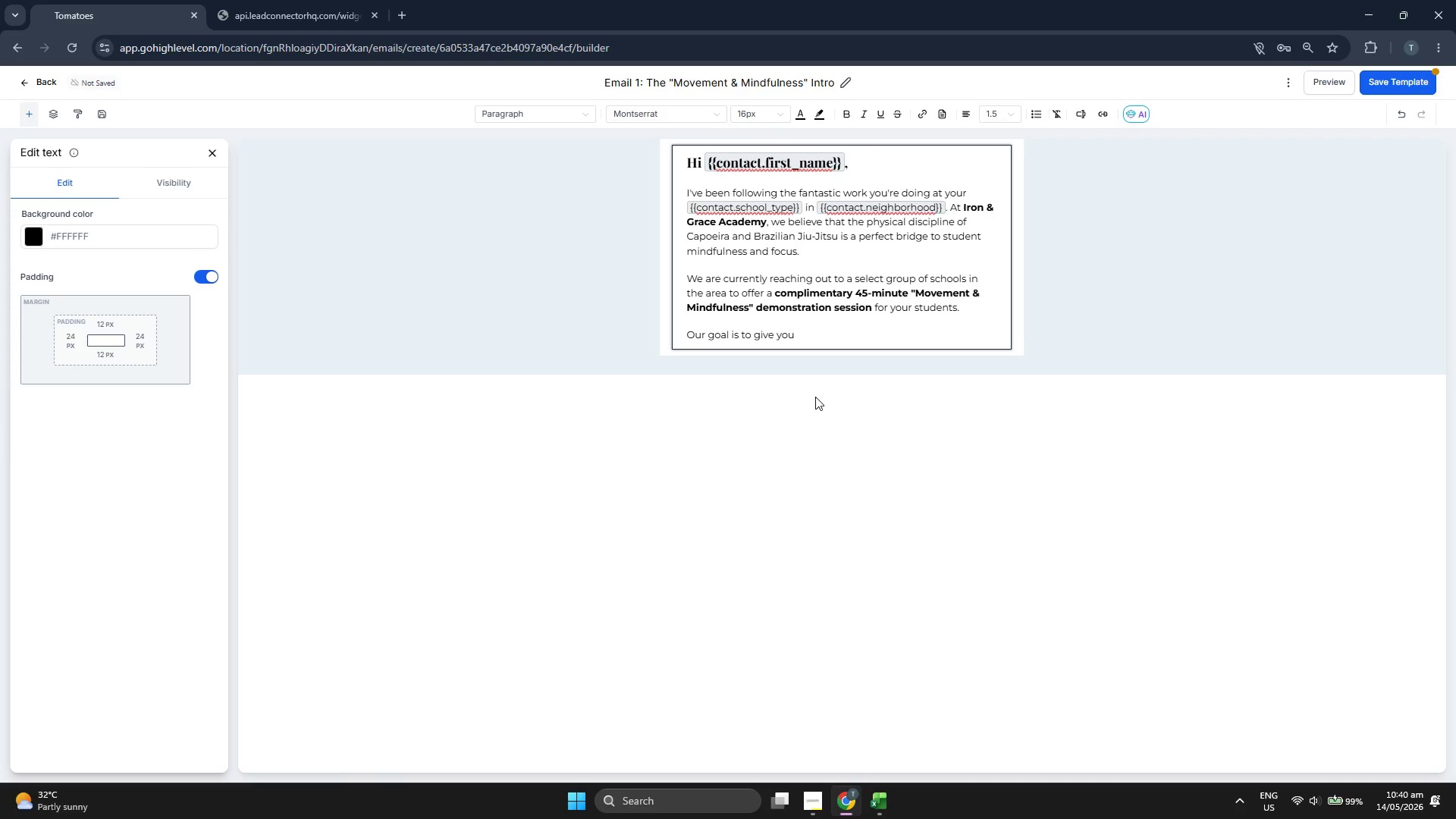 
type(r )
key(Backspace)
type( )
key(Backspace)
type( students a )
 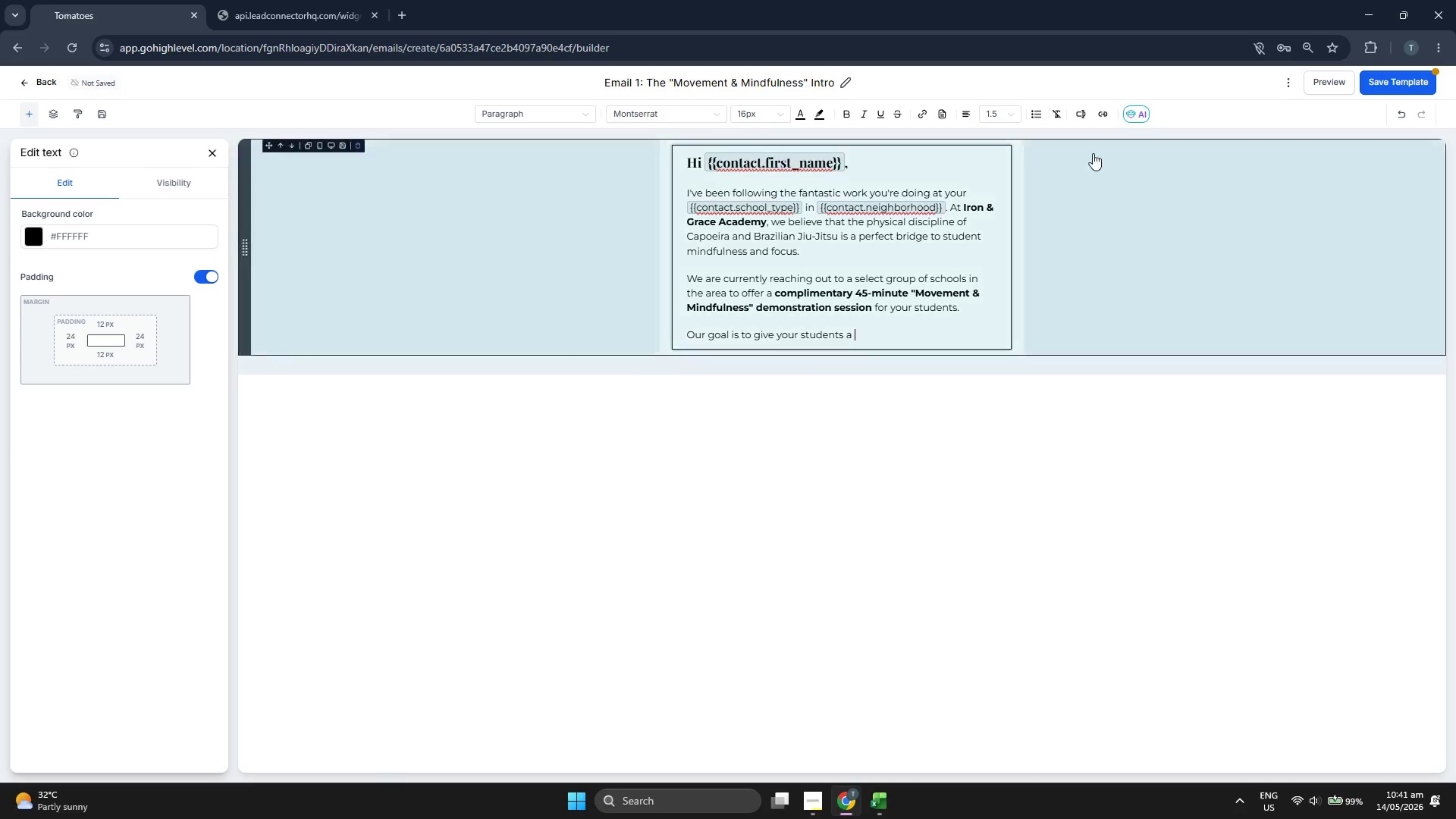 
left_click([1407, 75])
 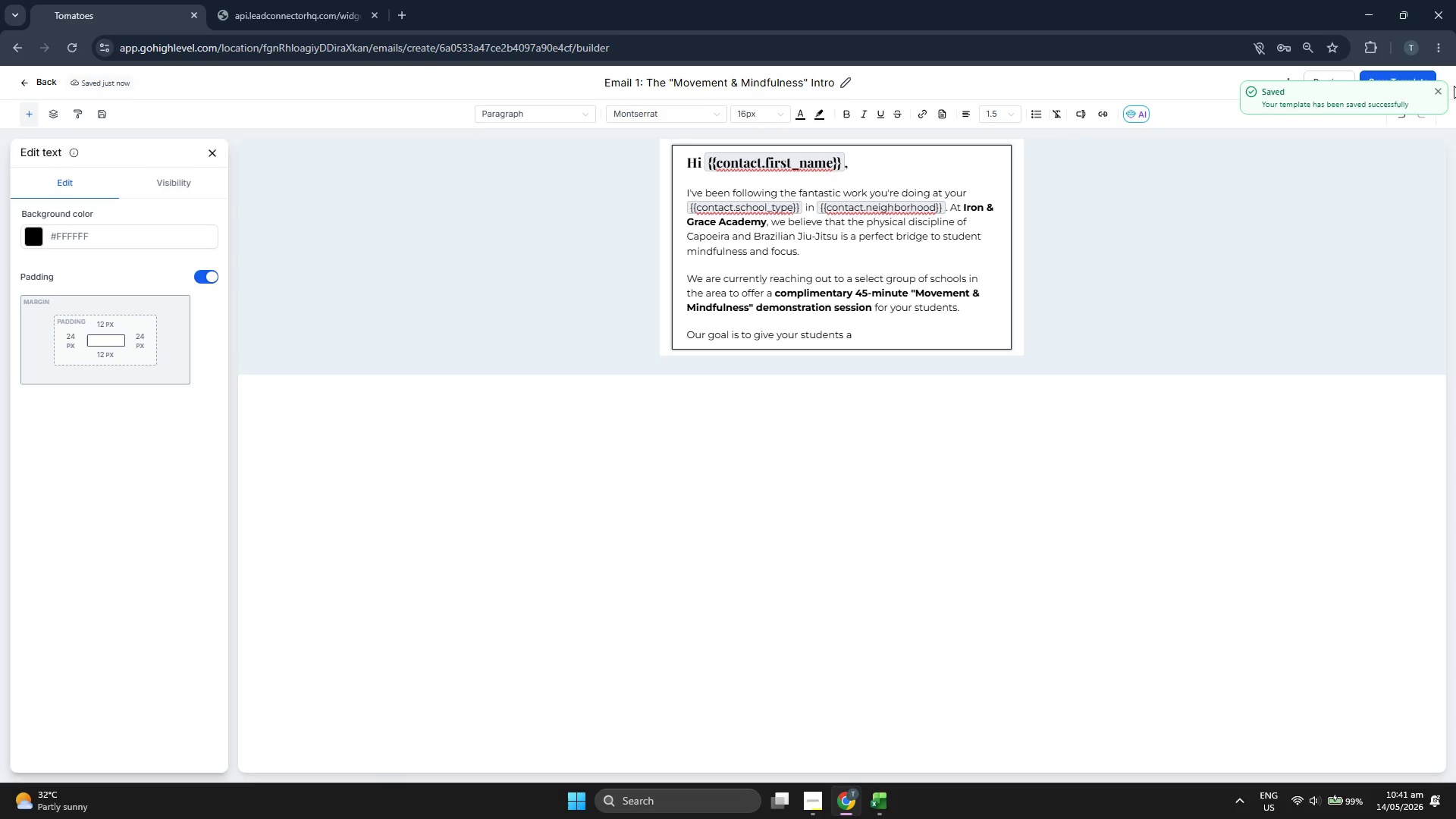 
double_click([1342, 81])
 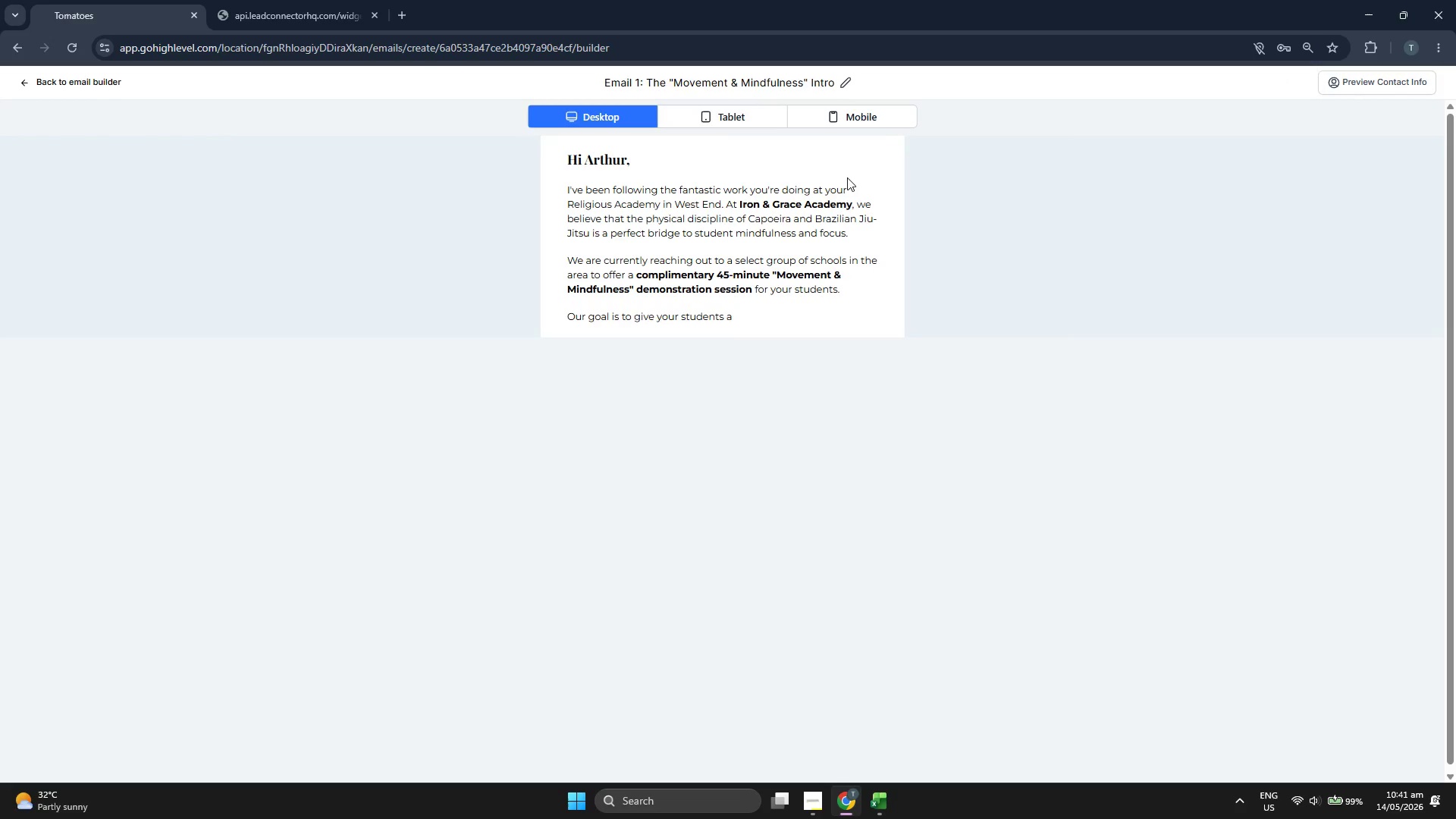 
left_click([886, 116])
 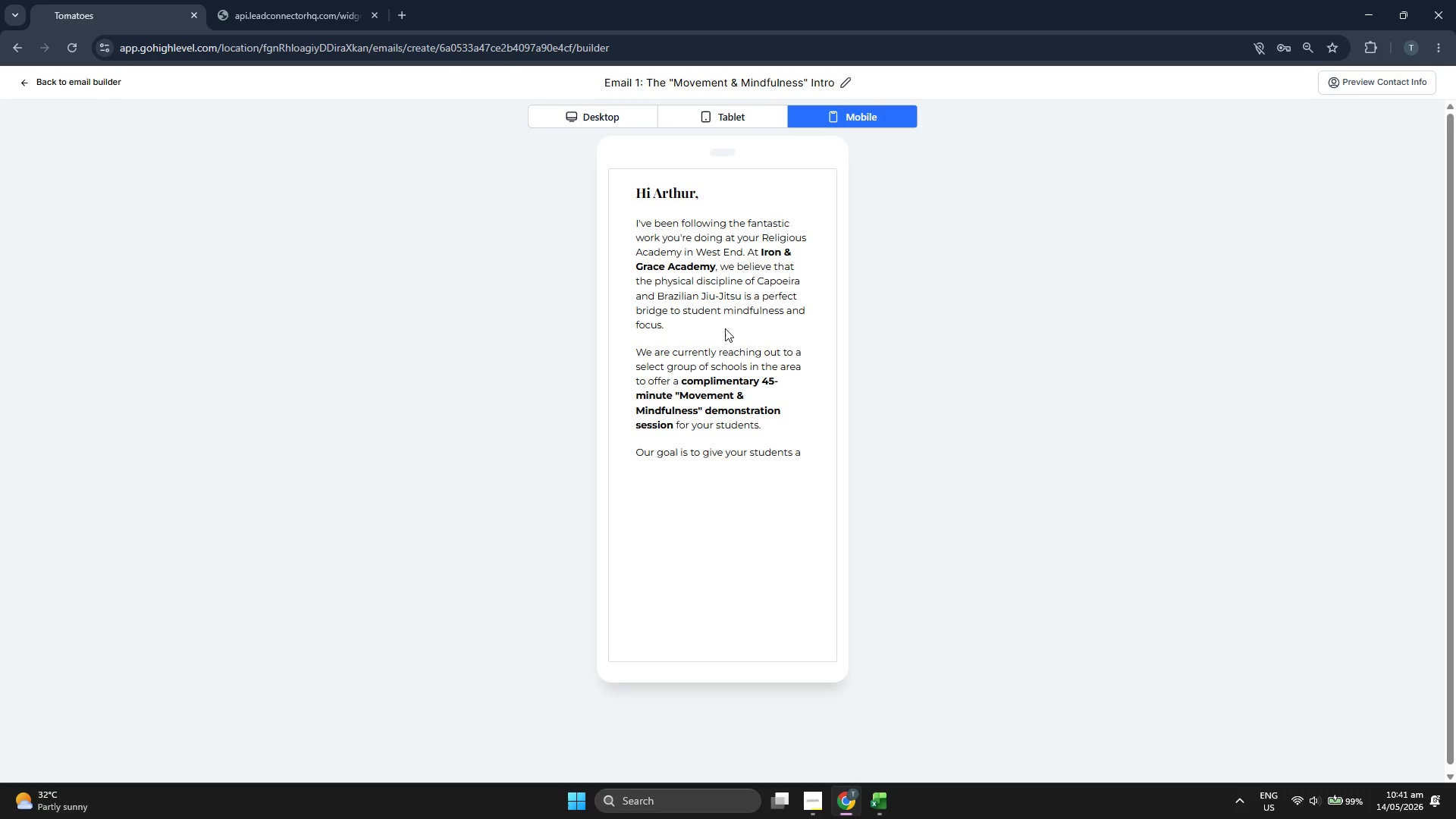 
double_click([728, 266])
 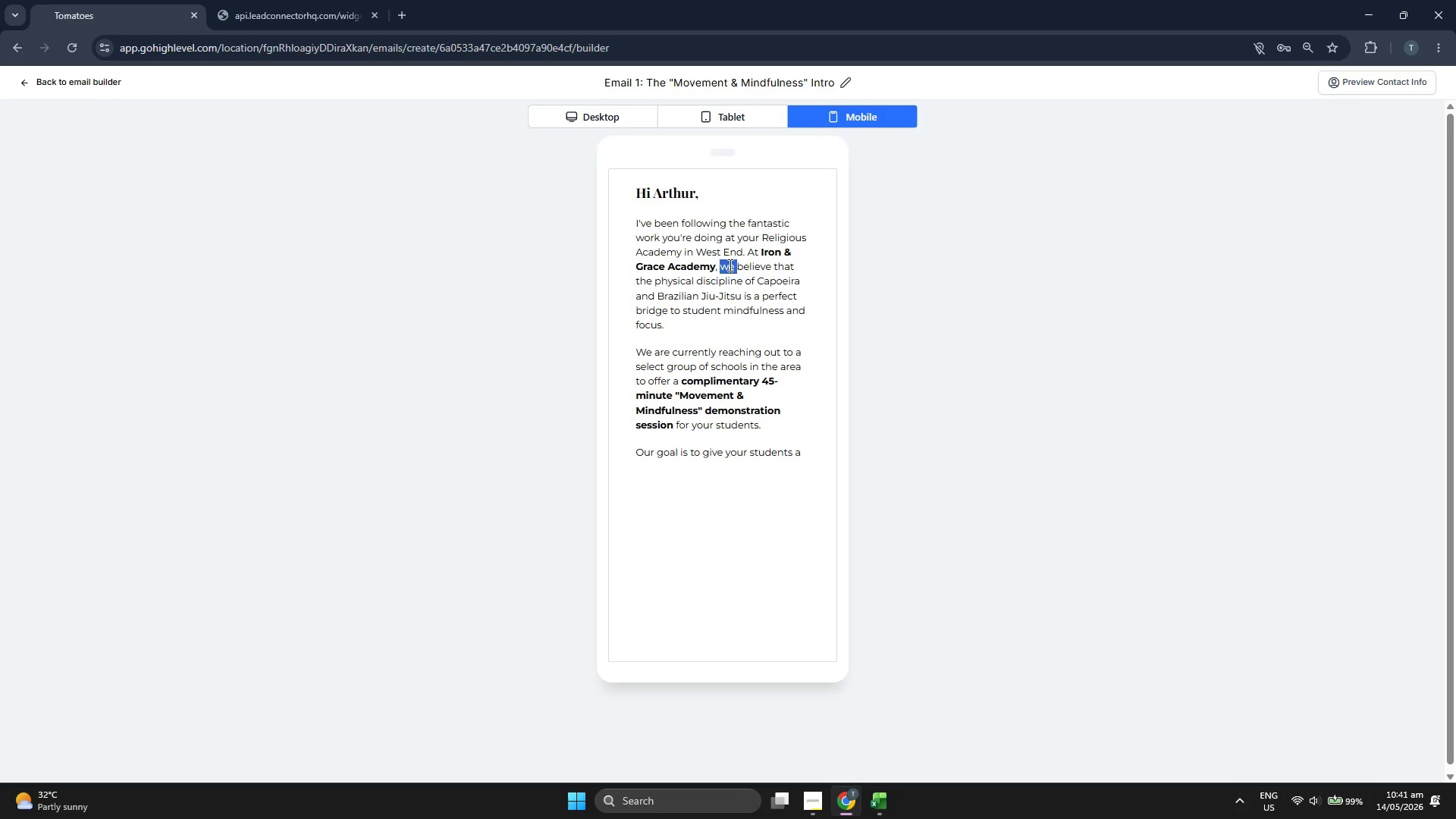 
triple_click([729, 265])
 